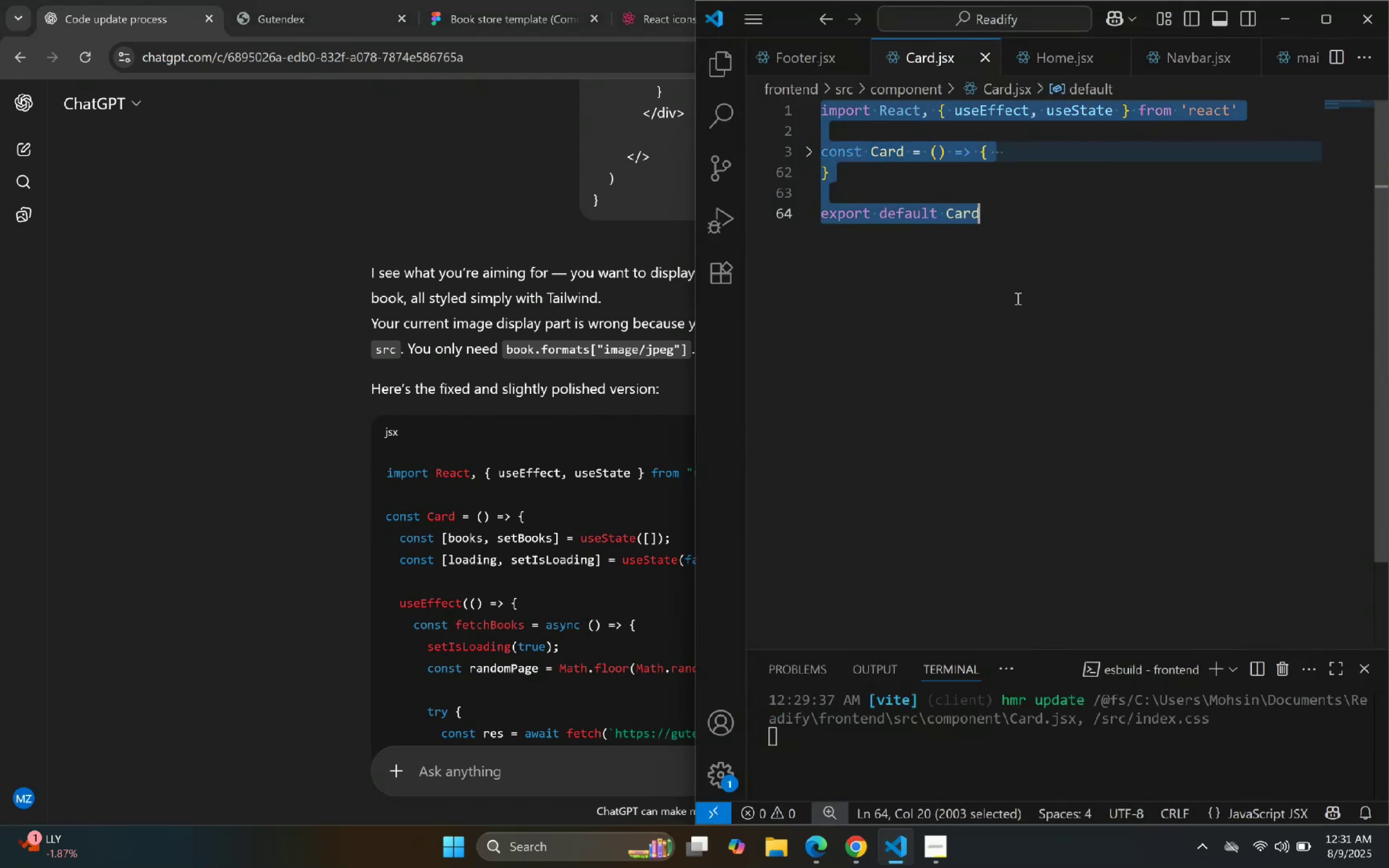 
key(Control+V)
 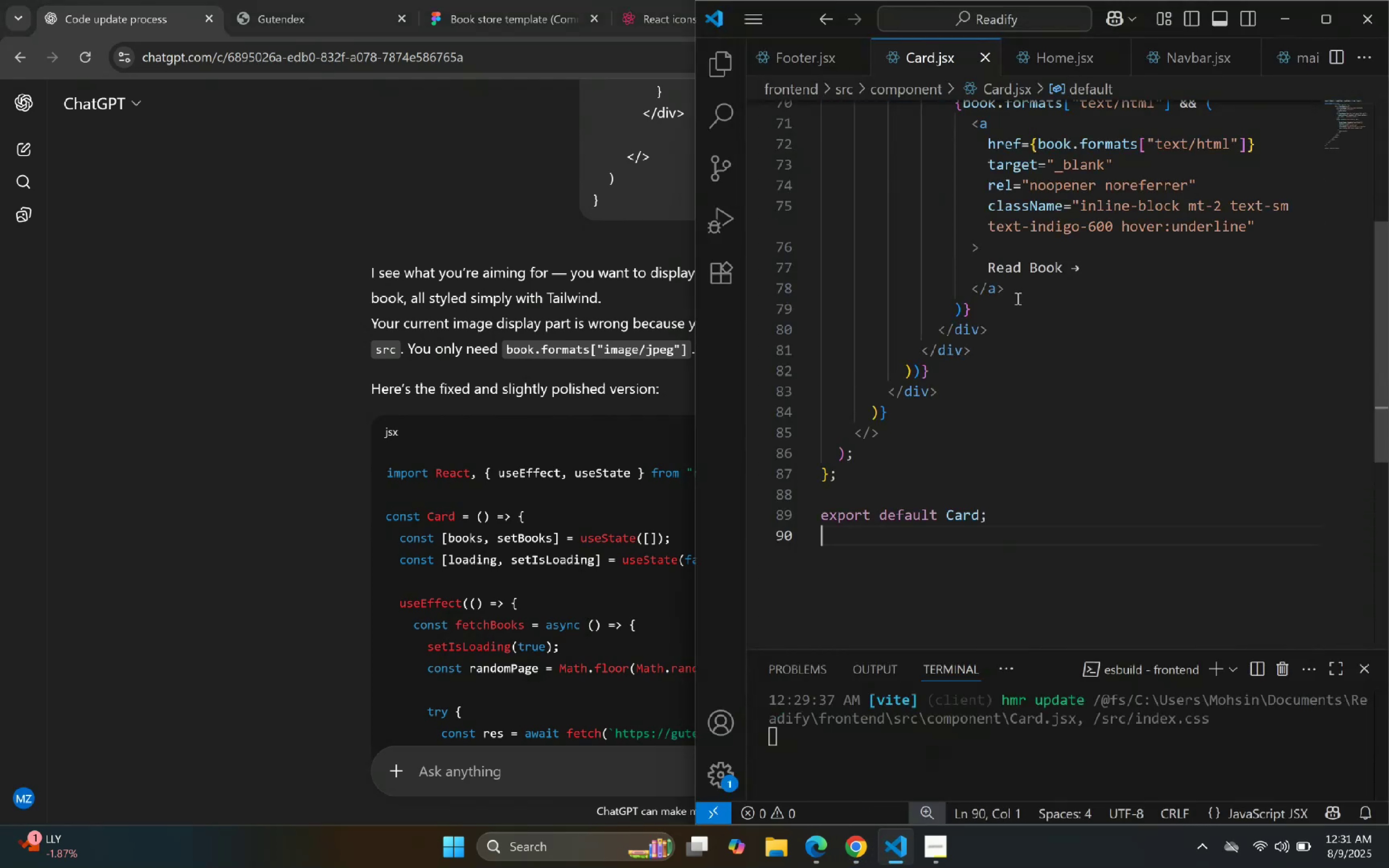 
left_click([1017, 298])
 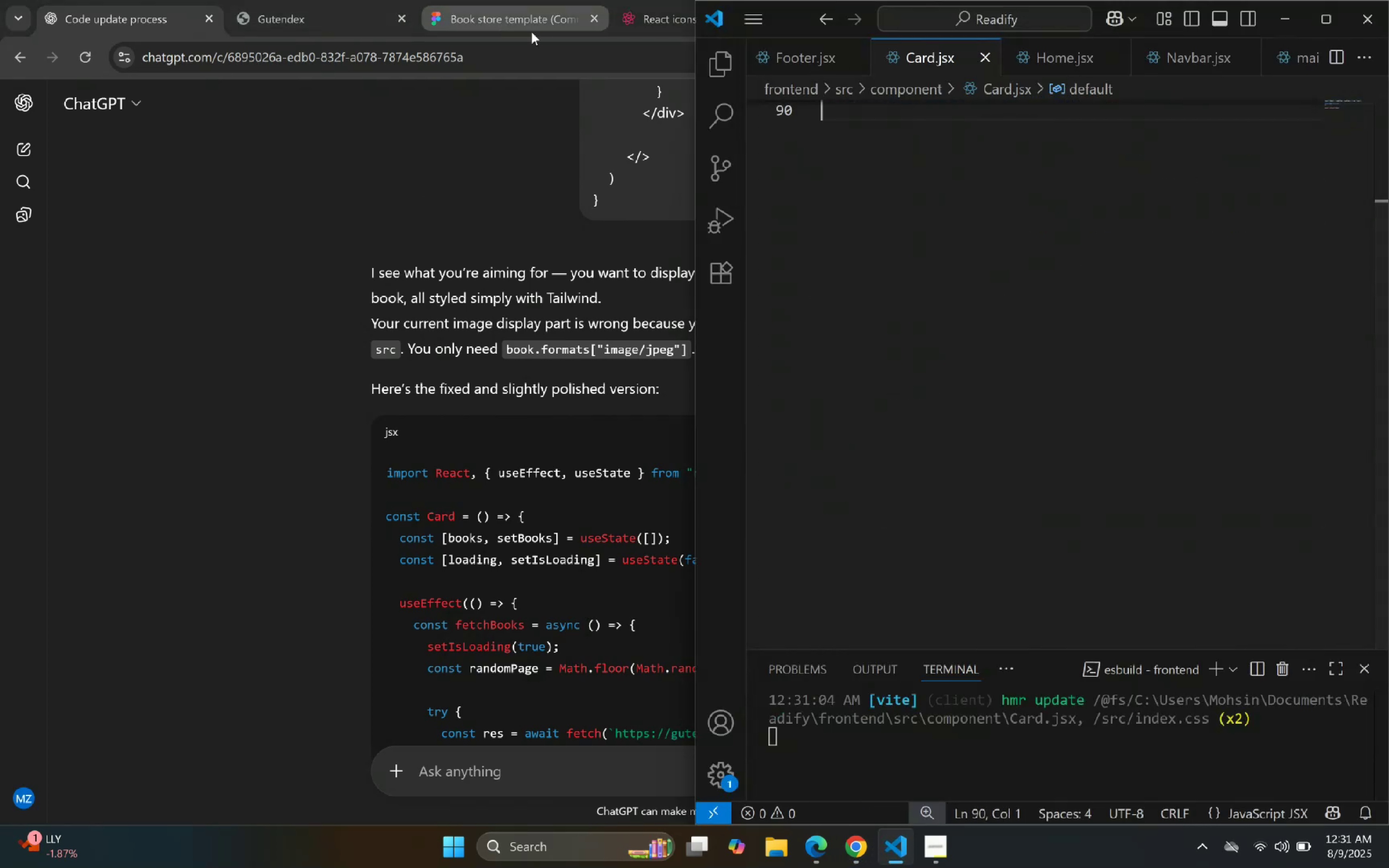 
left_click([315, 8])
 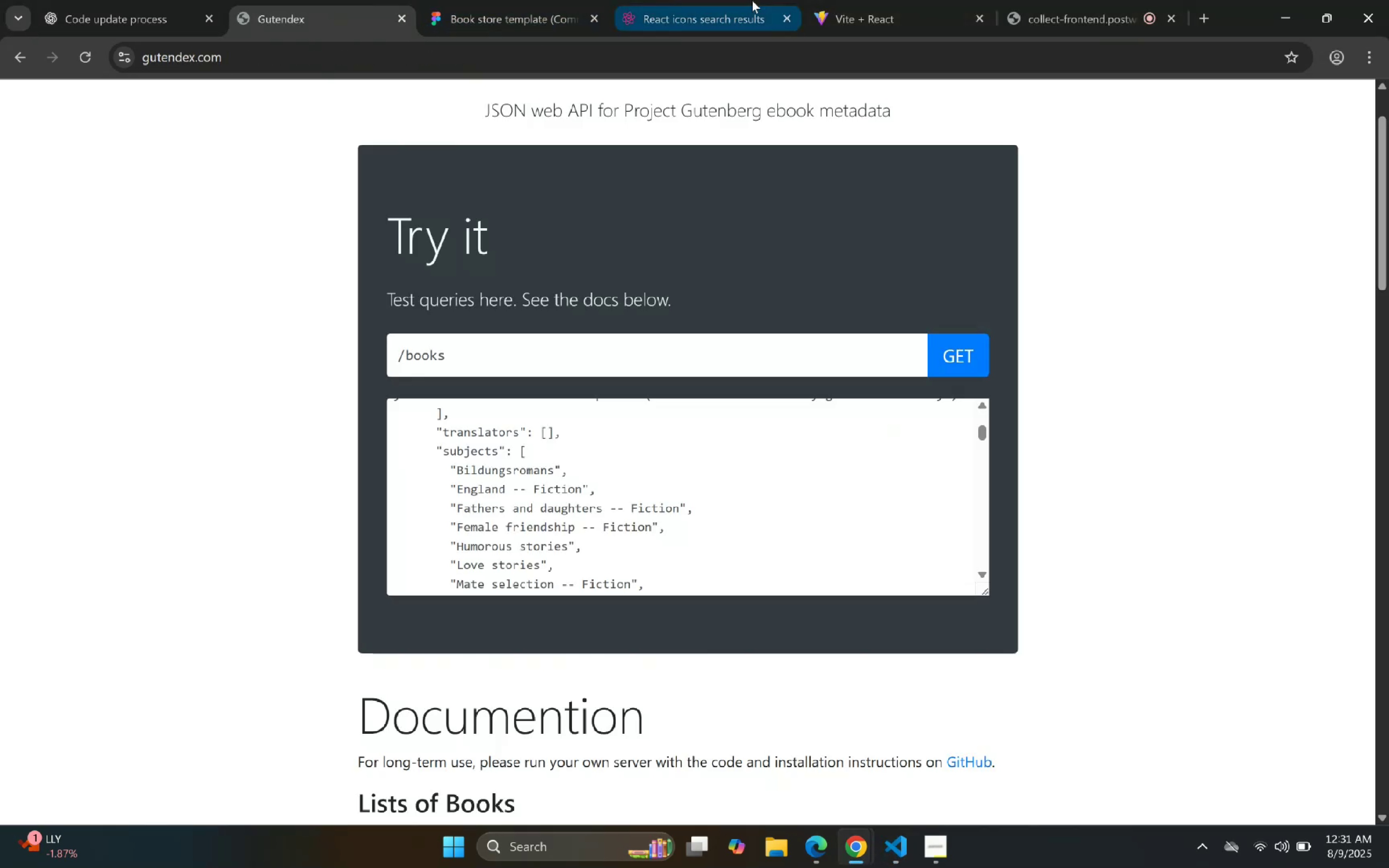 
left_click([844, 7])
 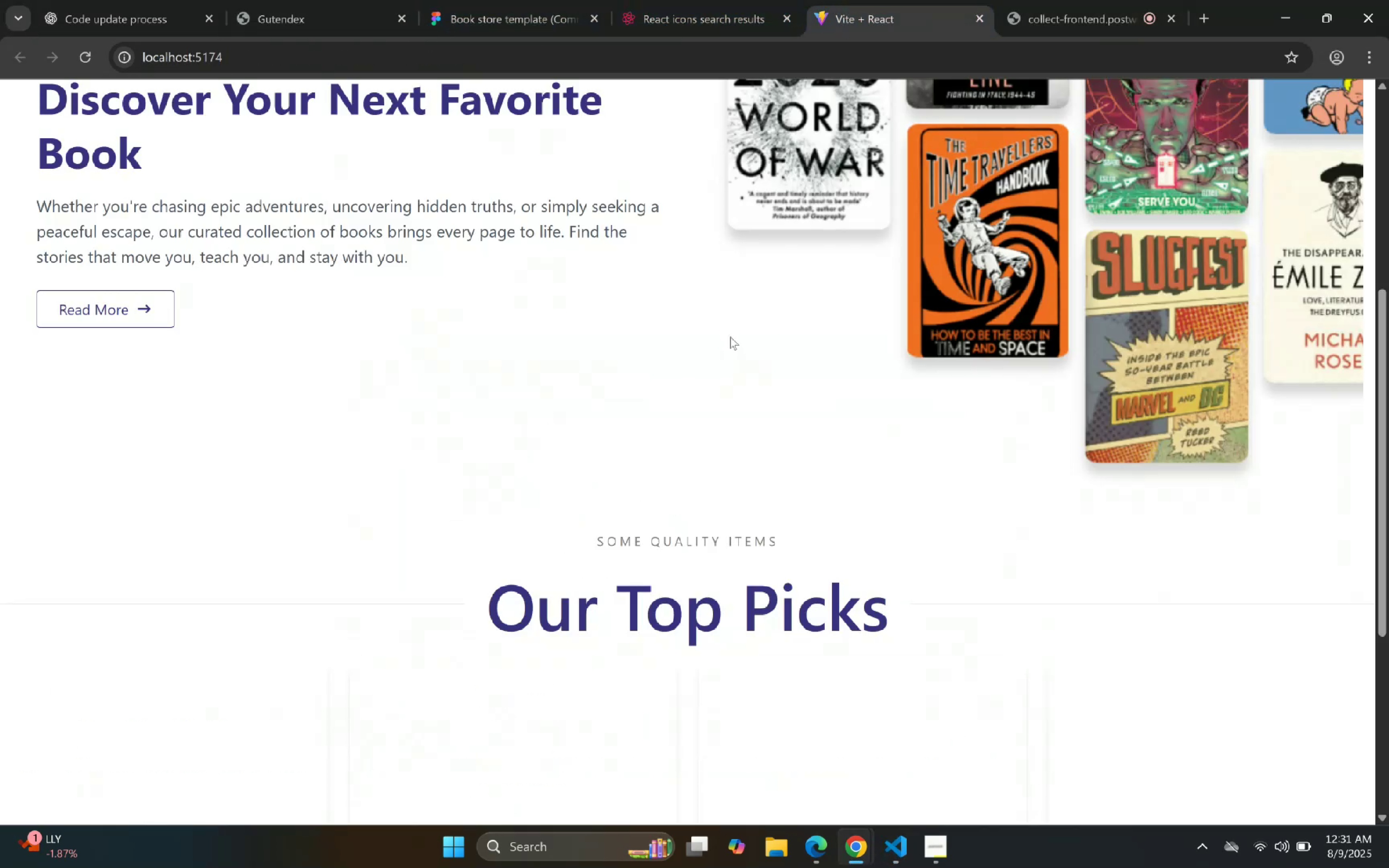 
scroll: coordinate [715, 318], scroll_direction: down, amount: 5.0
 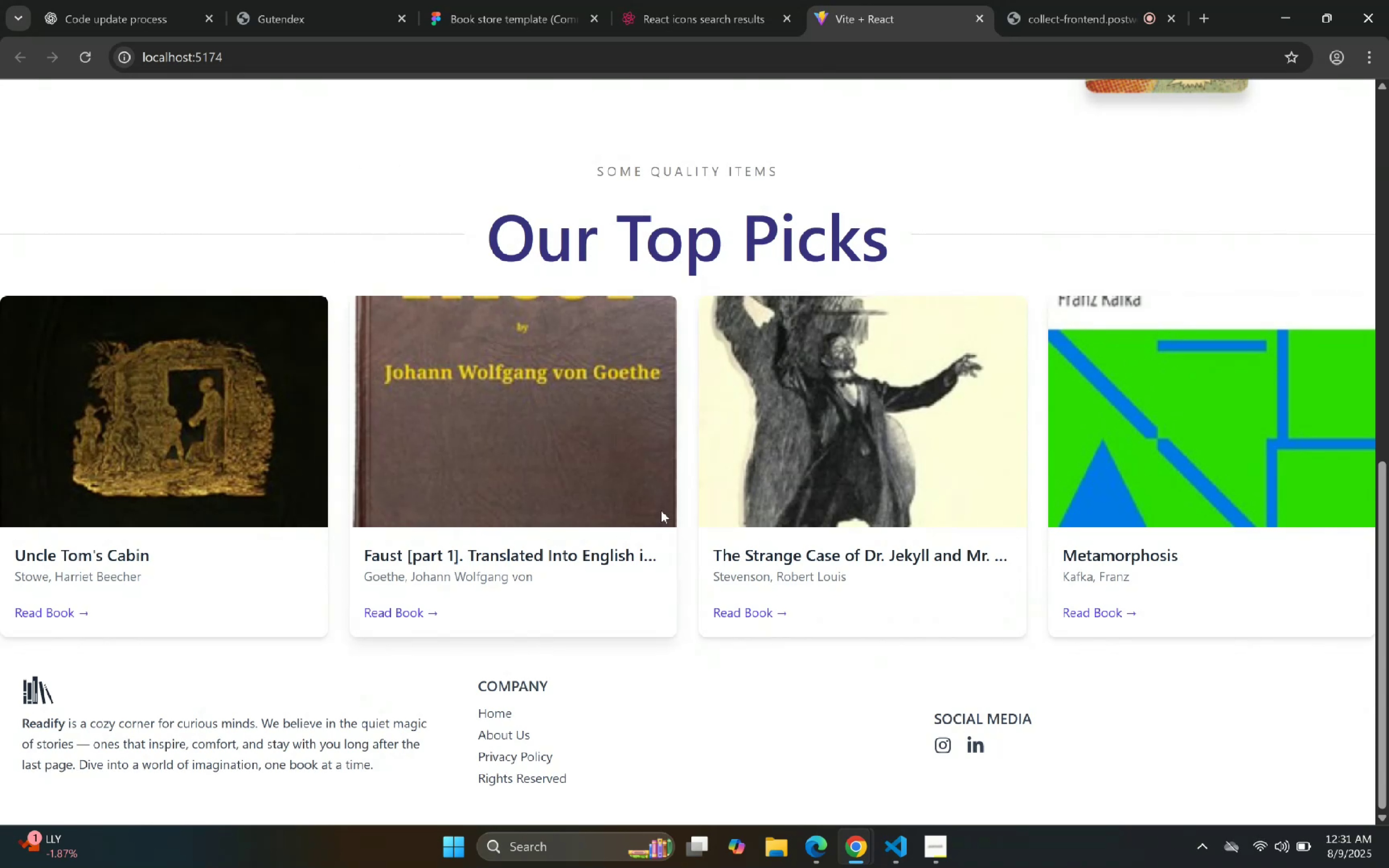 
left_click([898, 841])
 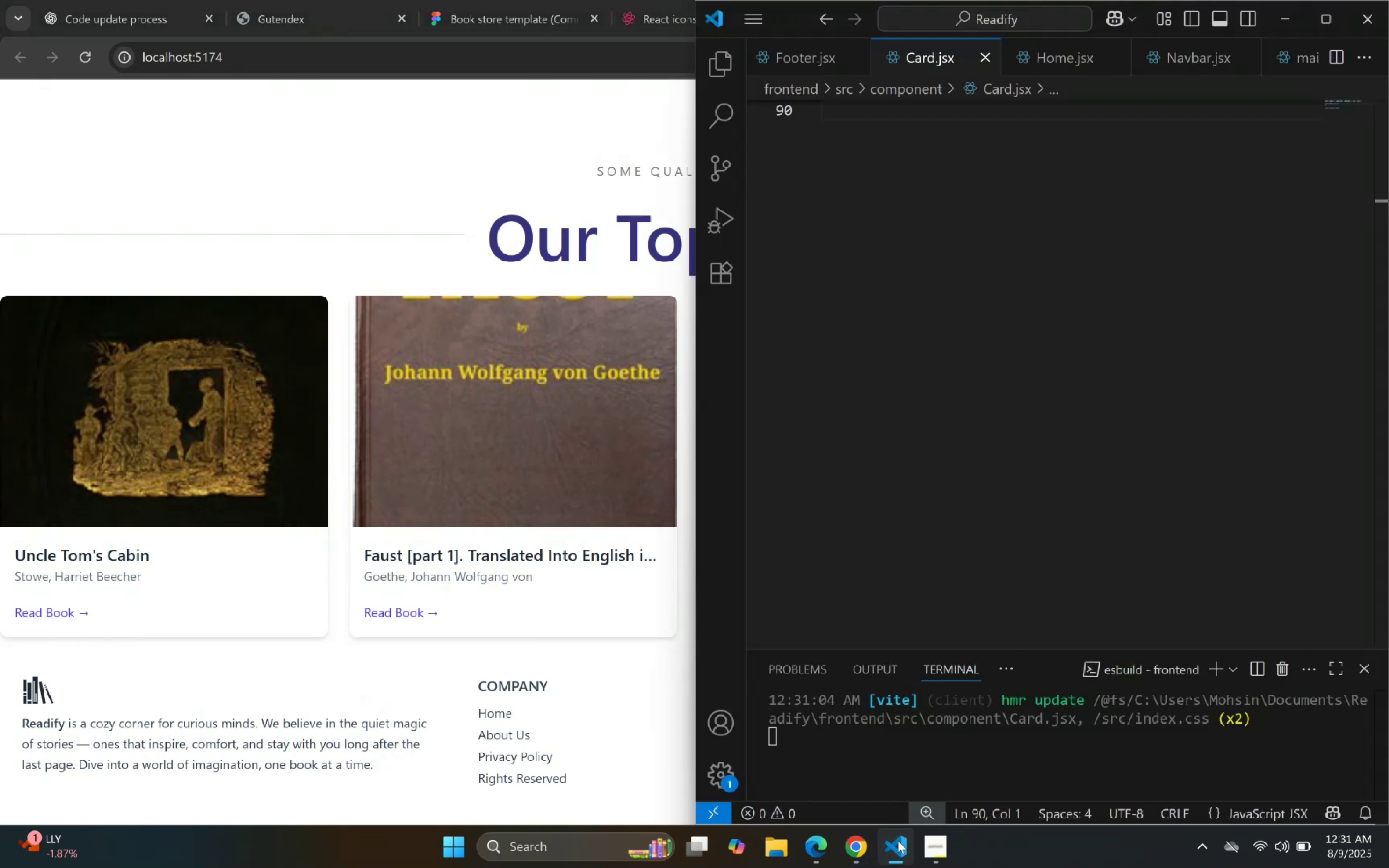 
scroll: coordinate [865, 278], scroll_direction: up, amount: 16.0
 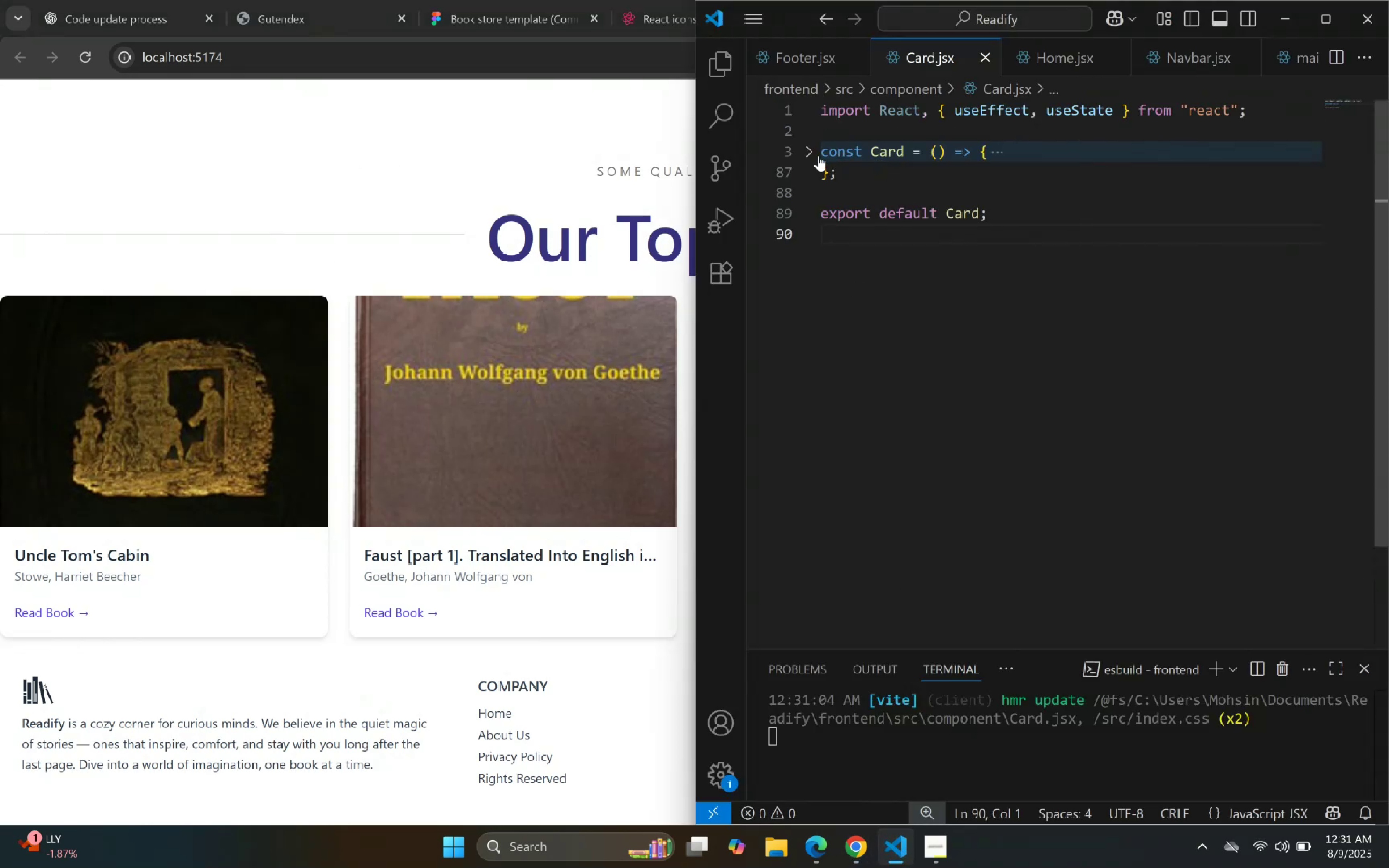 
left_click([816, 154])
 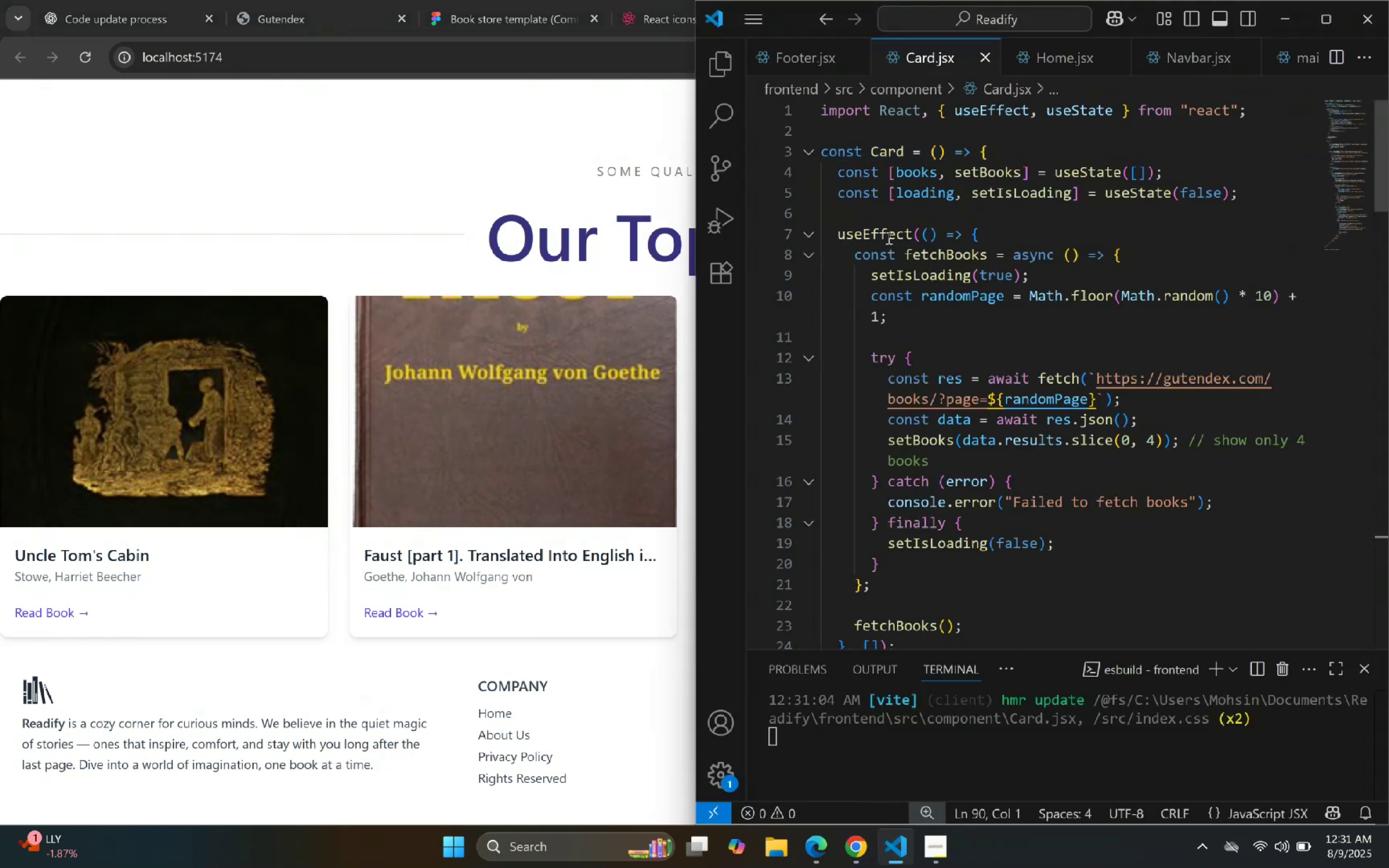 
scroll: coordinate [880, 246], scroll_direction: down, amount: 12.0
 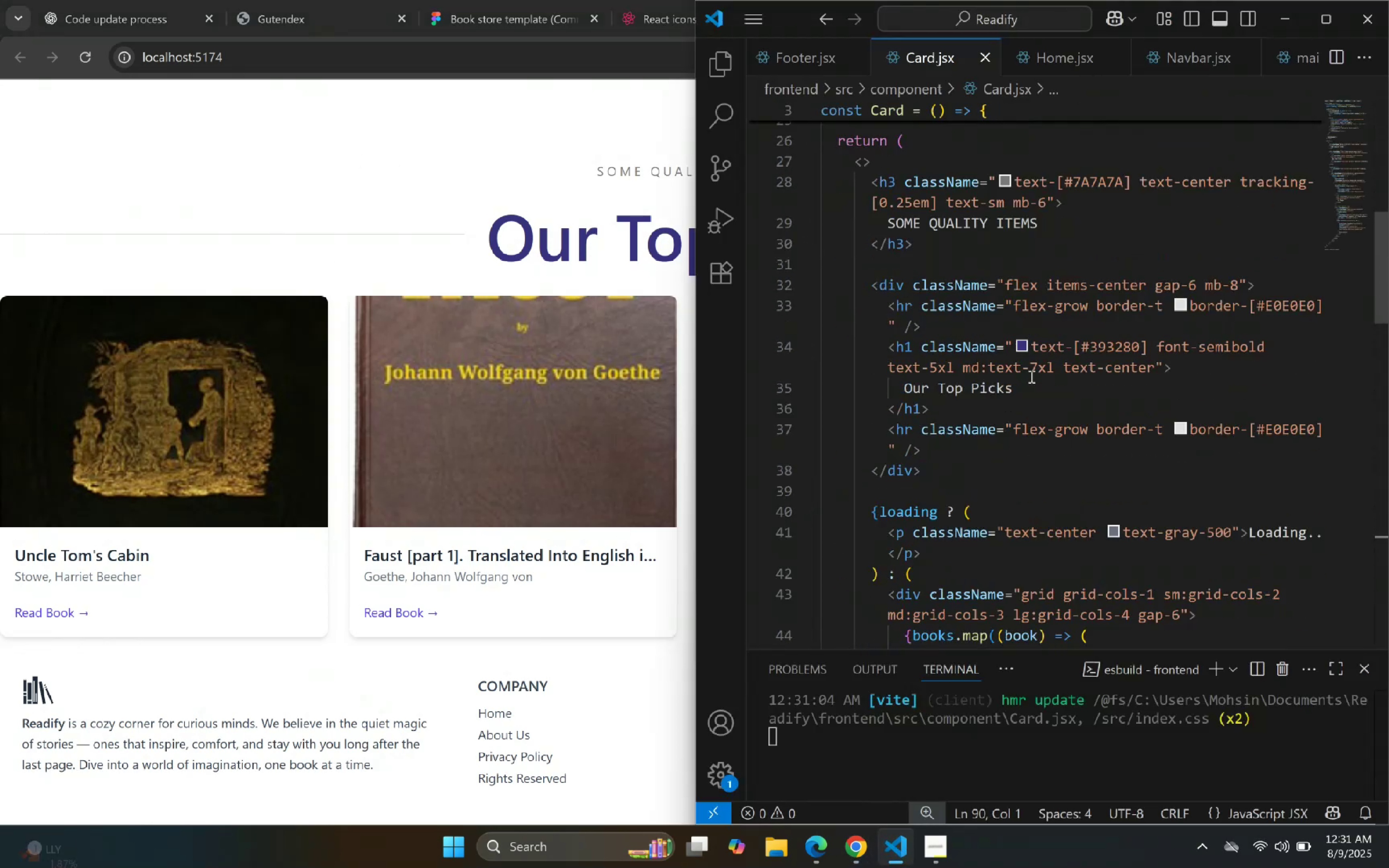 
left_click([1086, 402])
 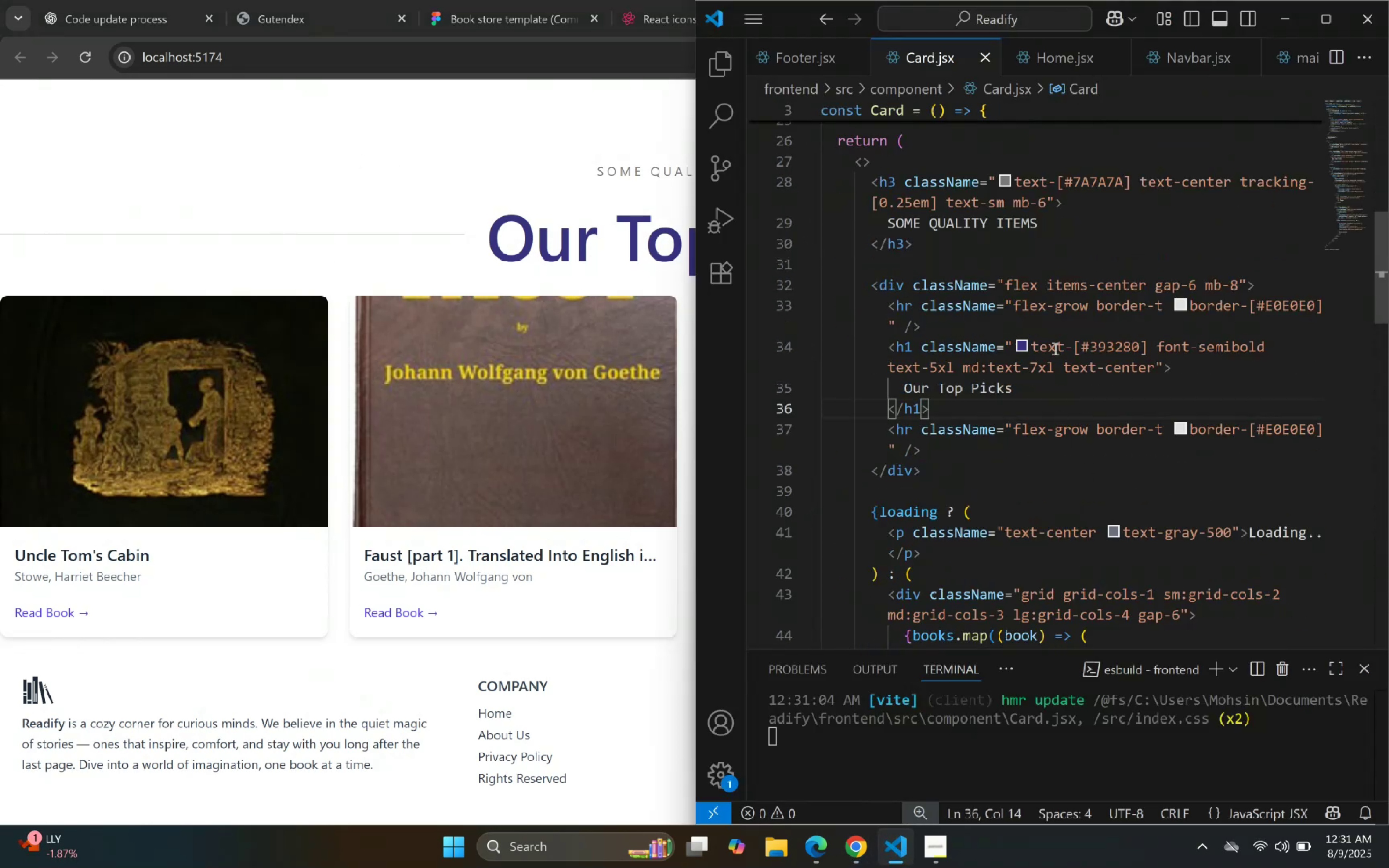 
double_click([1099, 249])
 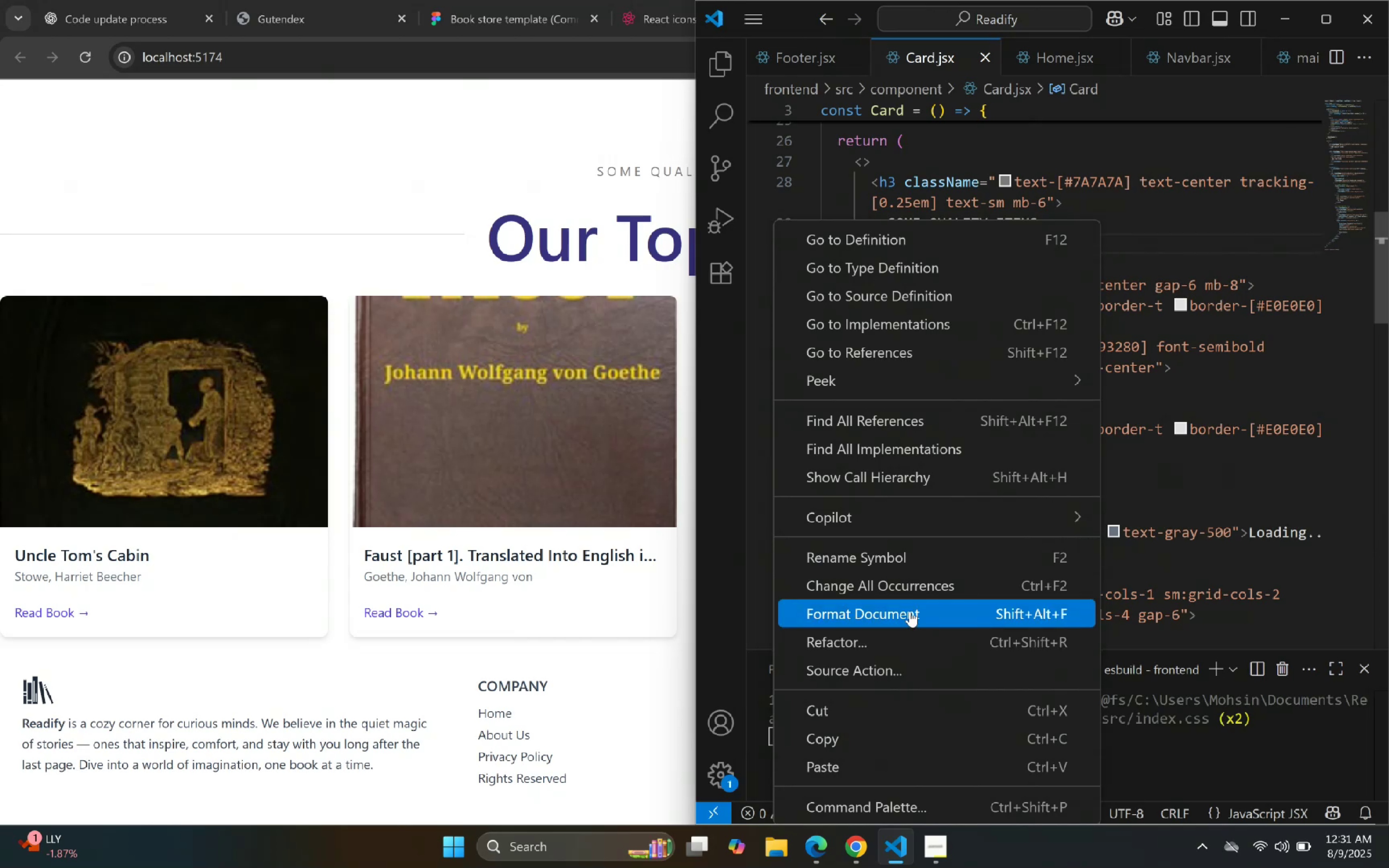 
scroll: coordinate [1114, 400], scroll_direction: down, amount: 15.0
 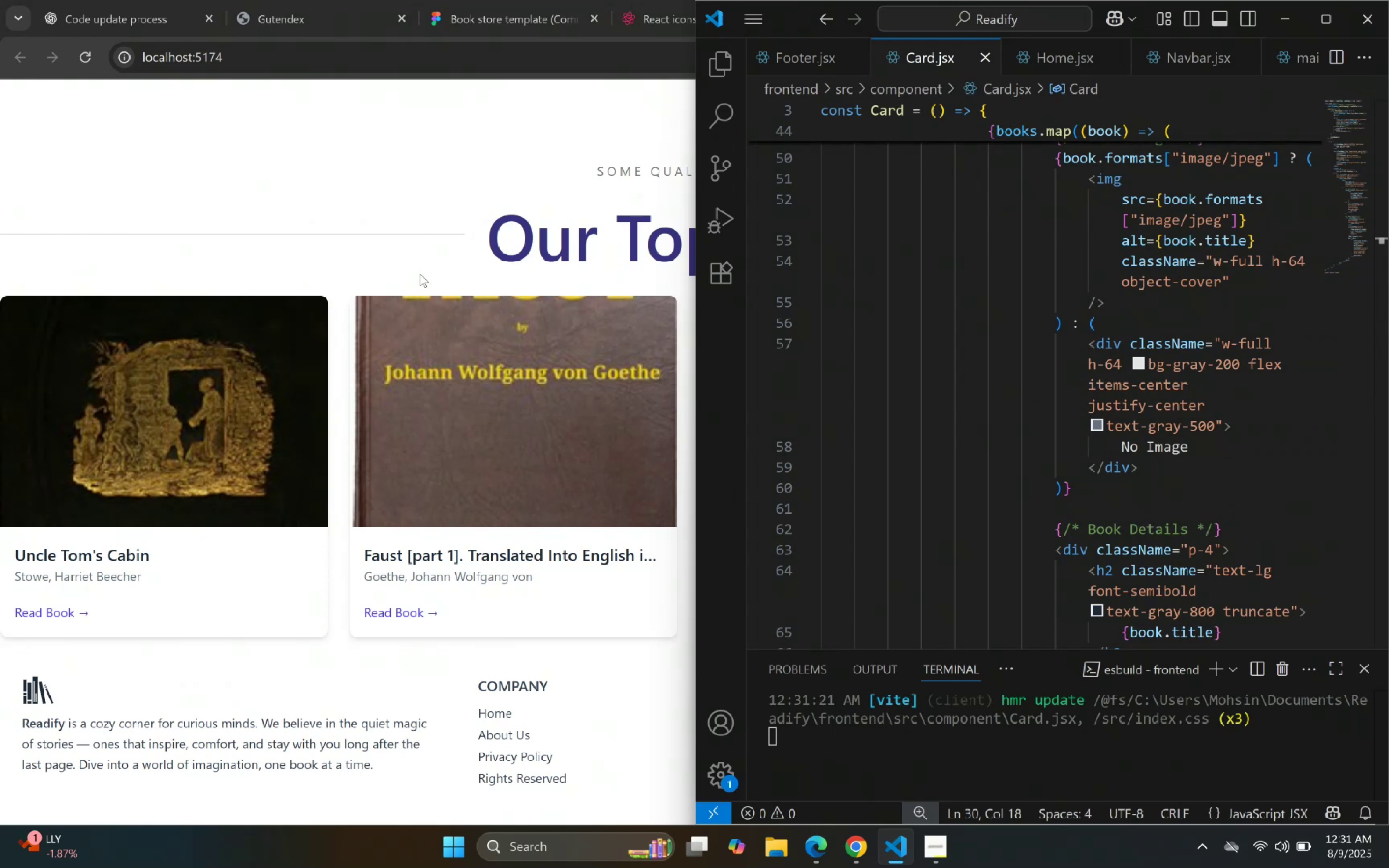 
wait(5.66)
 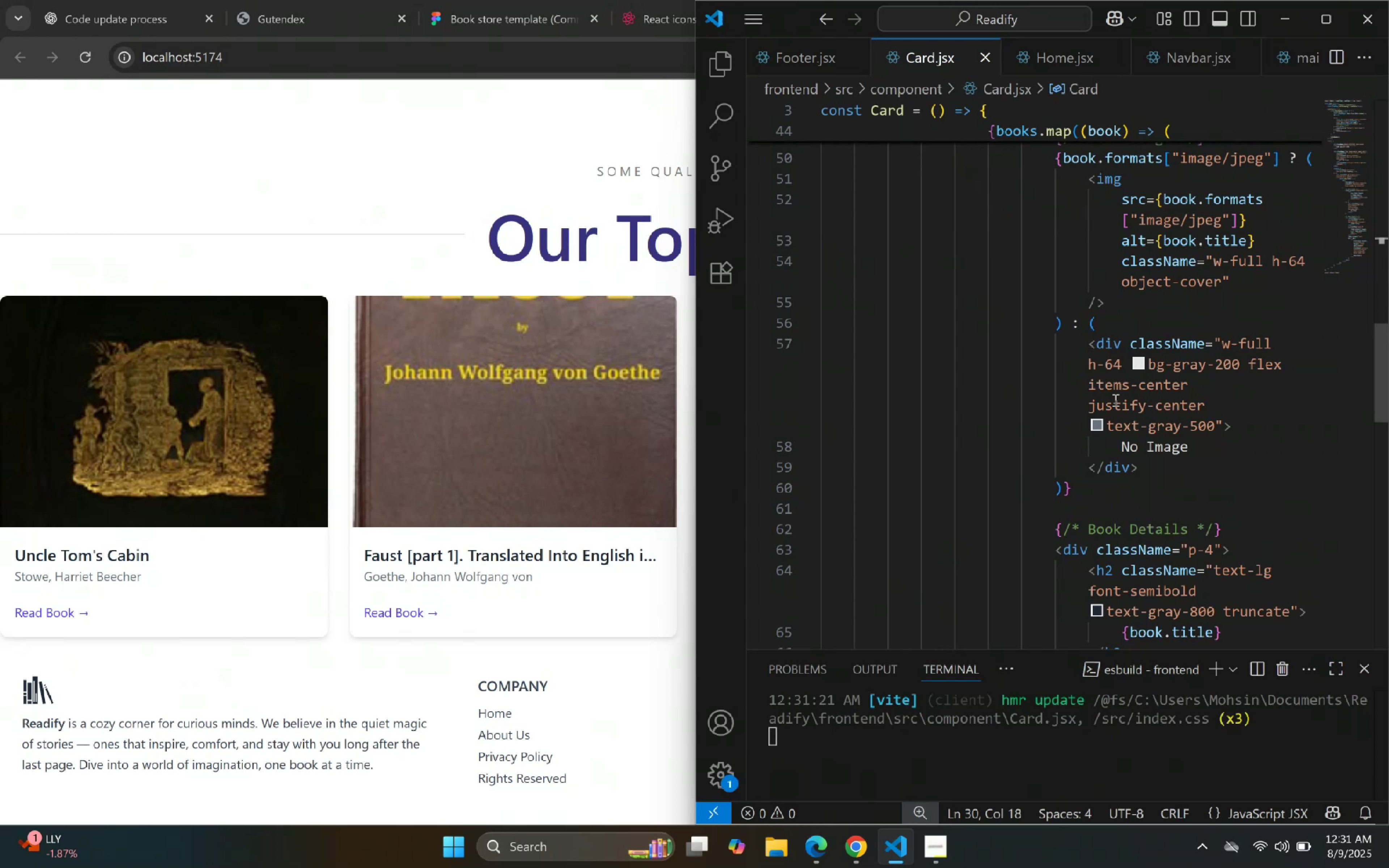 
scroll: coordinate [1161, 486], scroll_direction: down, amount: 7.0
 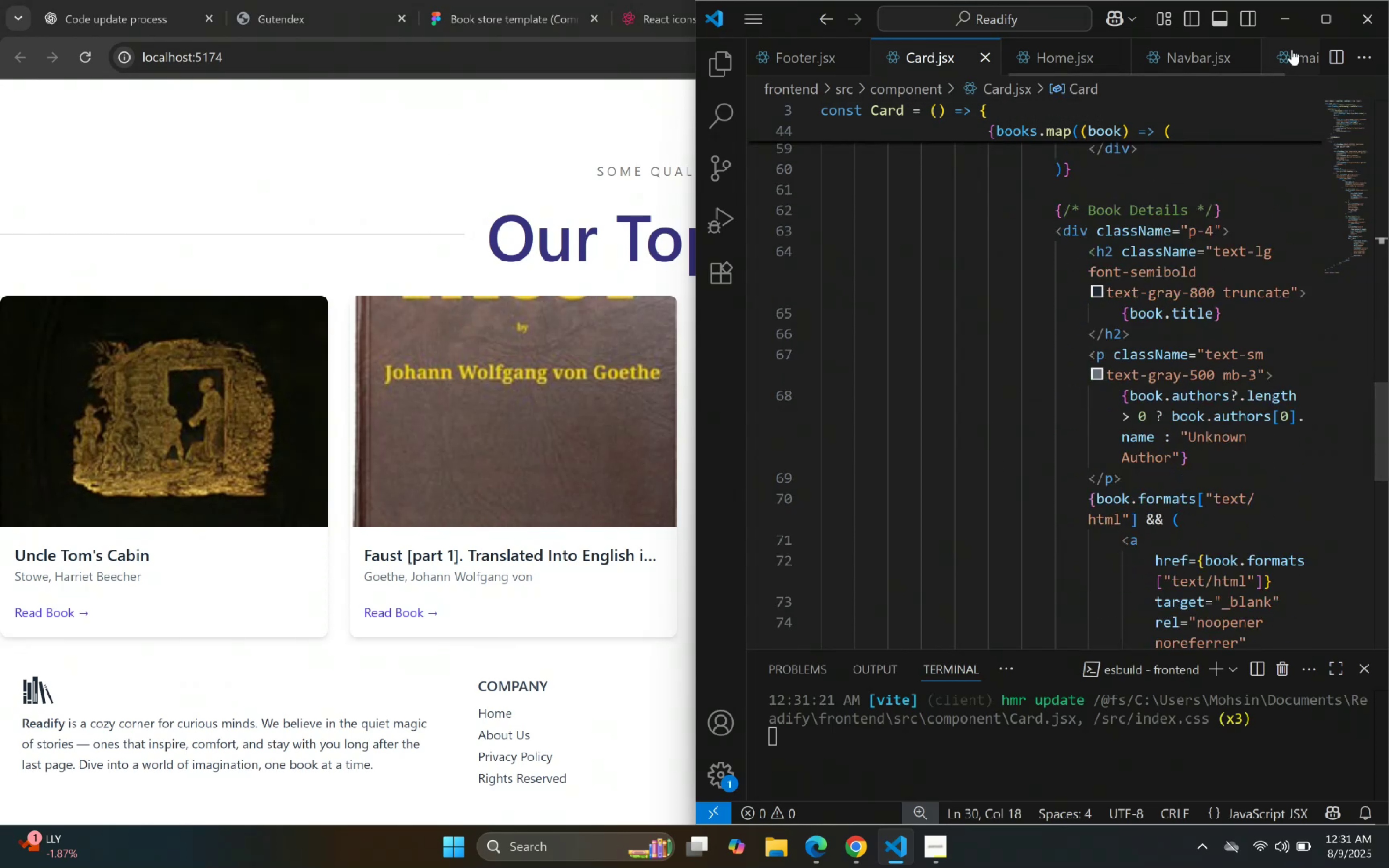 
left_click([1318, 27])
 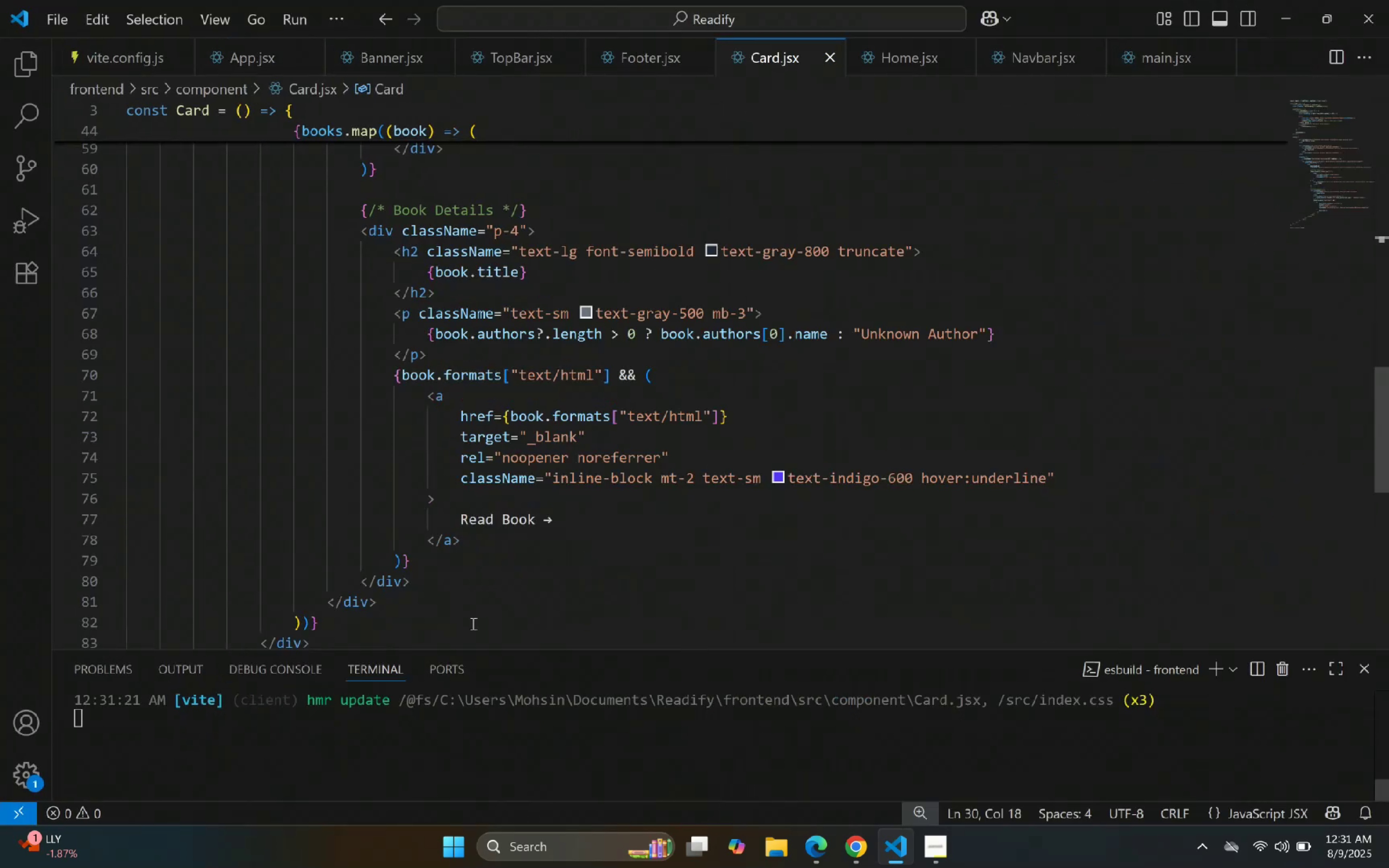 
scroll: coordinate [379, 414], scroll_direction: up, amount: 10.0
 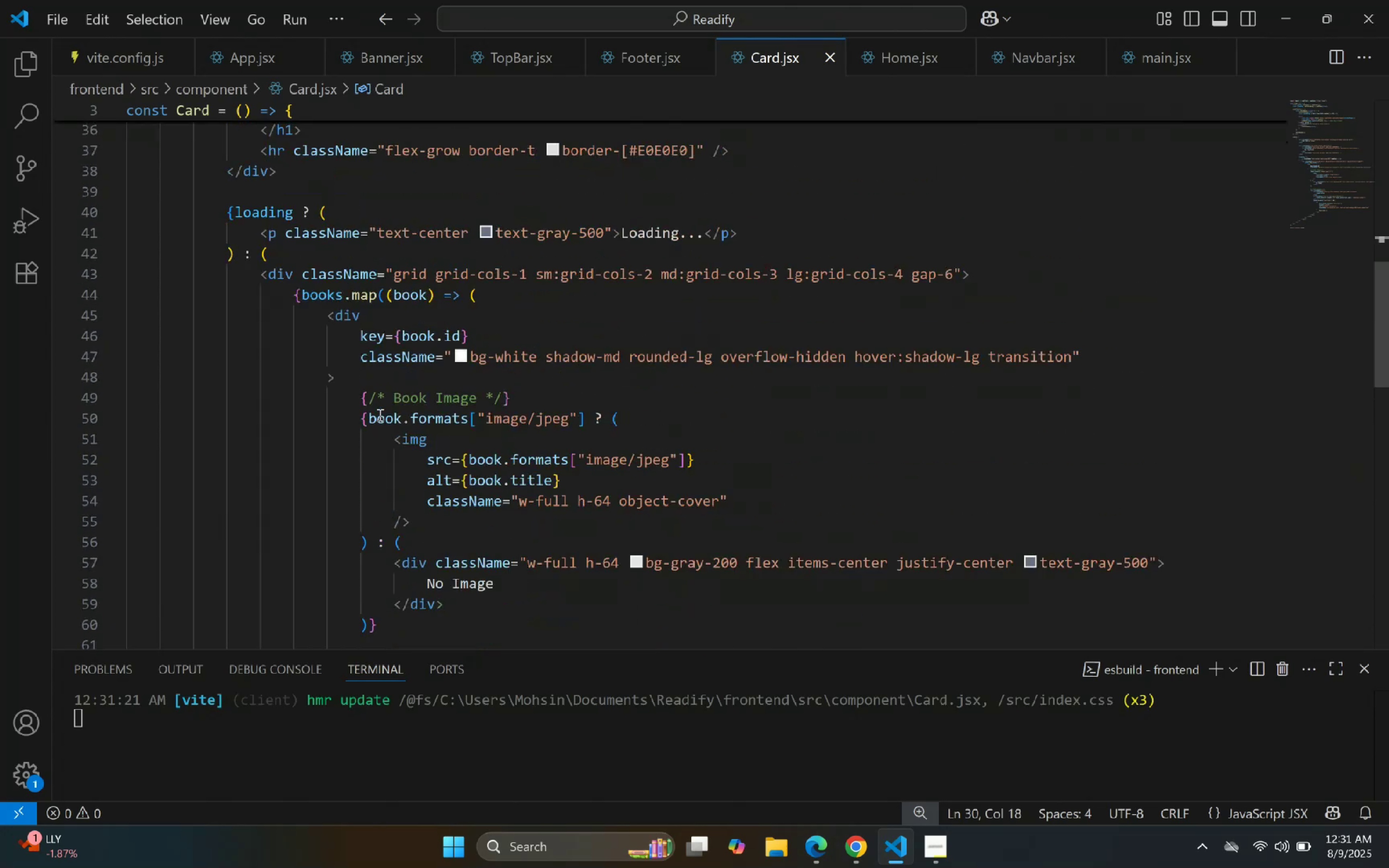 
scroll: coordinate [379, 414], scroll_direction: down, amount: 2.0
 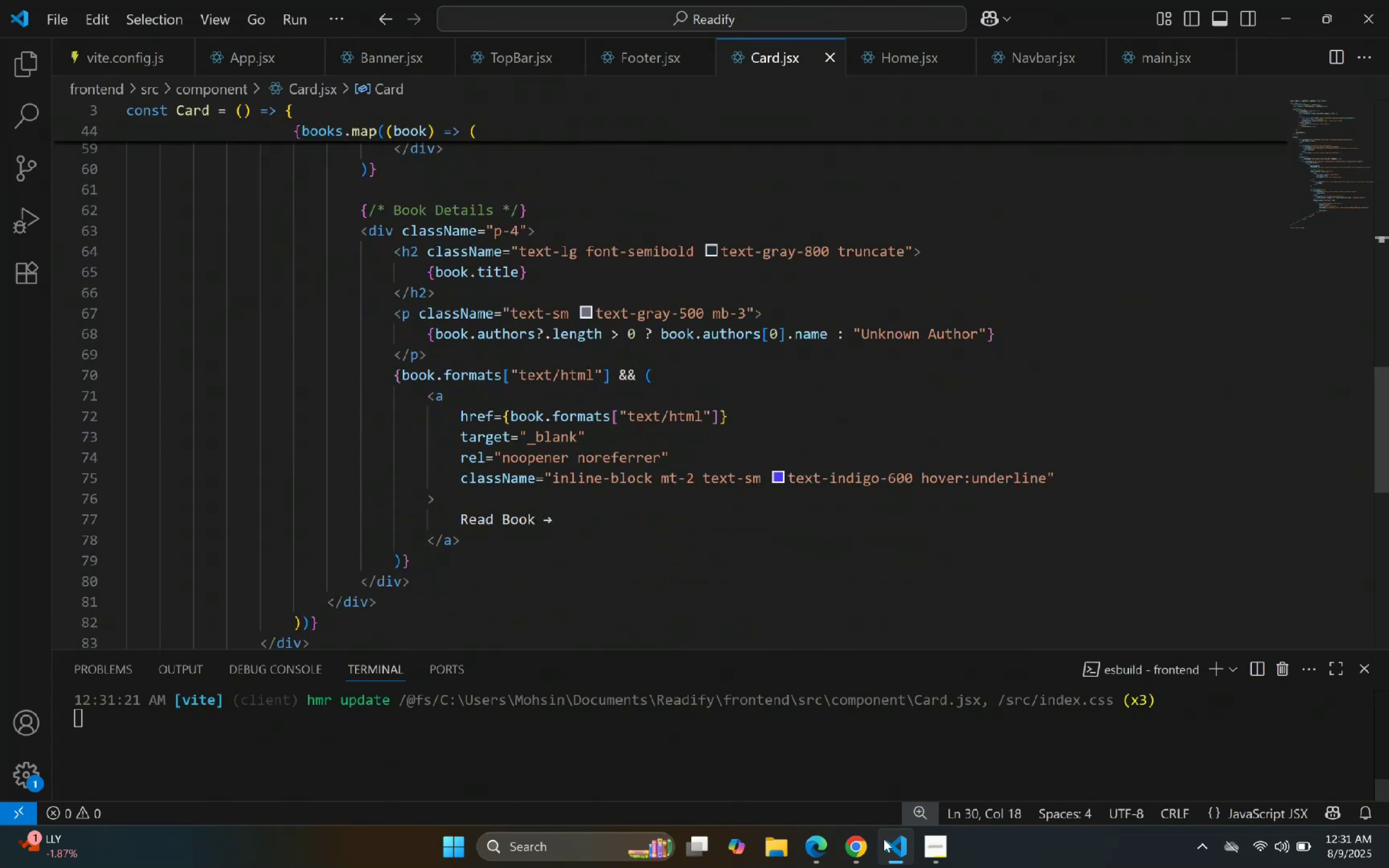 
left_click([900, 850])
 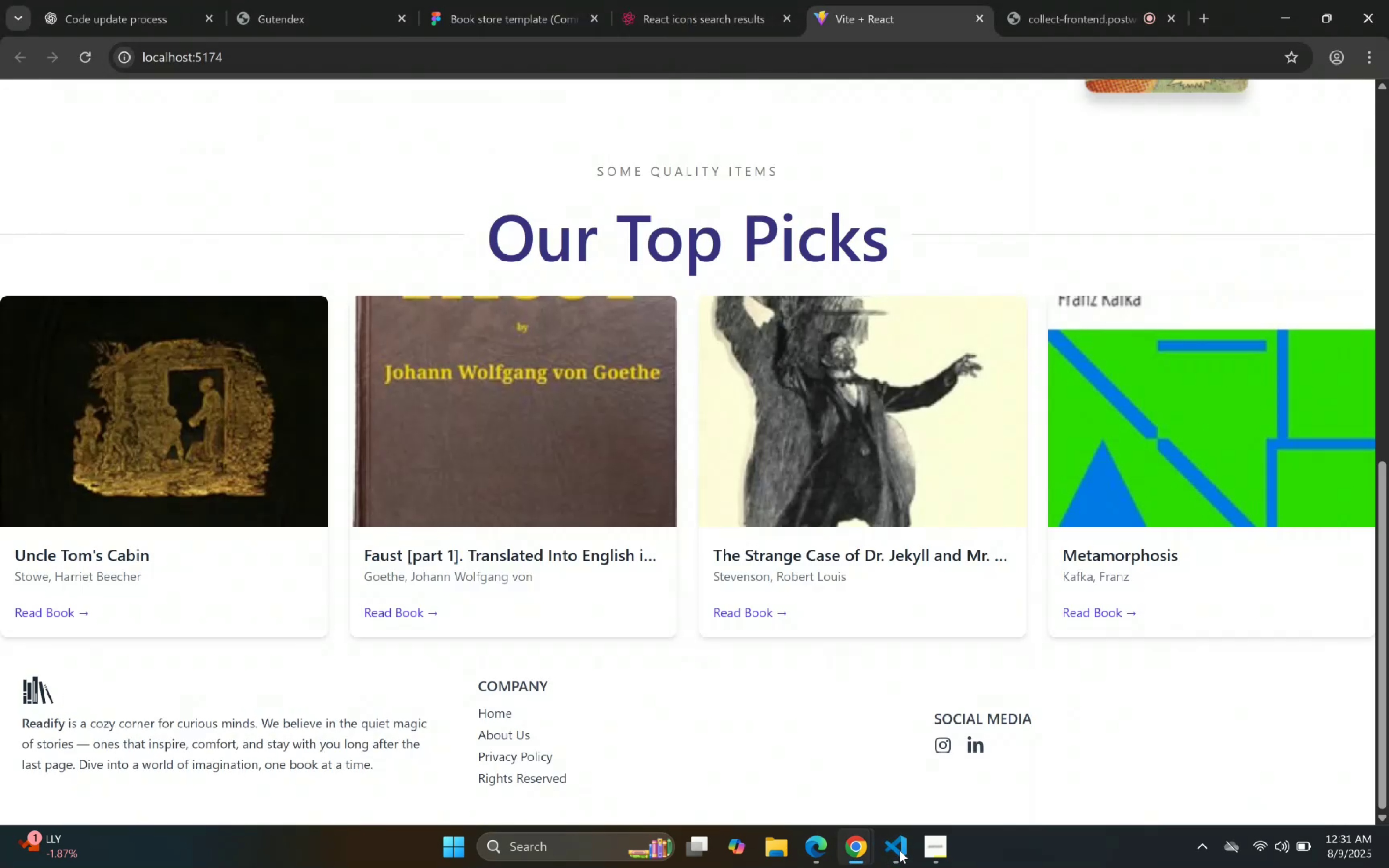 
wait(9.07)
 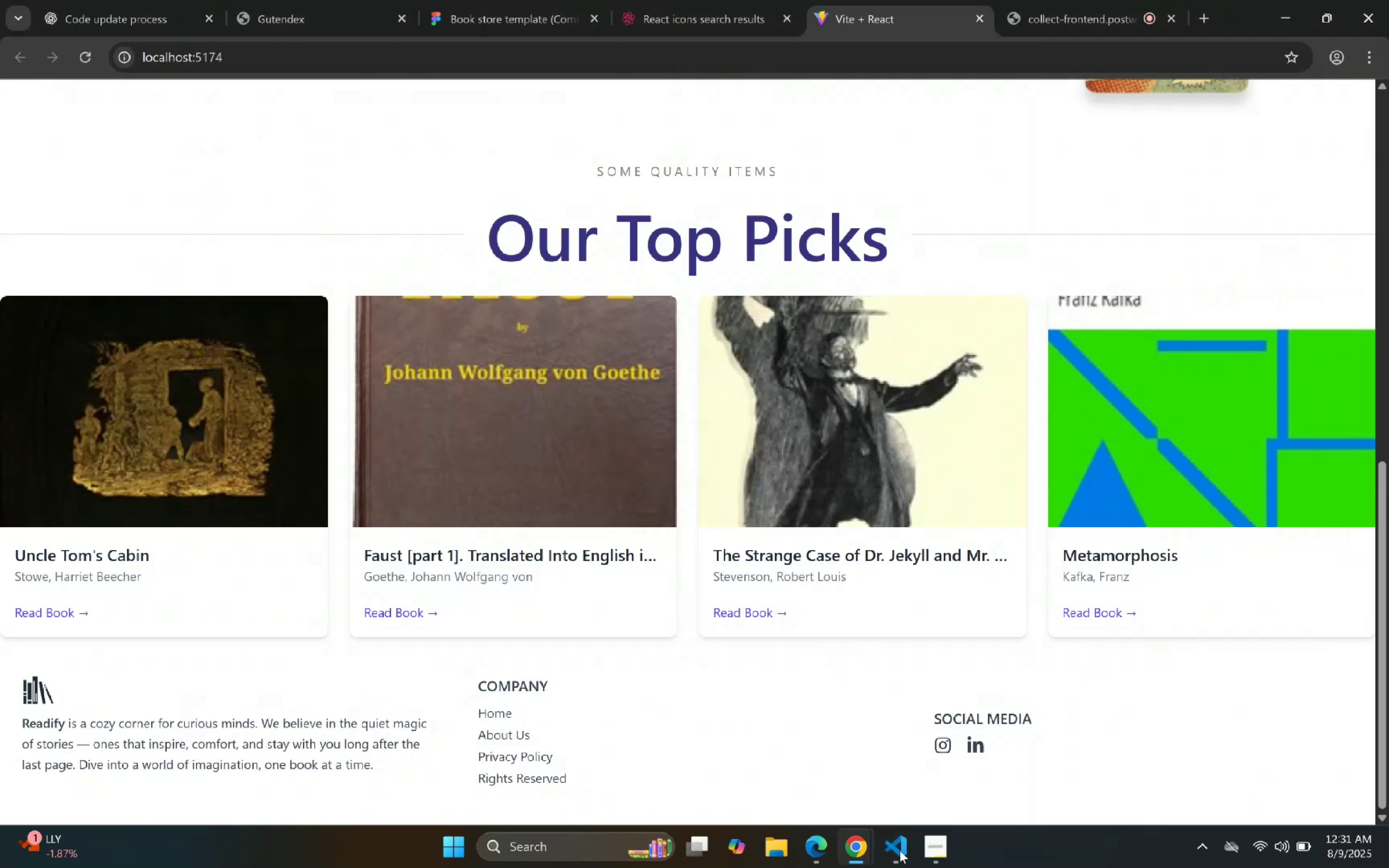 
left_click([146, 0])
 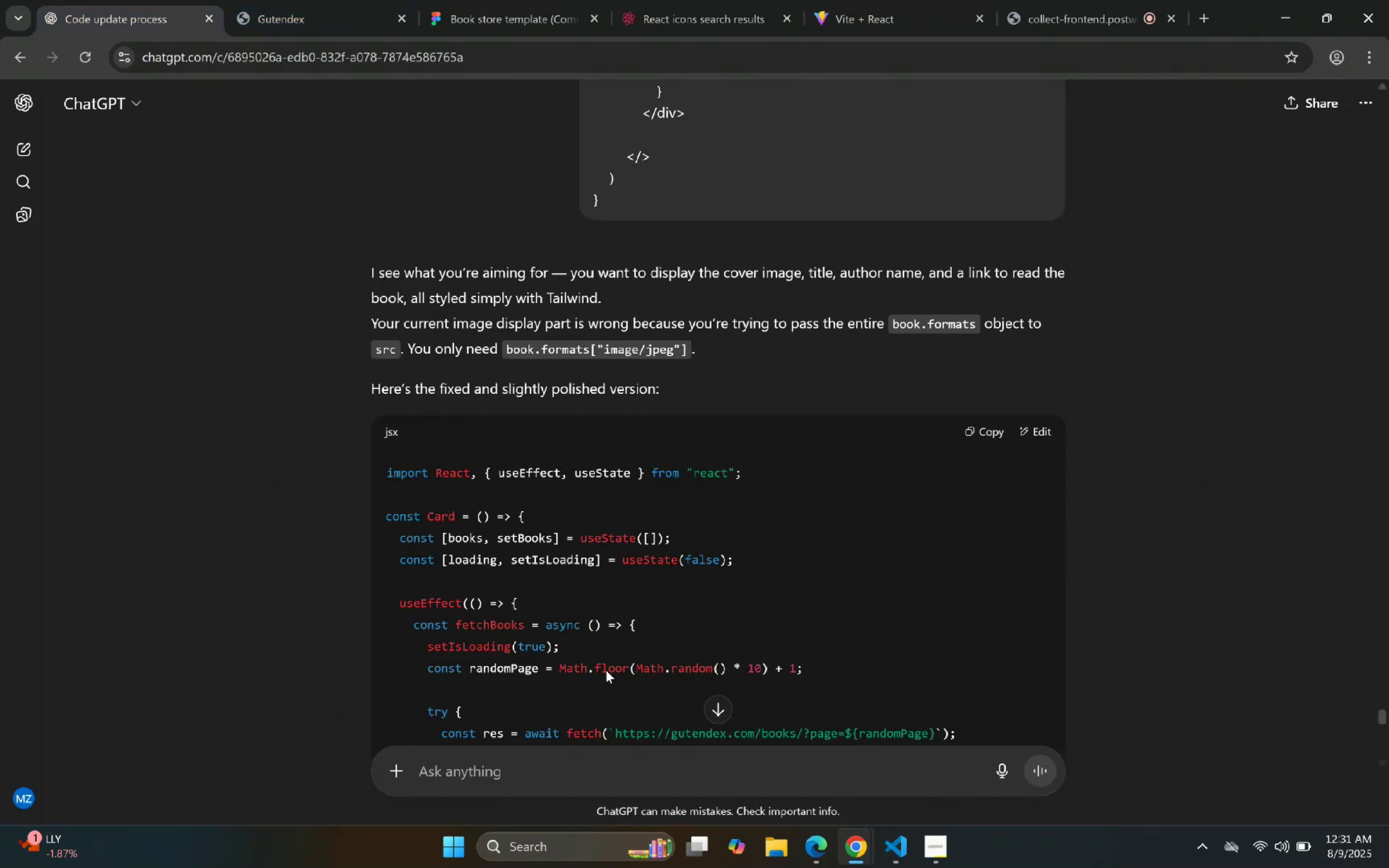 
scroll: coordinate [623, 709], scroll_direction: down, amount: 5.0
 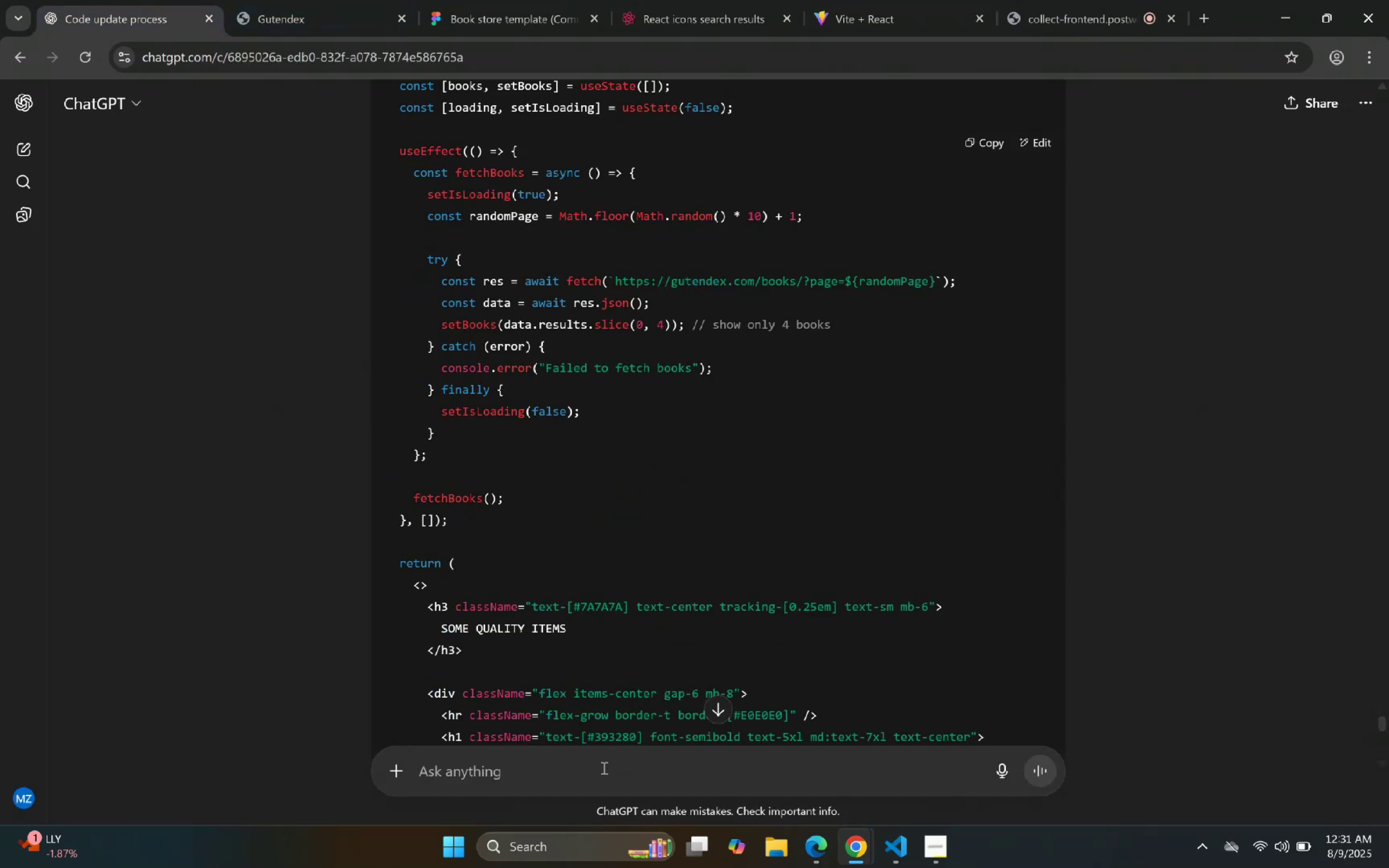 
left_click([602, 769])
 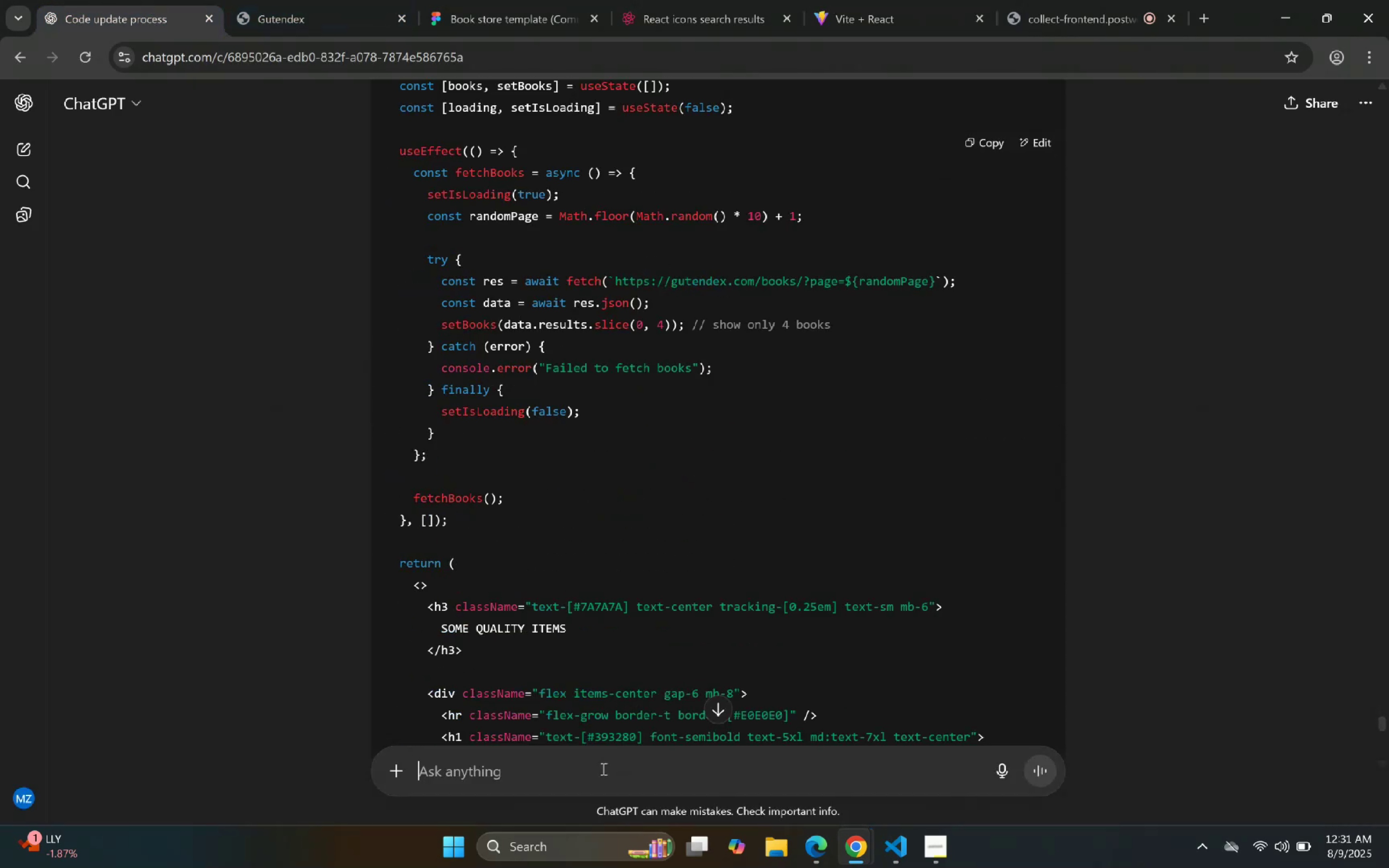 
type(Keep the )
 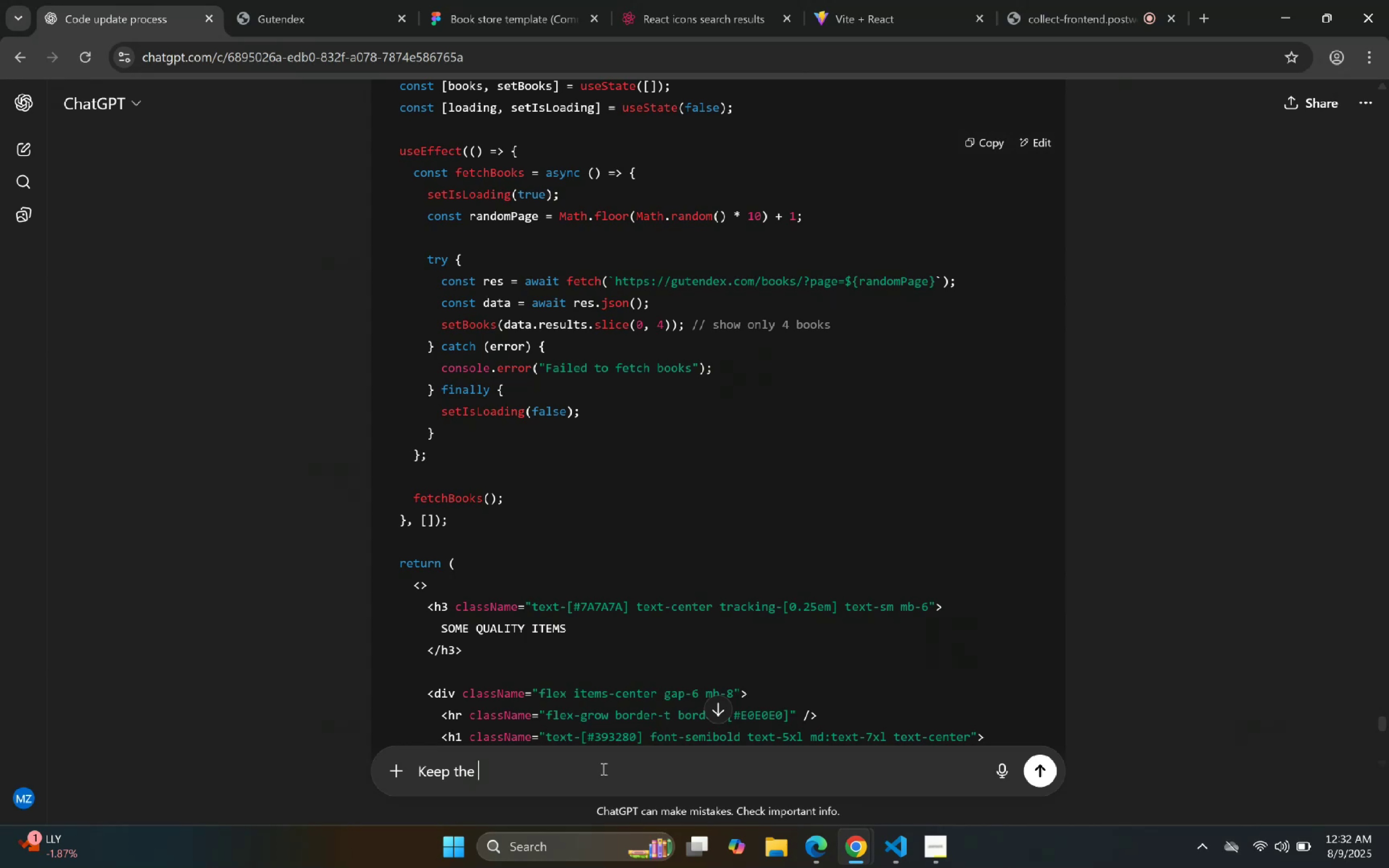 
wait(7.4)
 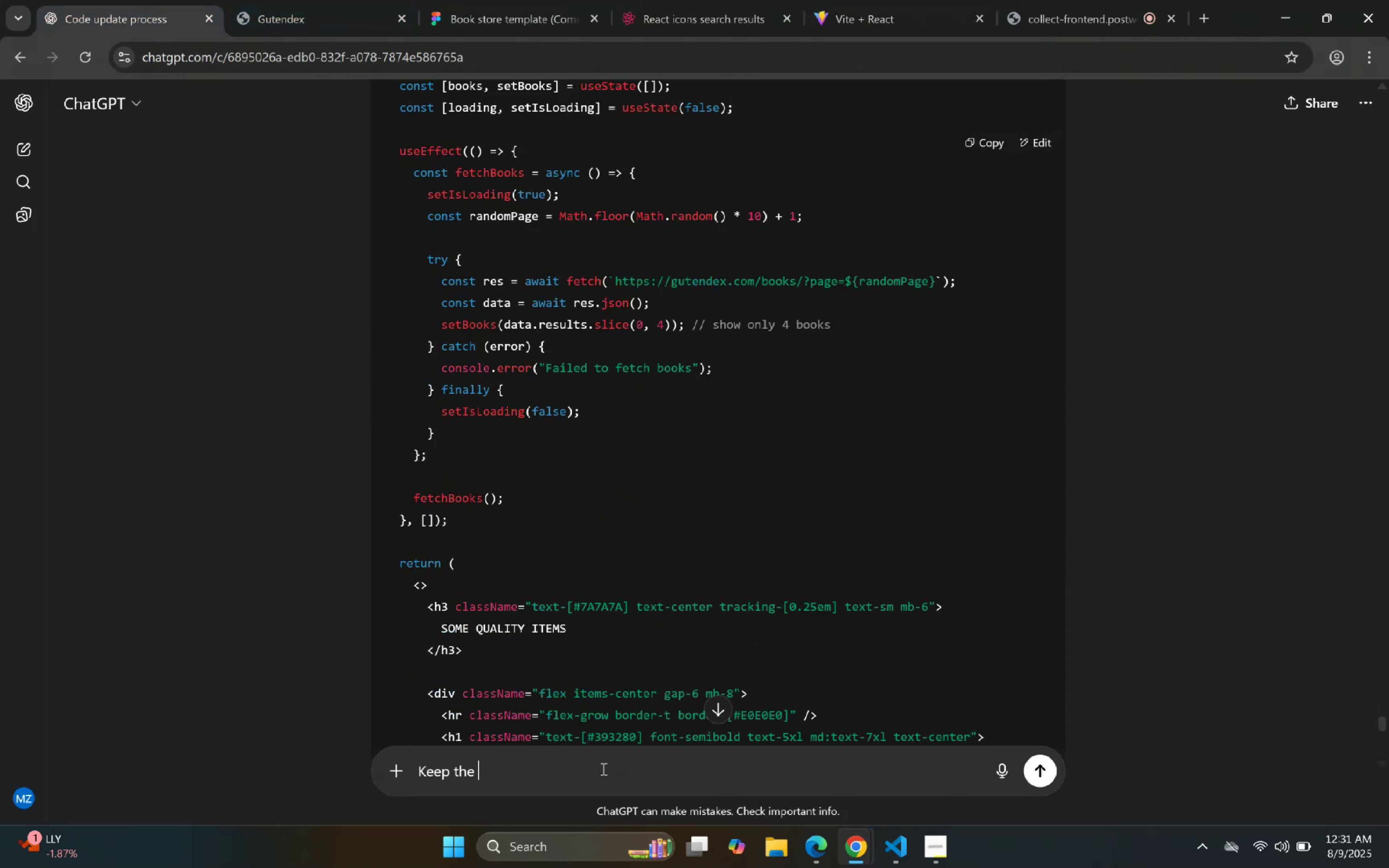 
type(image and its details seperate)
 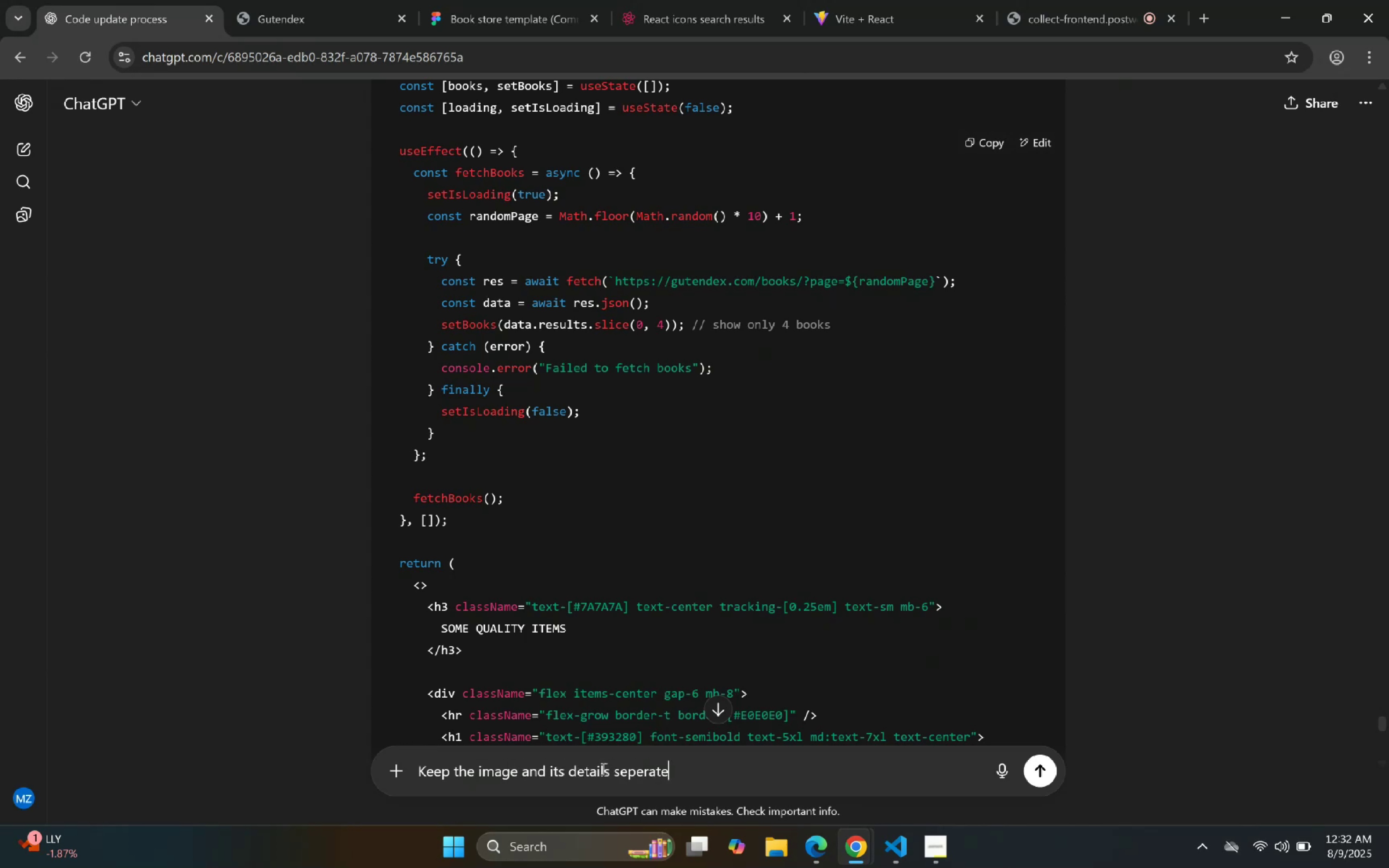 
key(Enter)
 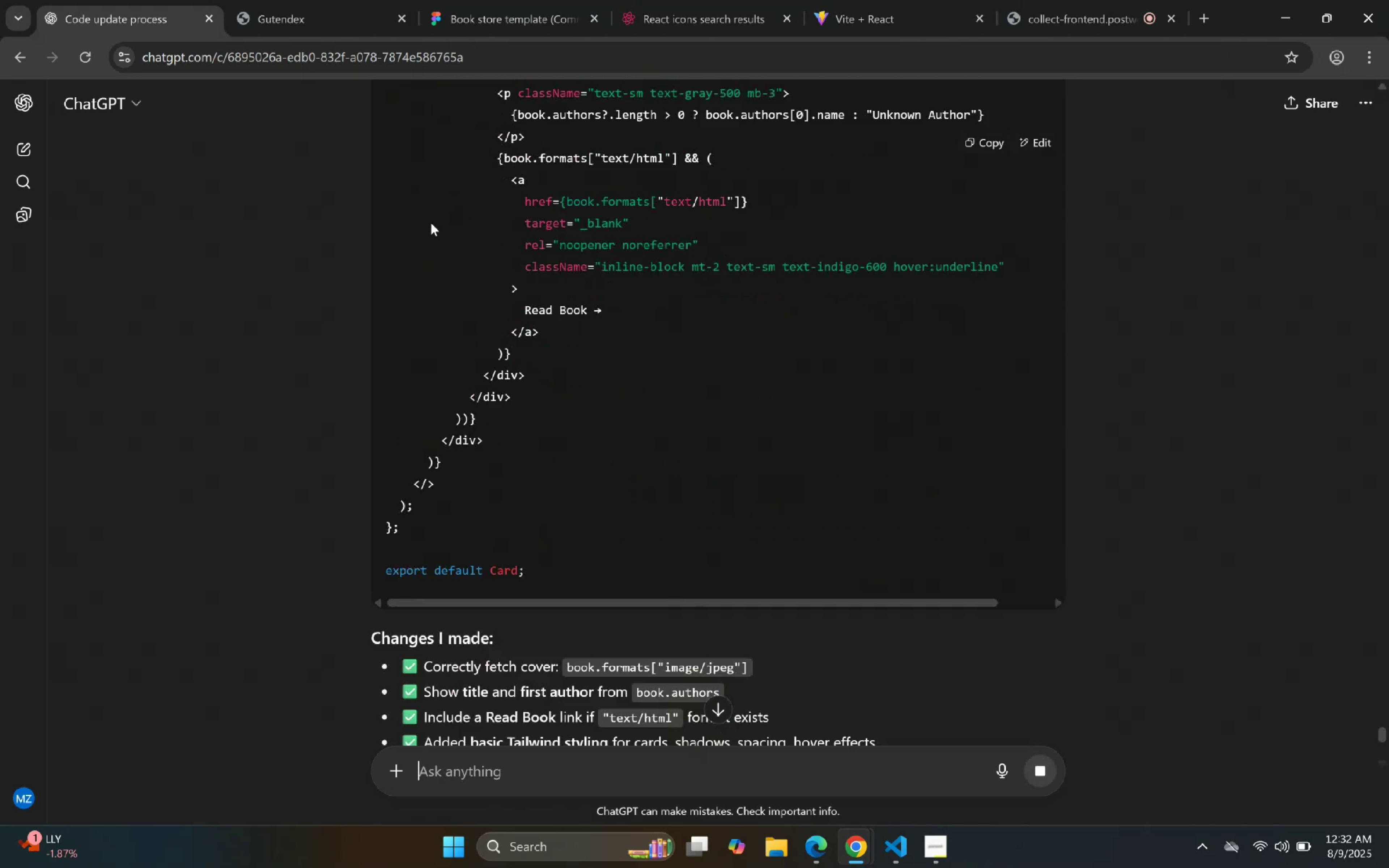 
left_click([510, 0])
 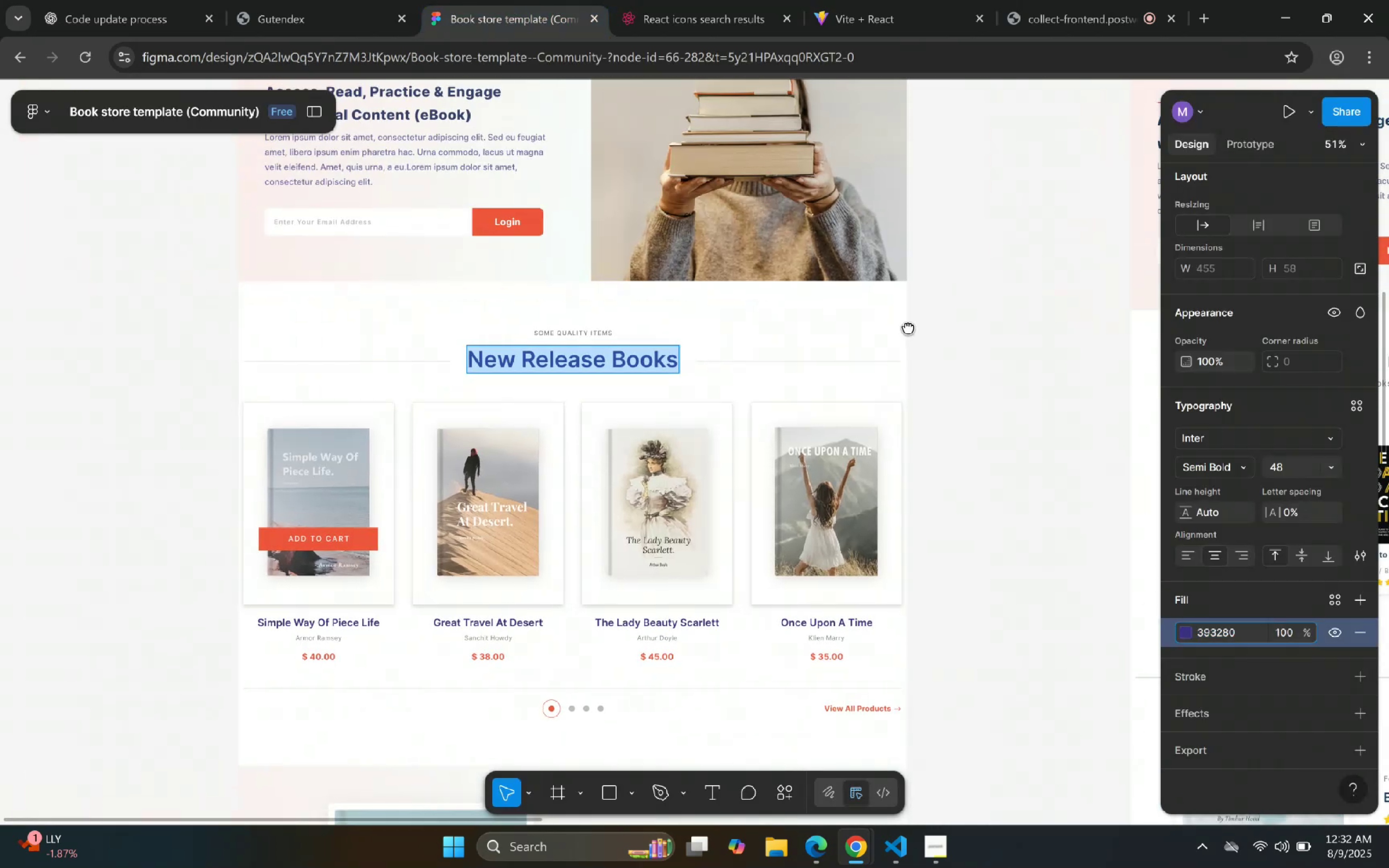 
left_click([166, 0])
 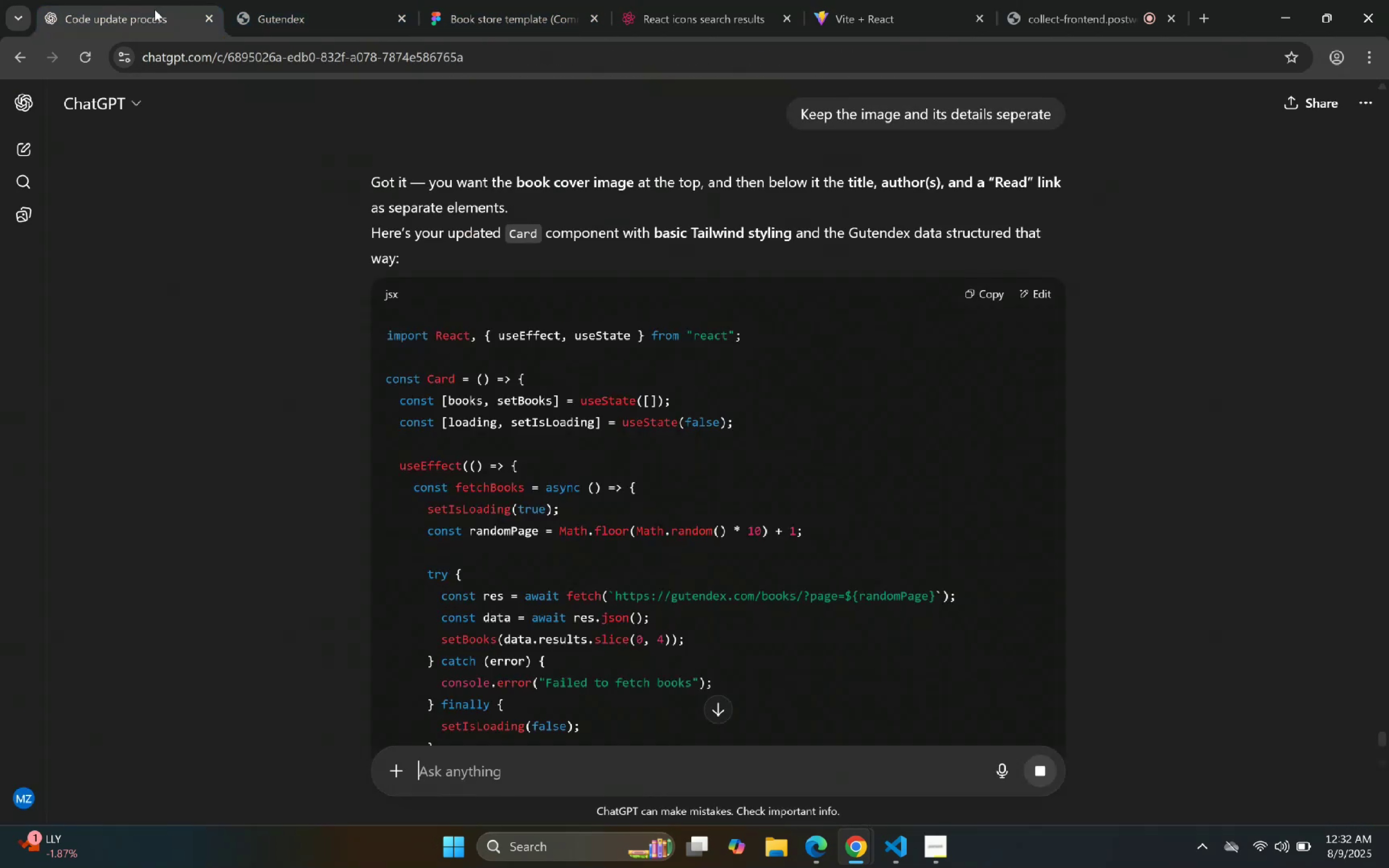 
scroll: coordinate [499, 396], scroll_direction: down, amount: 22.0
 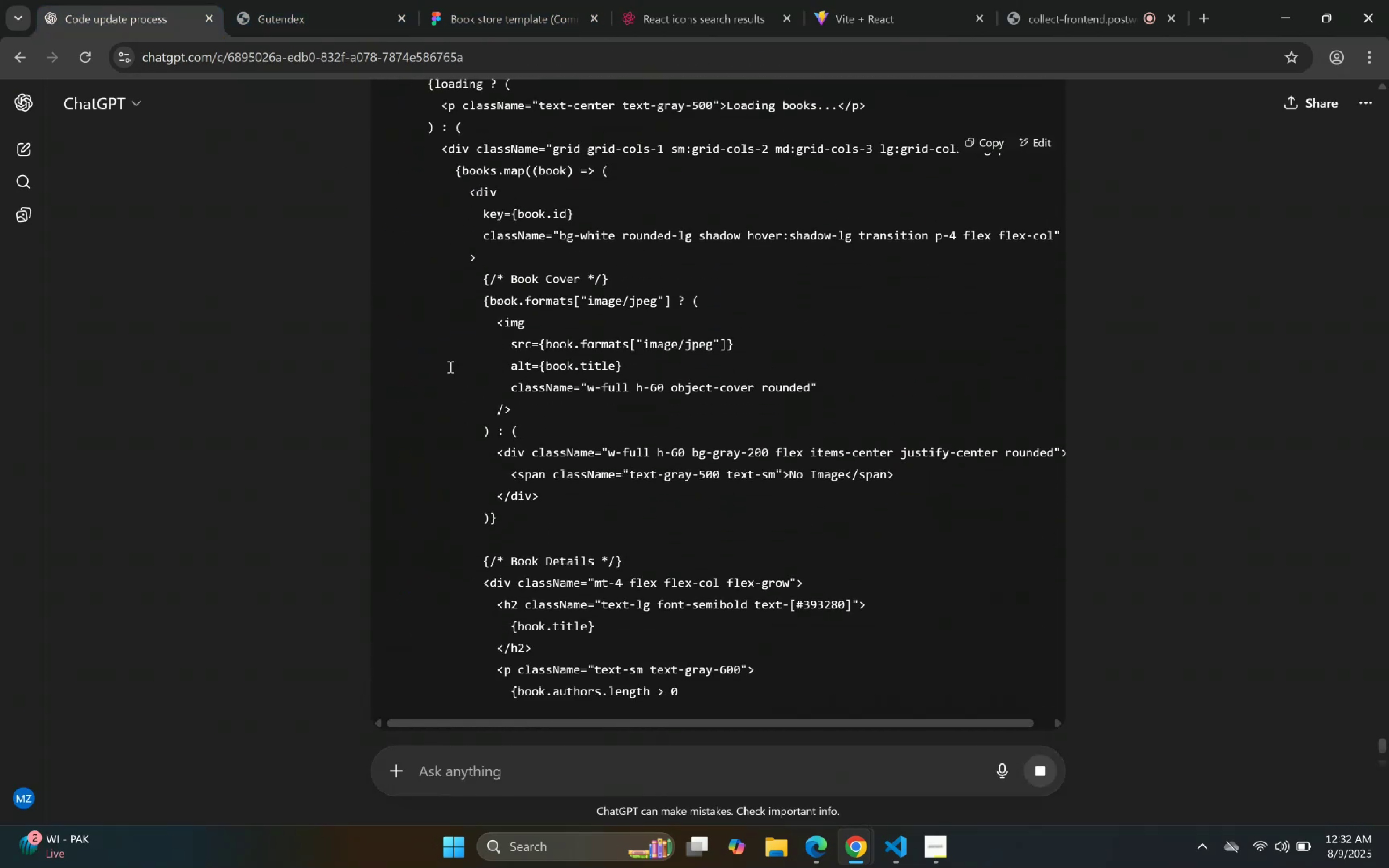 
scroll: coordinate [502, 409], scroll_direction: up, amount: 12.0
 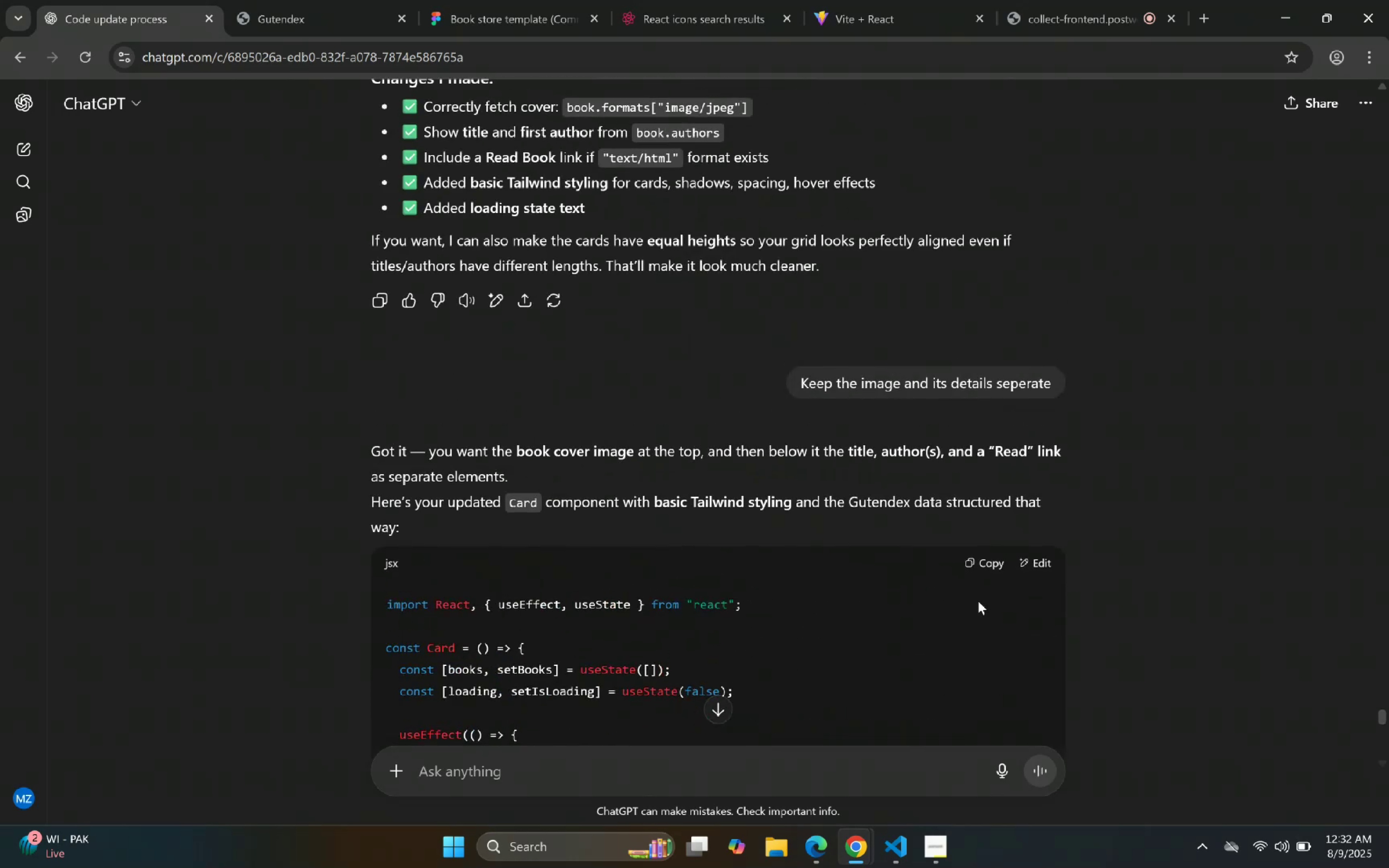 
scroll: coordinate [626, 406], scroll_direction: down, amount: 20.0
 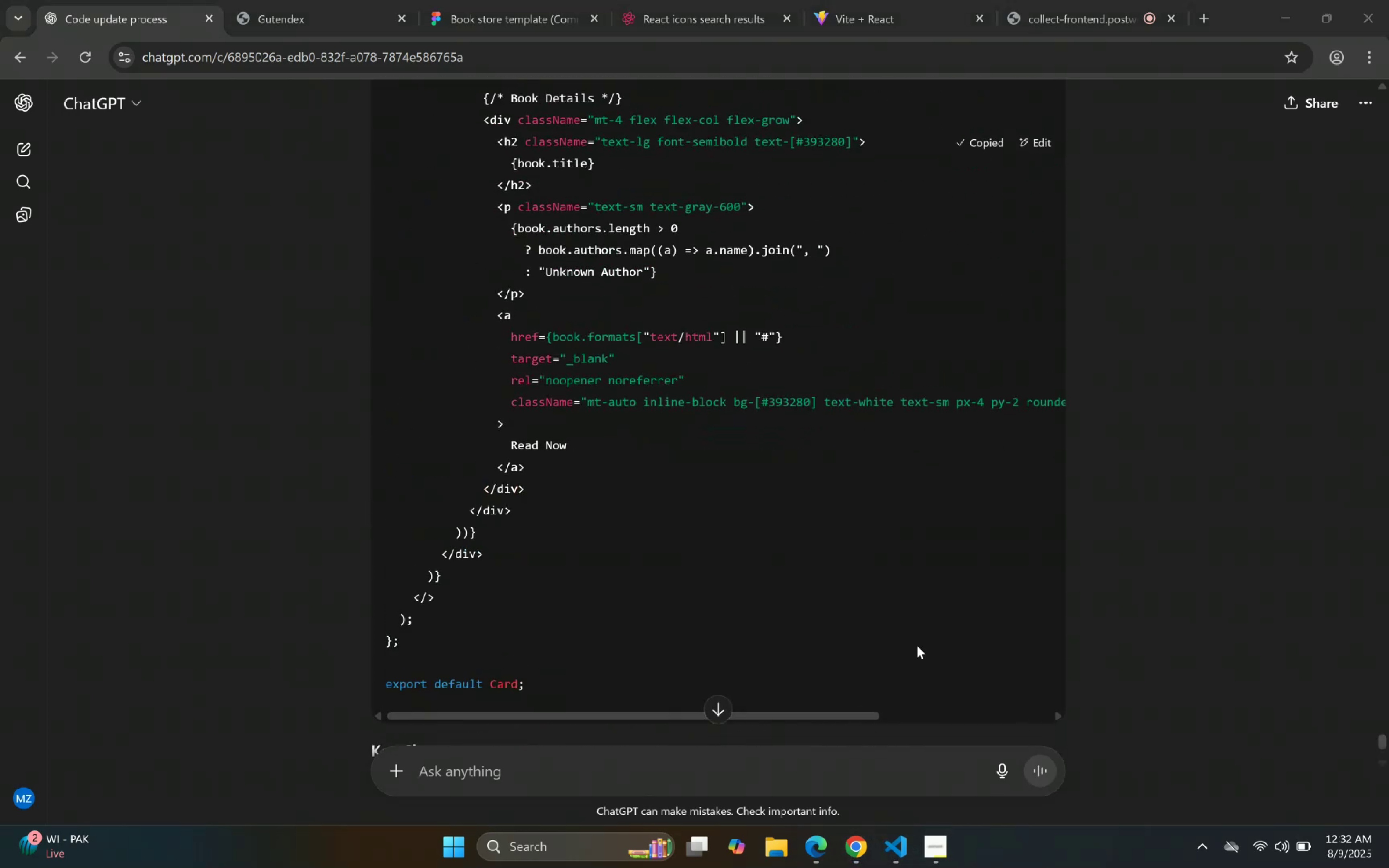 
double_click([936, 475])
 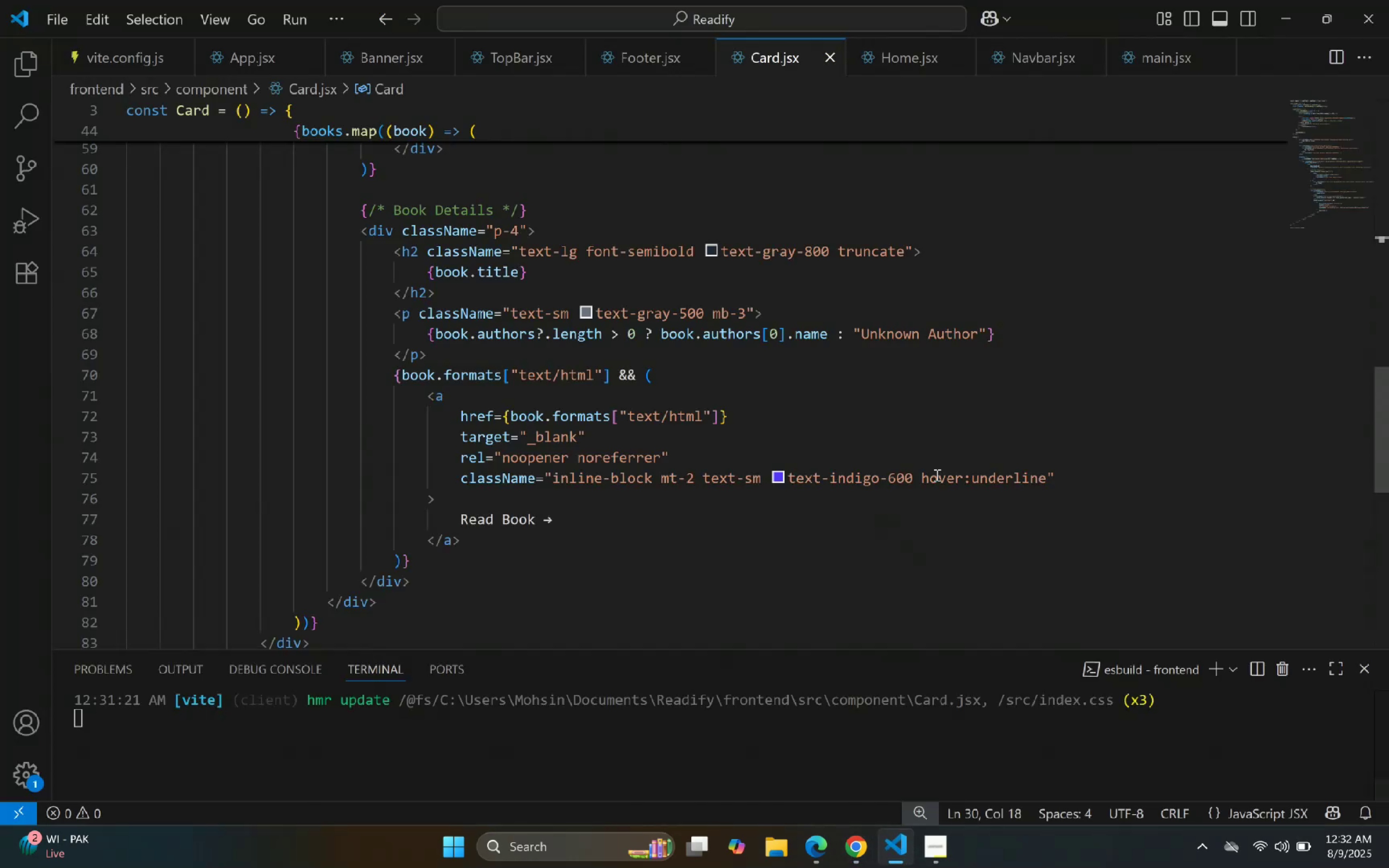 
hold_key(key=ControlLeft, duration=0.33)
 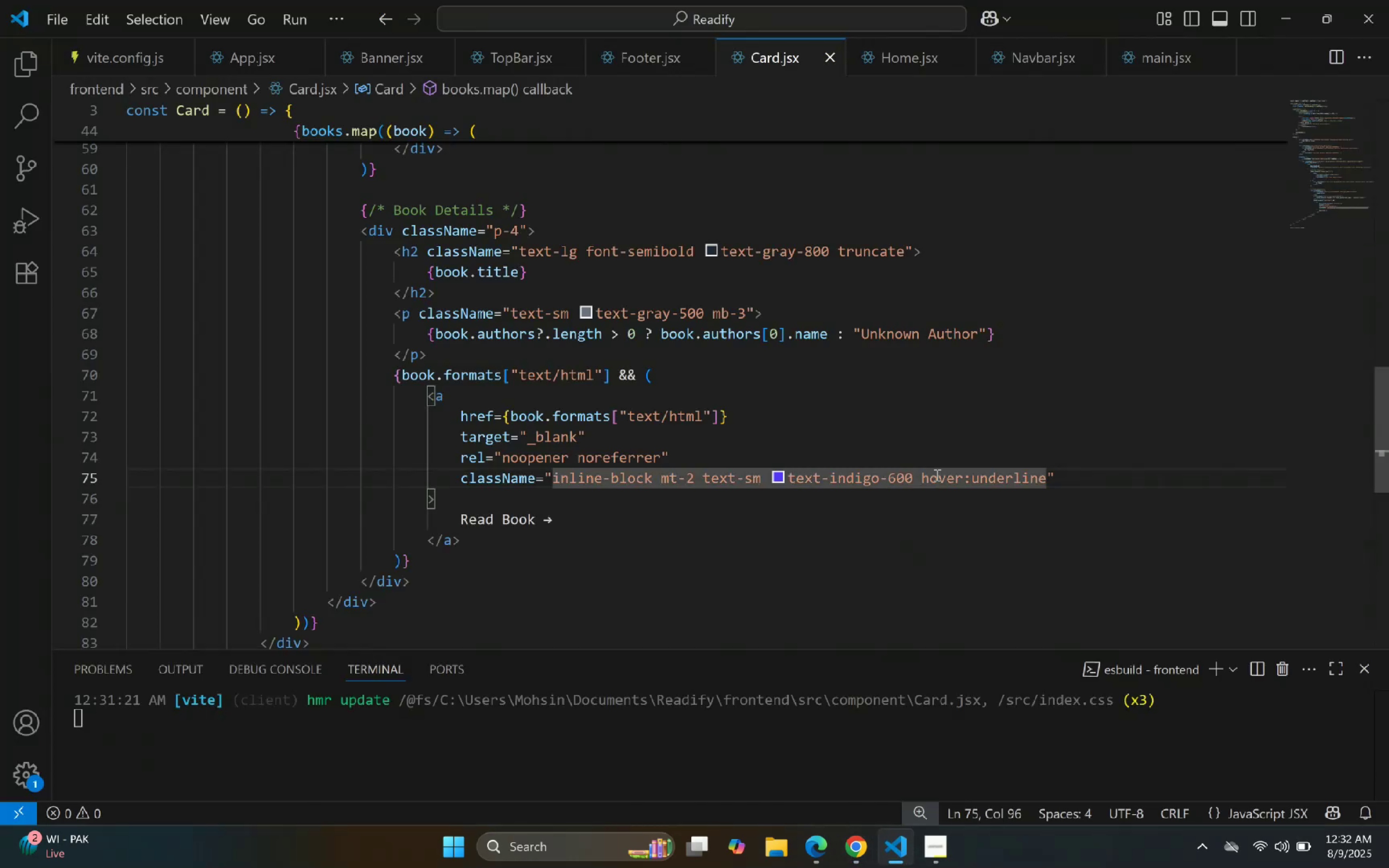 
key(Control+A)
 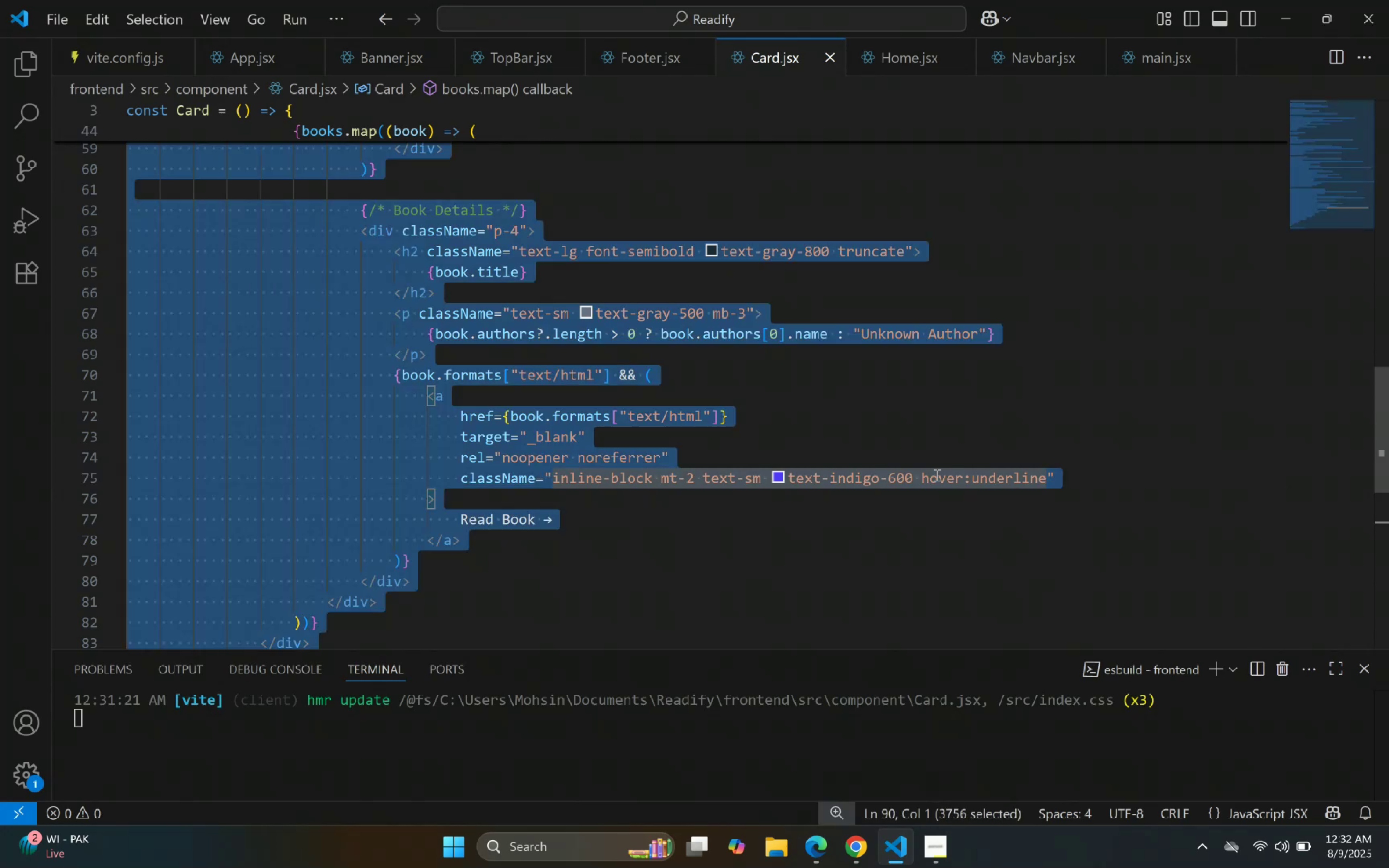 
key(Control+V)
 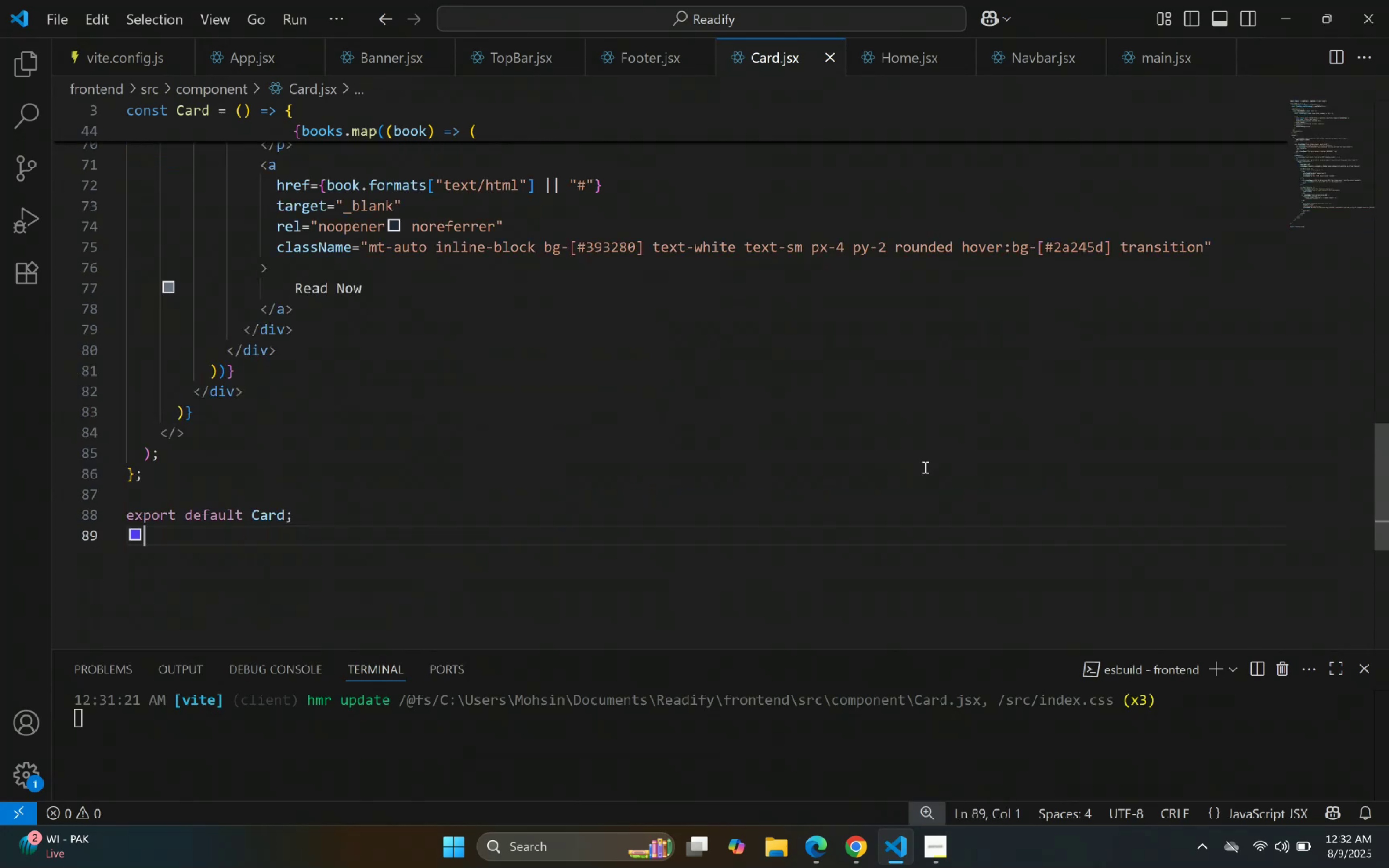 
scroll: coordinate [669, 443], scroll_direction: up, amount: 8.0
 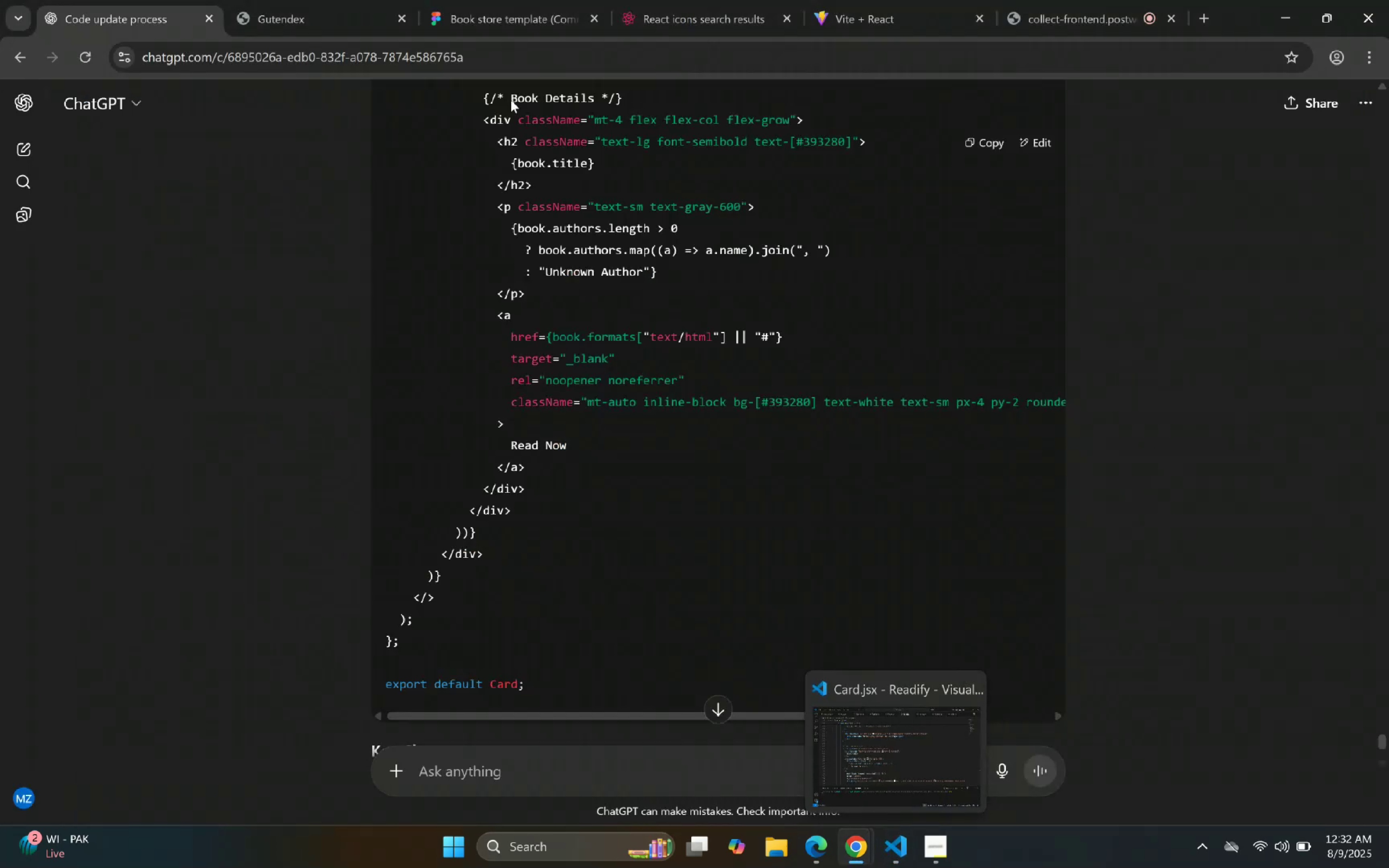 
left_click([857, 4])
 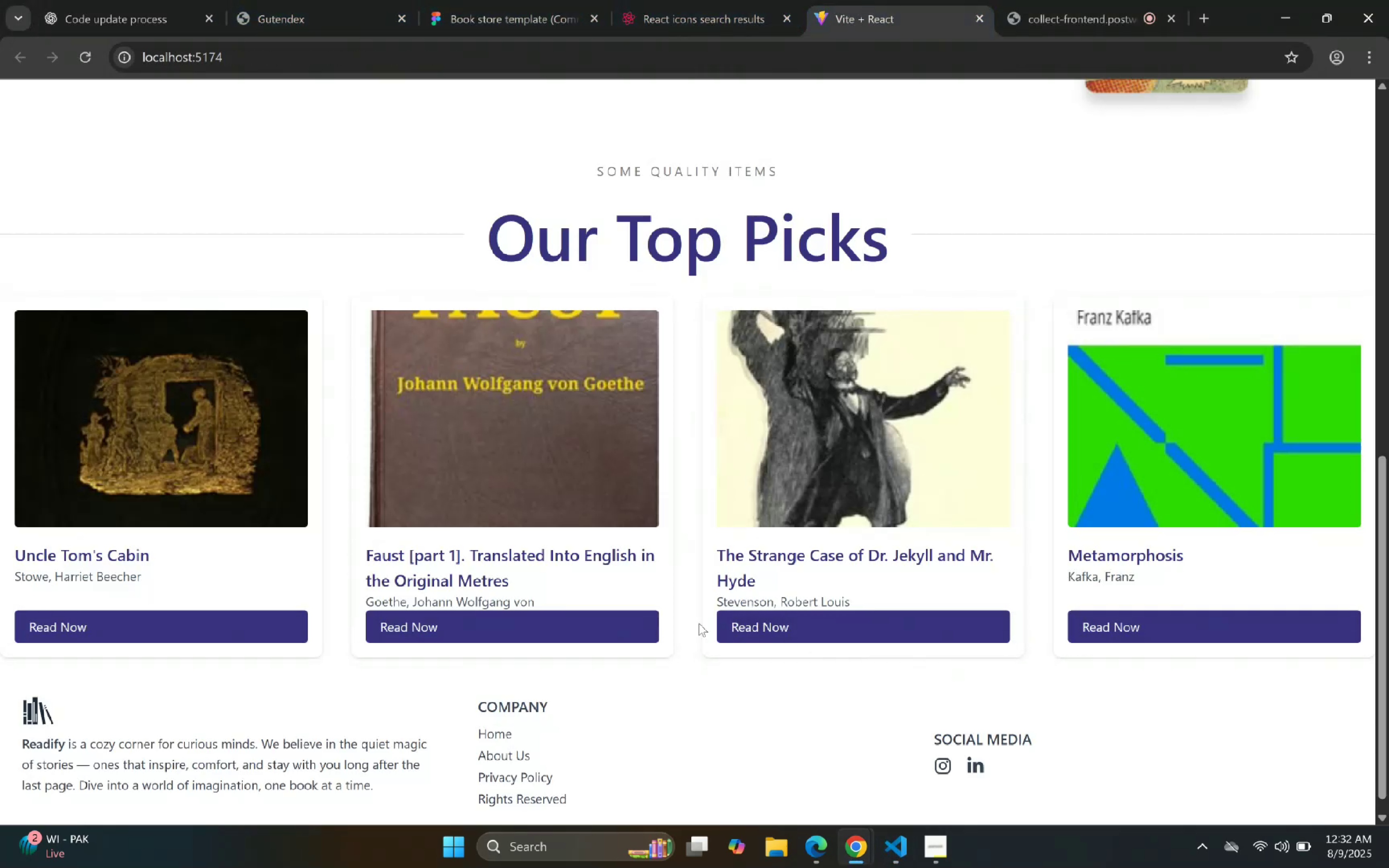 
wait(8.1)
 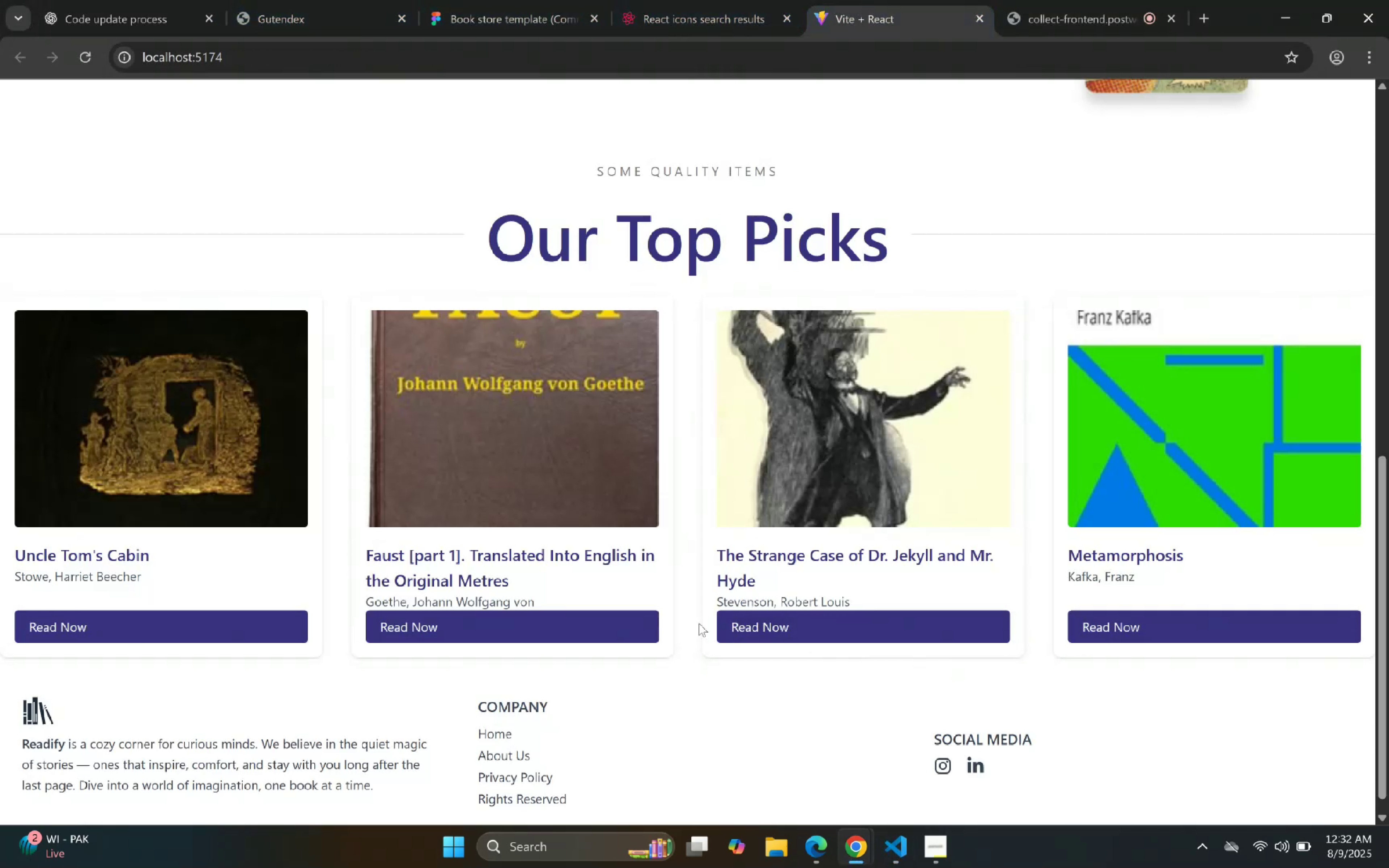 
left_click([84, 0])
 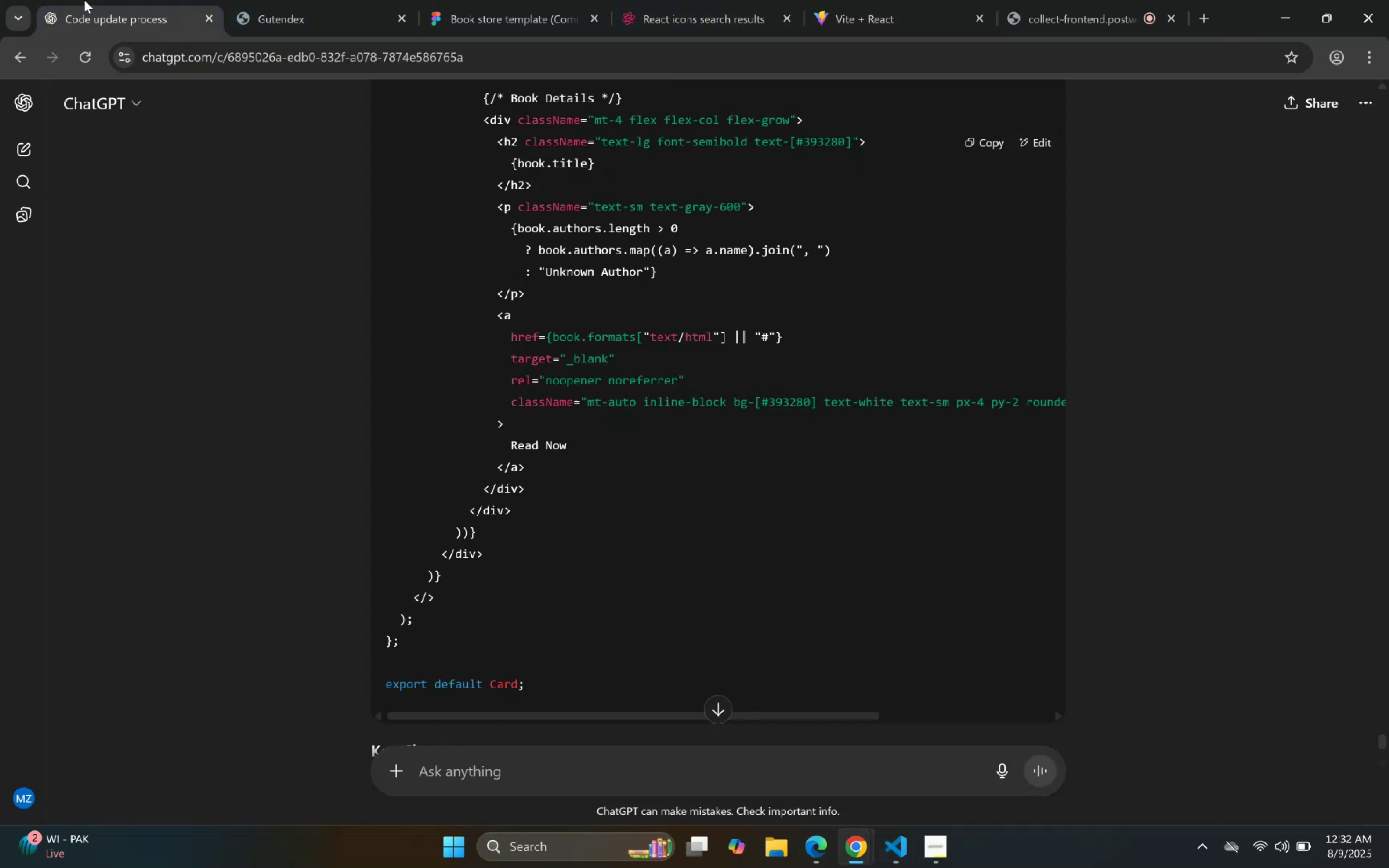 
scroll: coordinate [536, 454], scroll_direction: down, amount: 6.0
 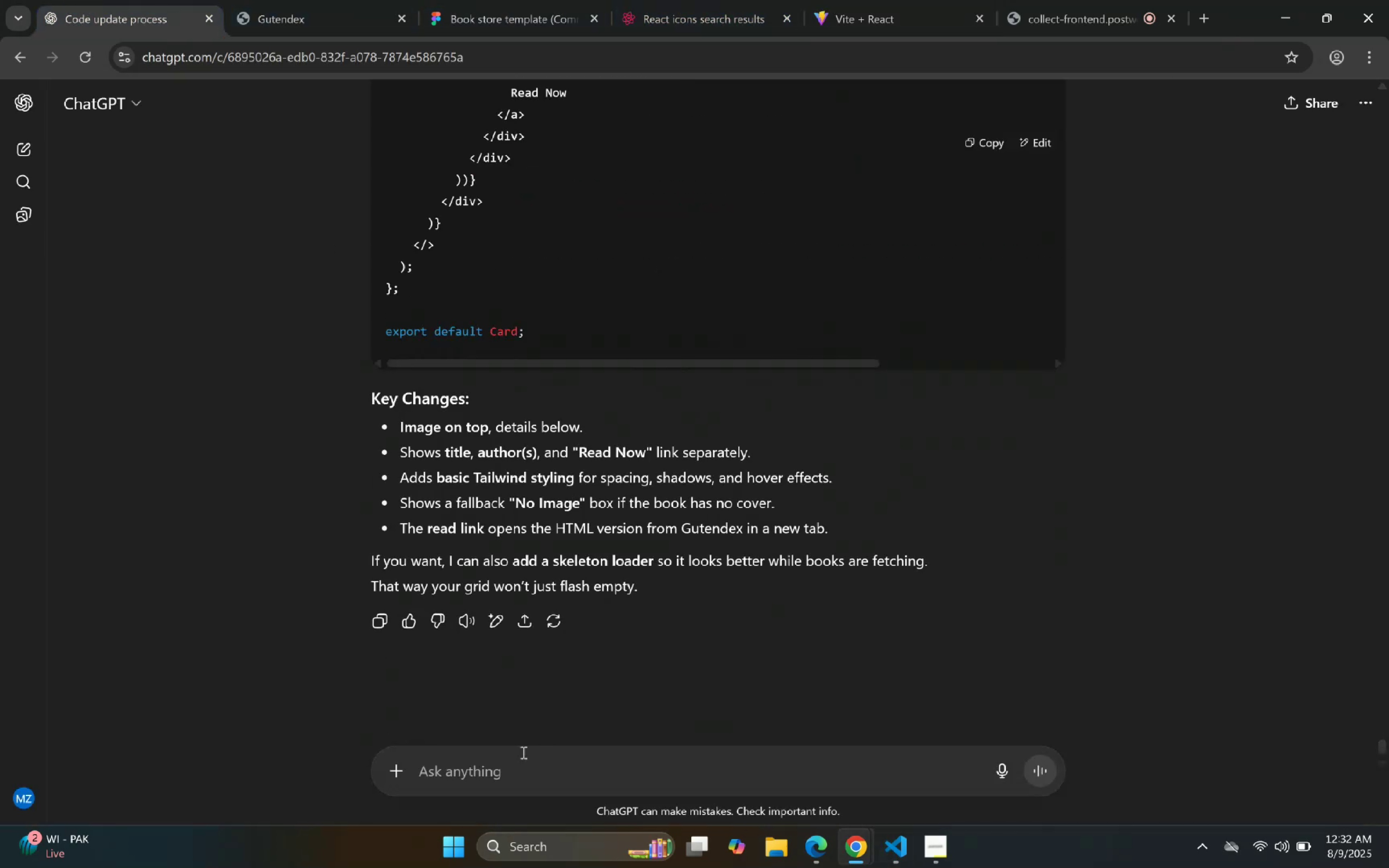 
left_click([522, 767])
 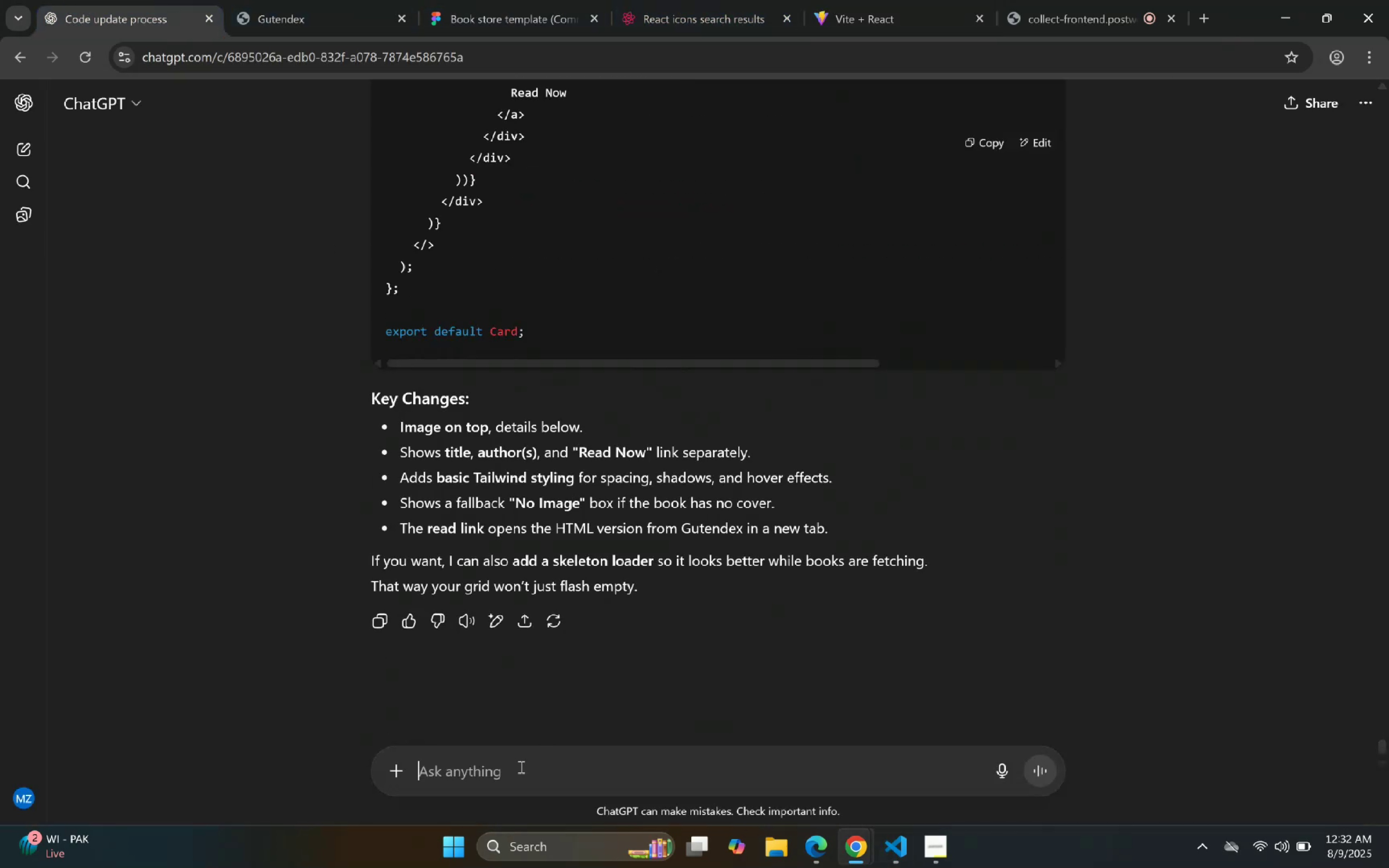 
type(Keep th)
key(Backspace)
key(Backspace)
key(Backspace)
key(Backspace)
key(Backspace)
key(Backspace)
key(Backspace)
key(Backspace)
 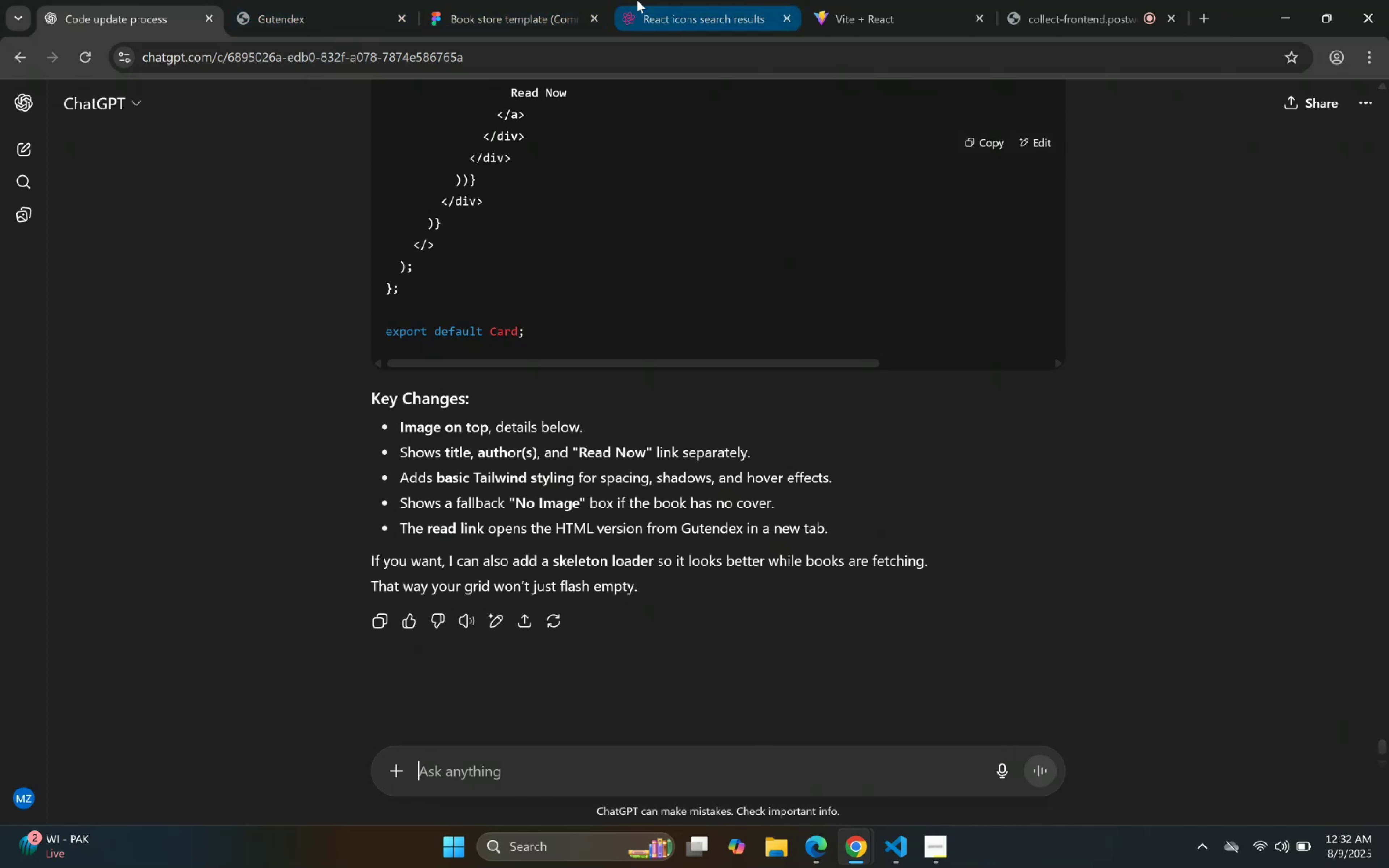 
left_click([863, 4])
 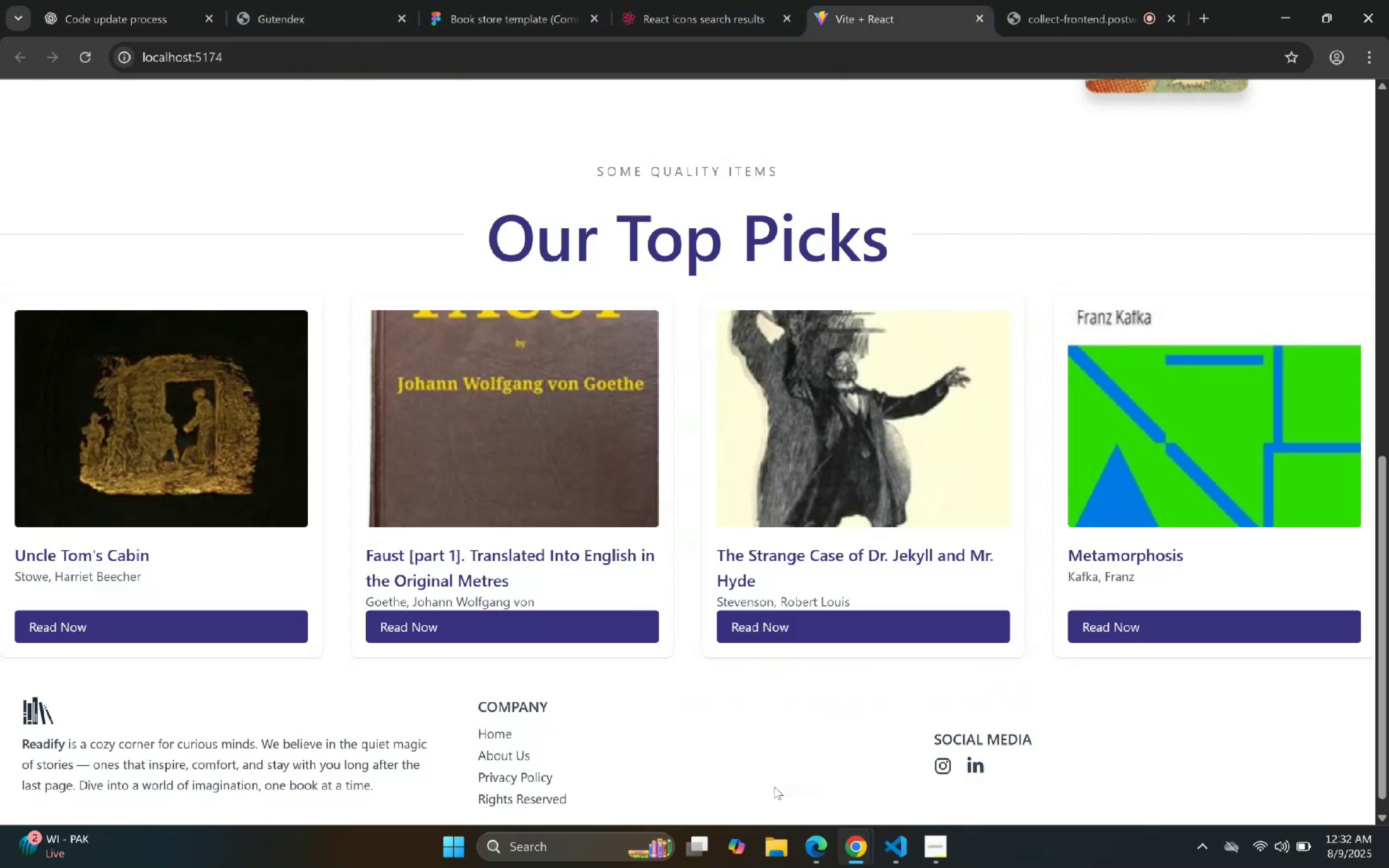 
scroll: coordinate [789, 699], scroll_direction: down, amount: 1.0
 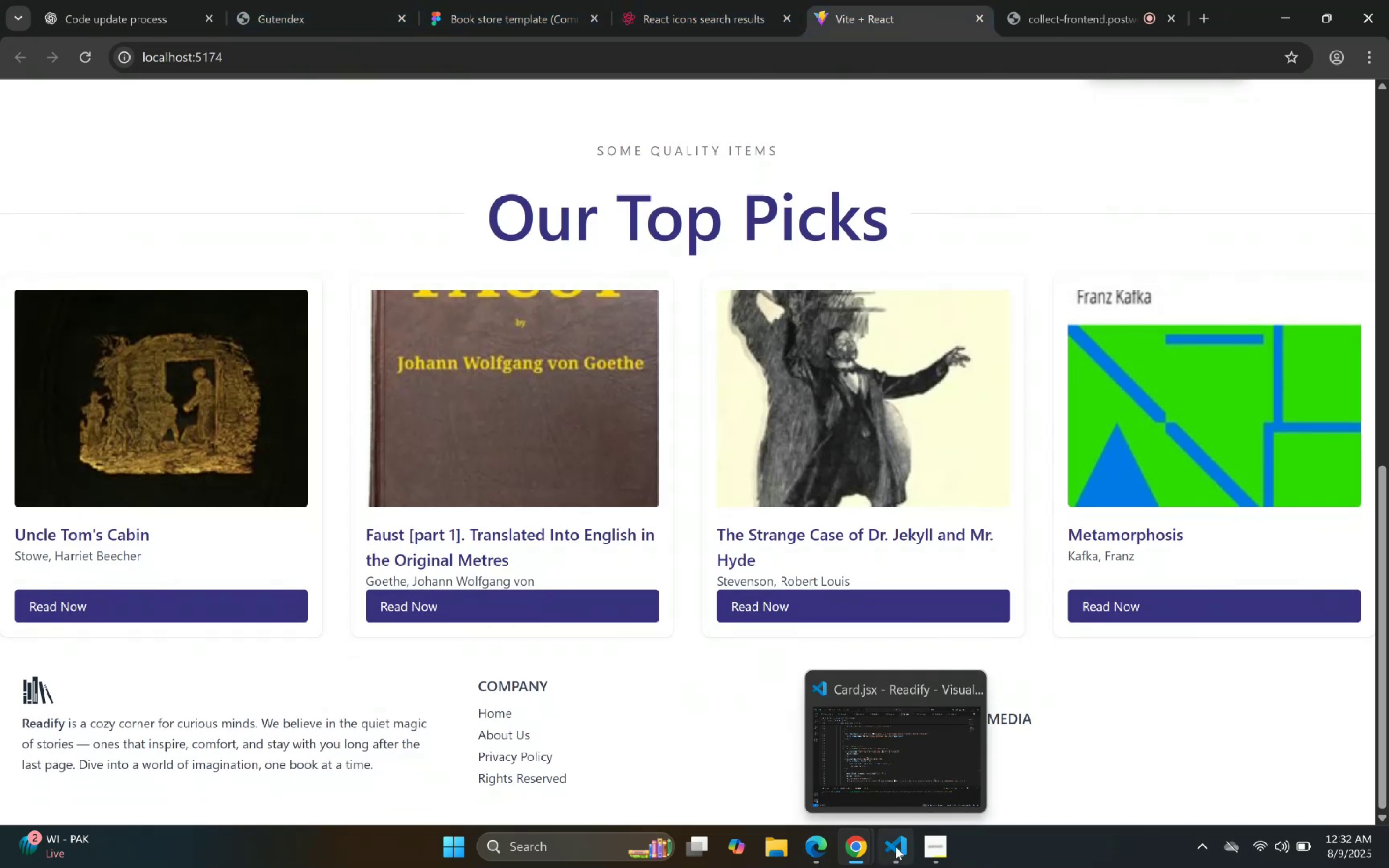 
left_click([896, 847])
 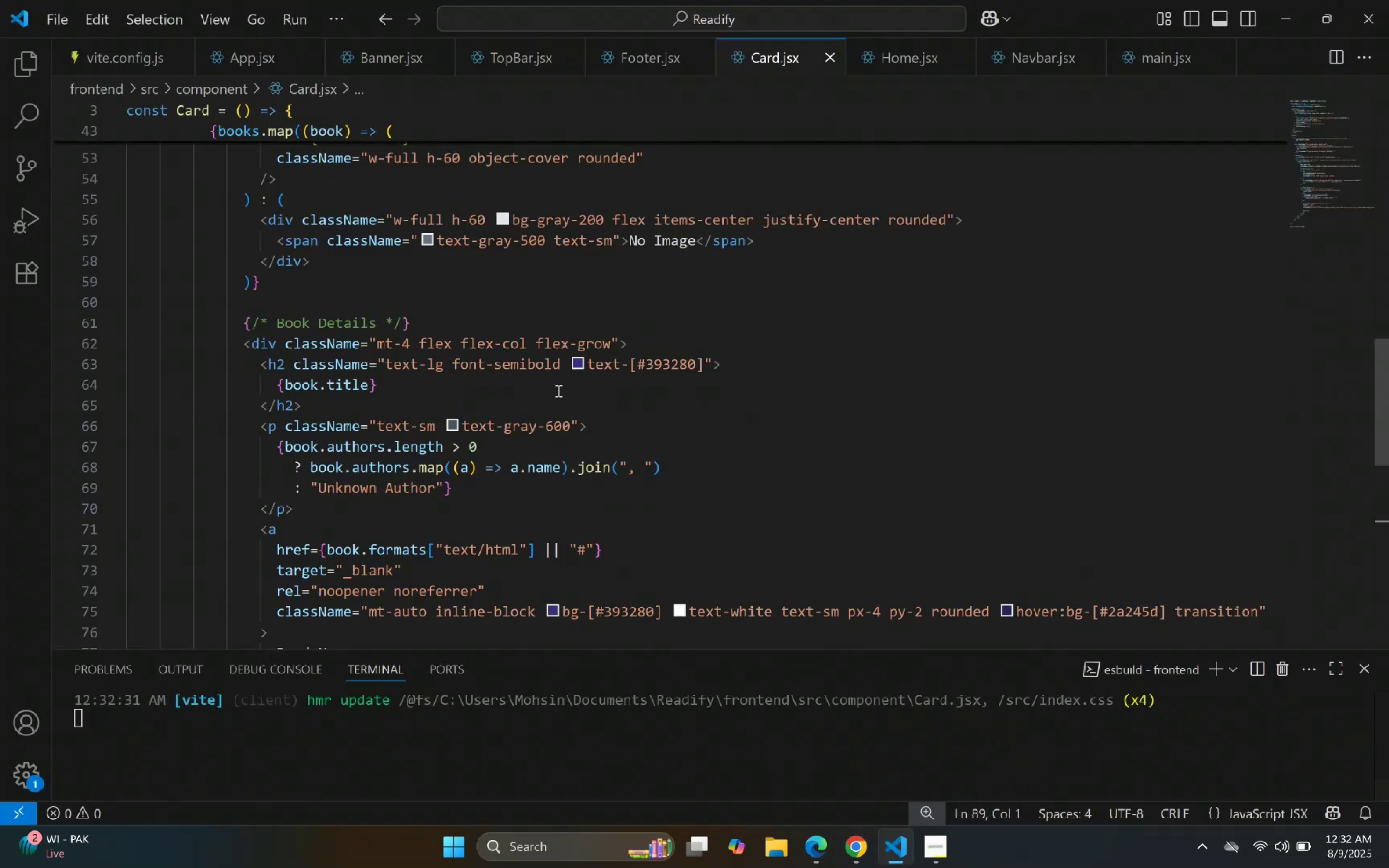 
scroll: coordinate [376, 369], scroll_direction: down, amount: 2.0
 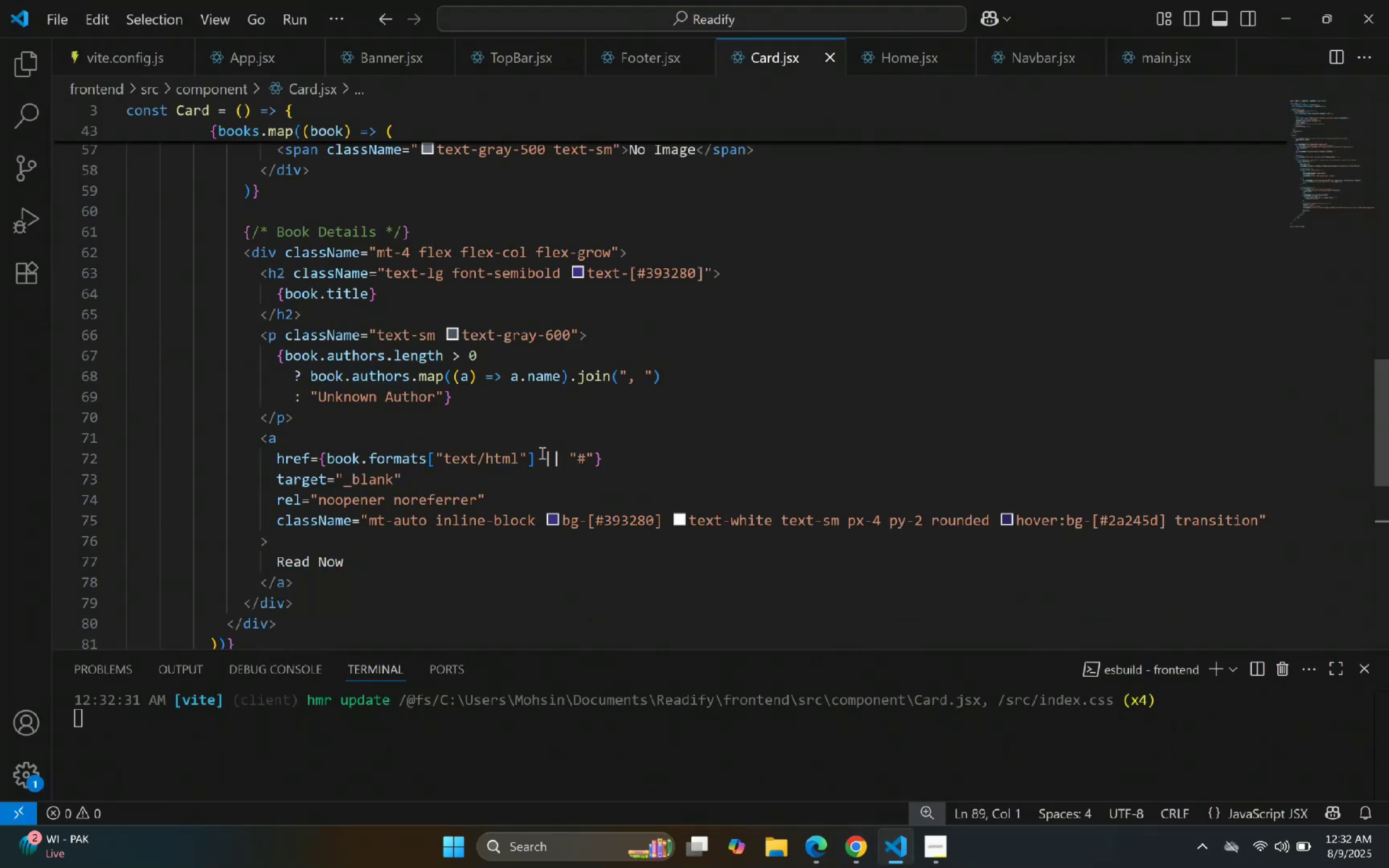 
scroll: coordinate [634, 278], scroll_direction: up, amount: 10.0
 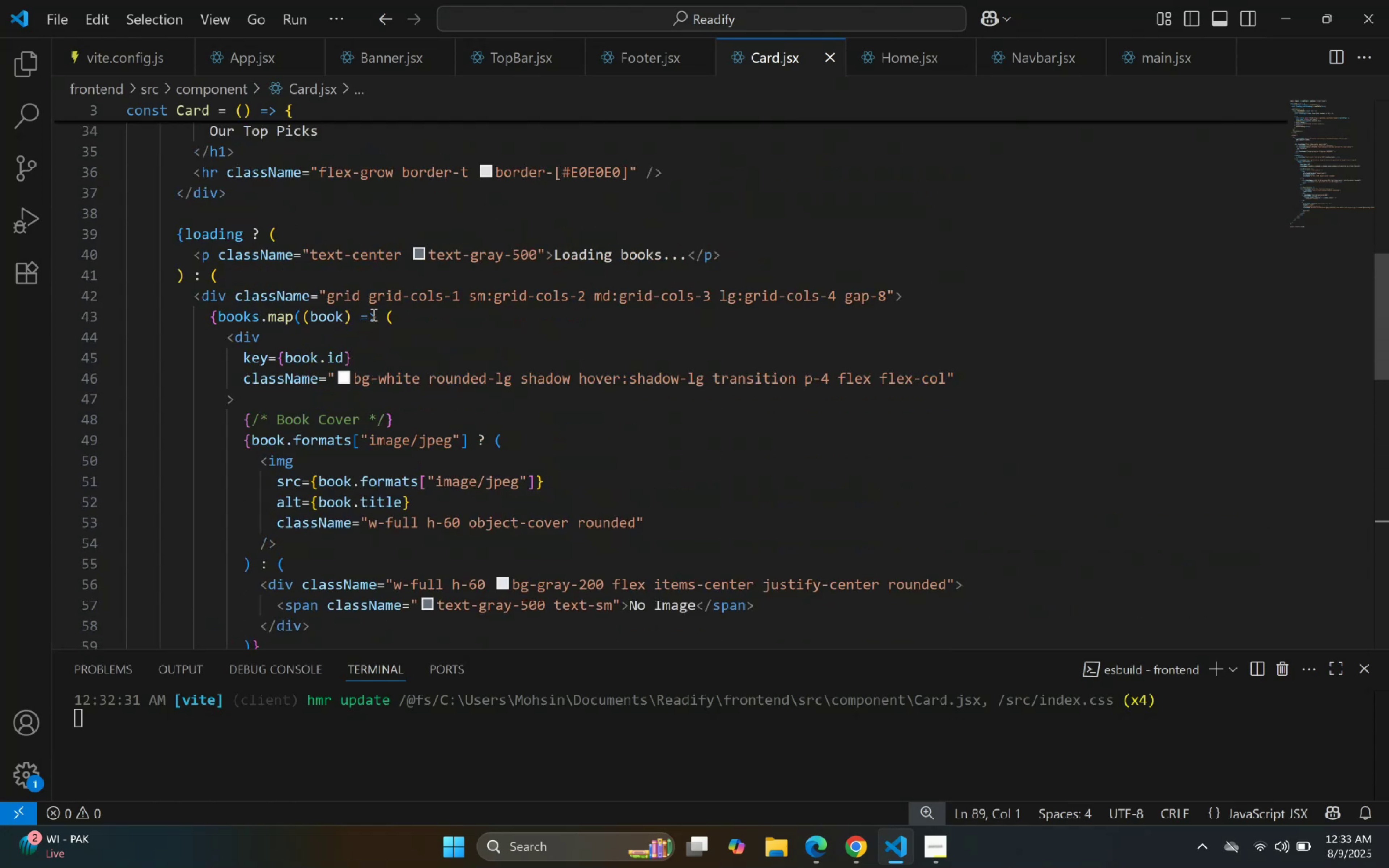 
scroll: coordinate [413, 351], scroll_direction: down, amount: 2.0
 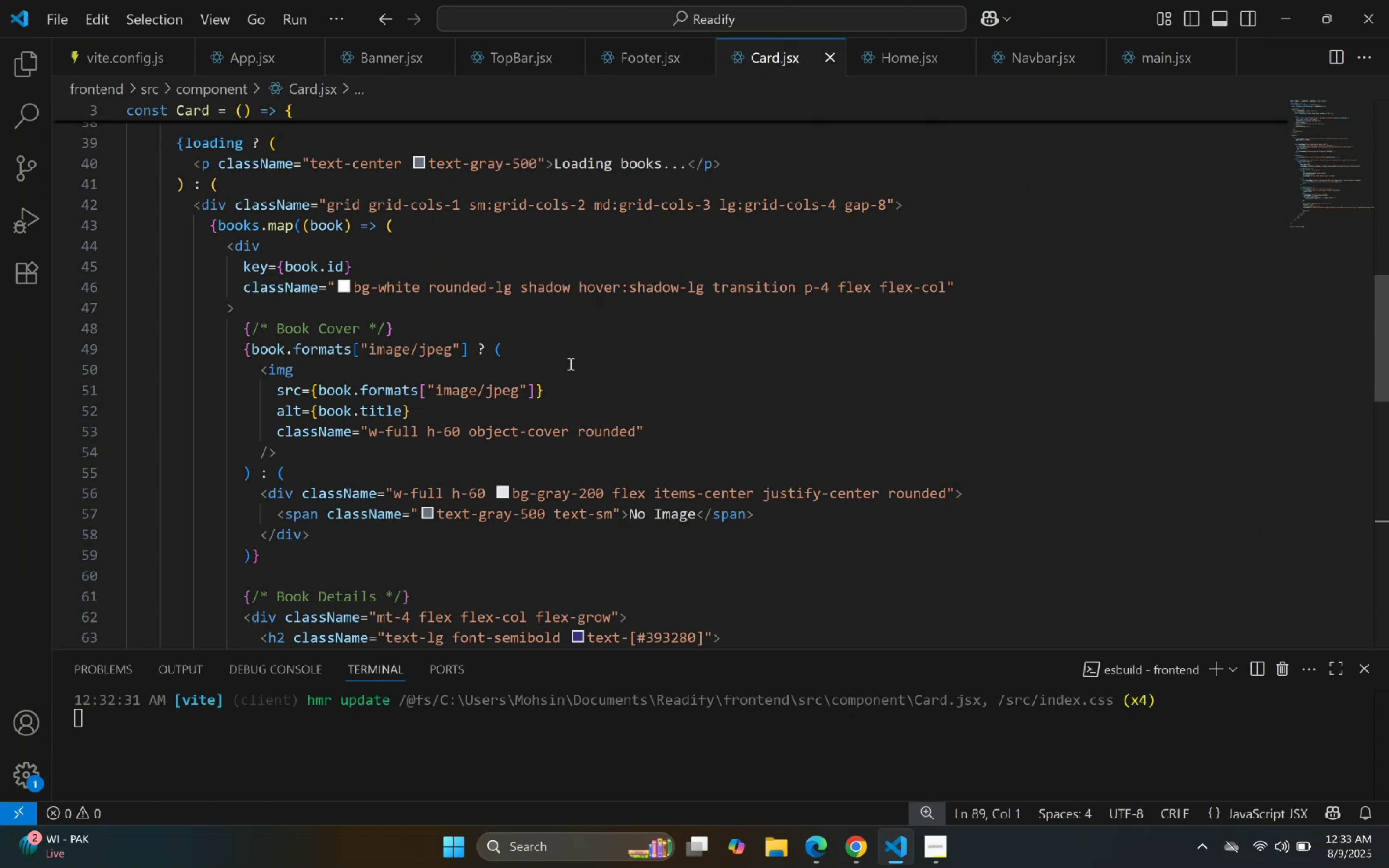 
left_click([893, 856])
 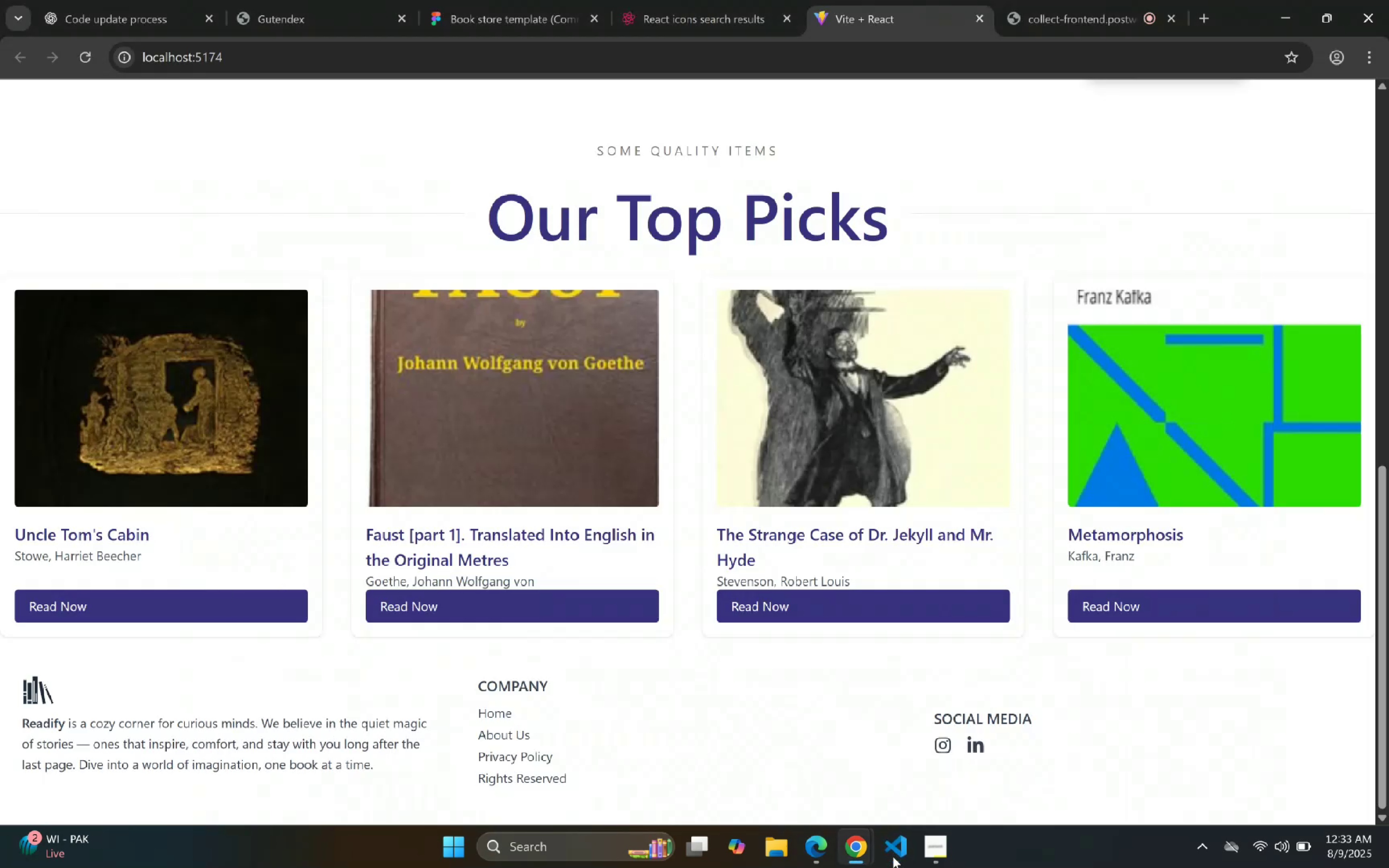 
left_click([893, 856])
 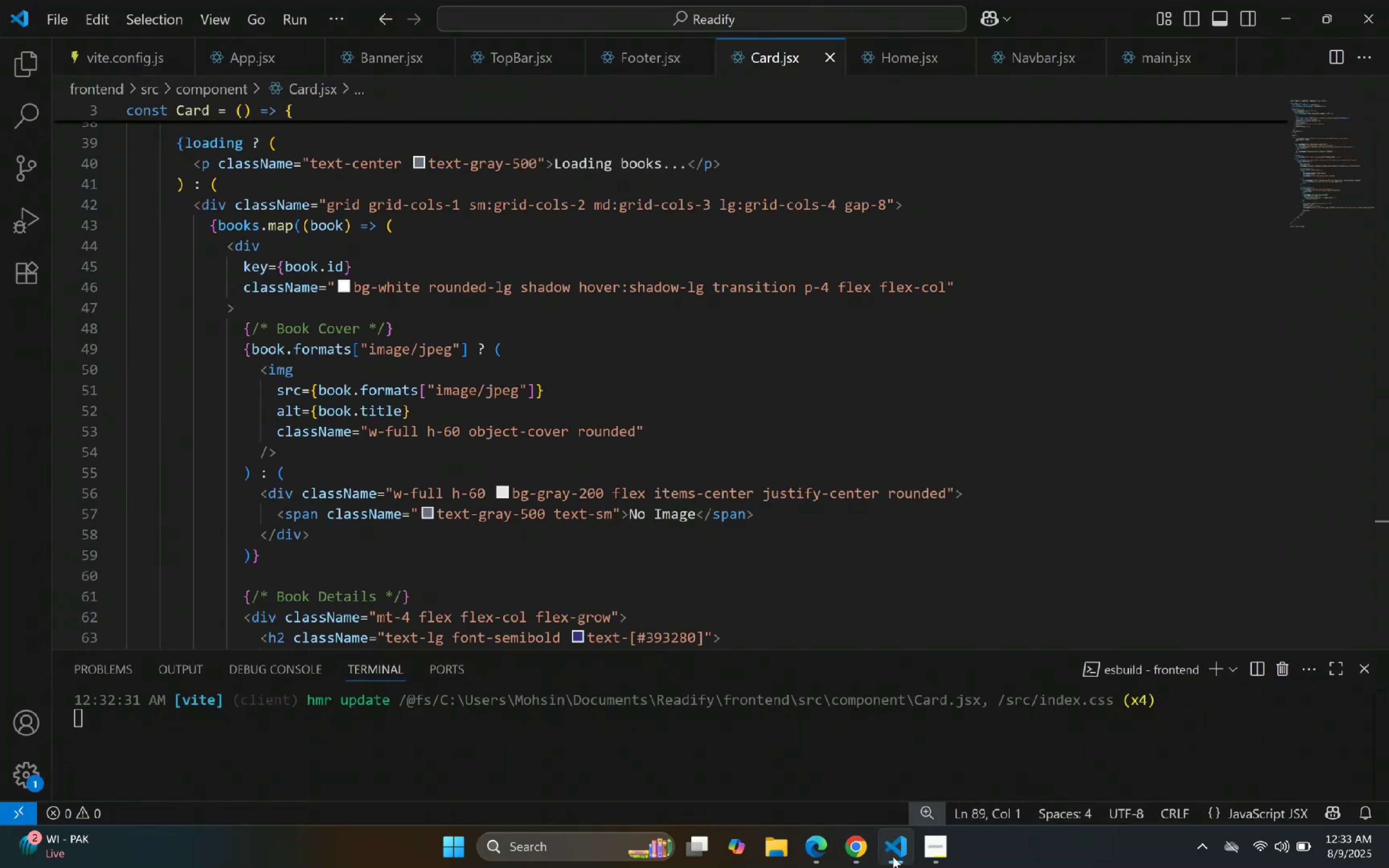 
left_click([821, 277])
 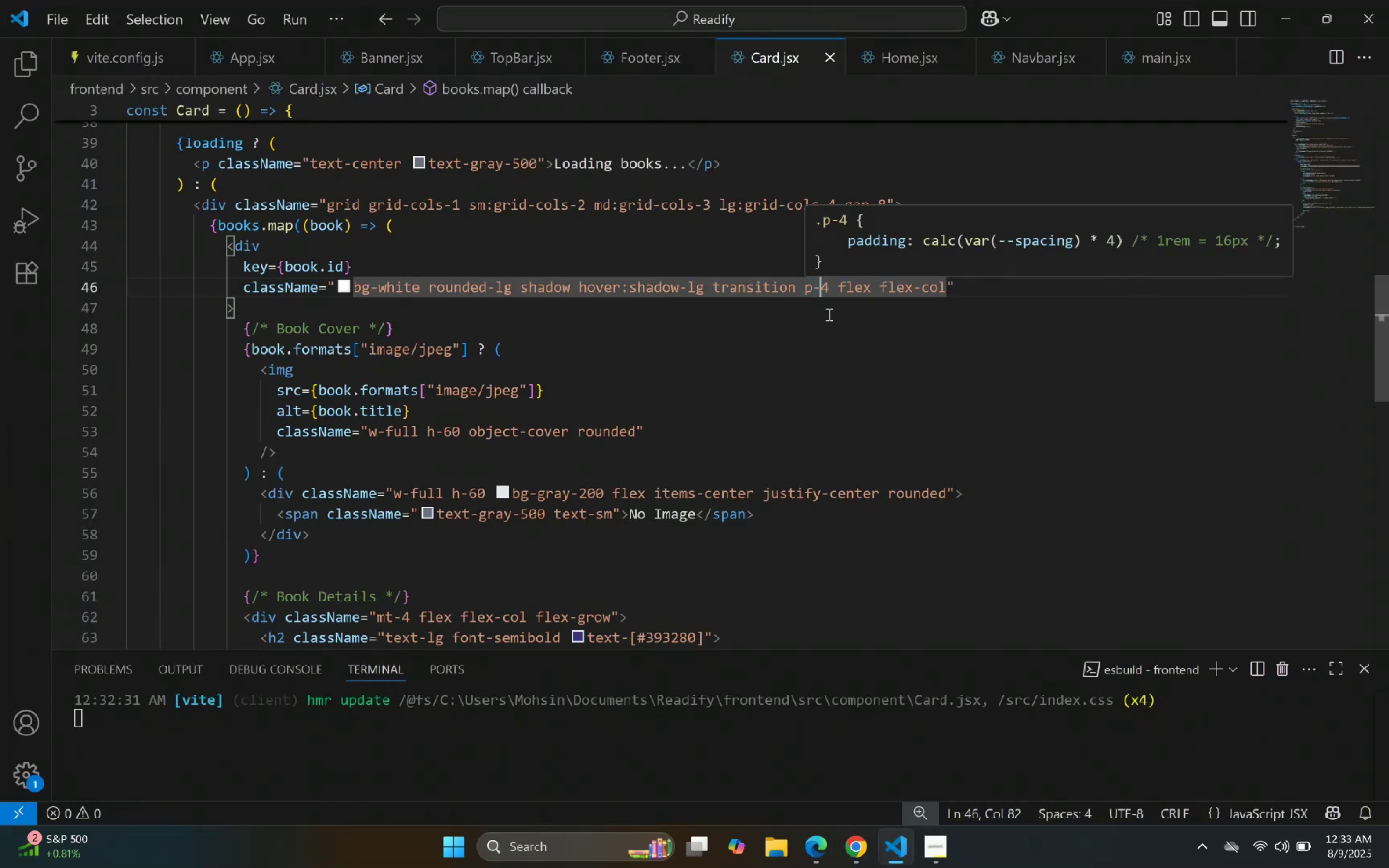 
key(1)
 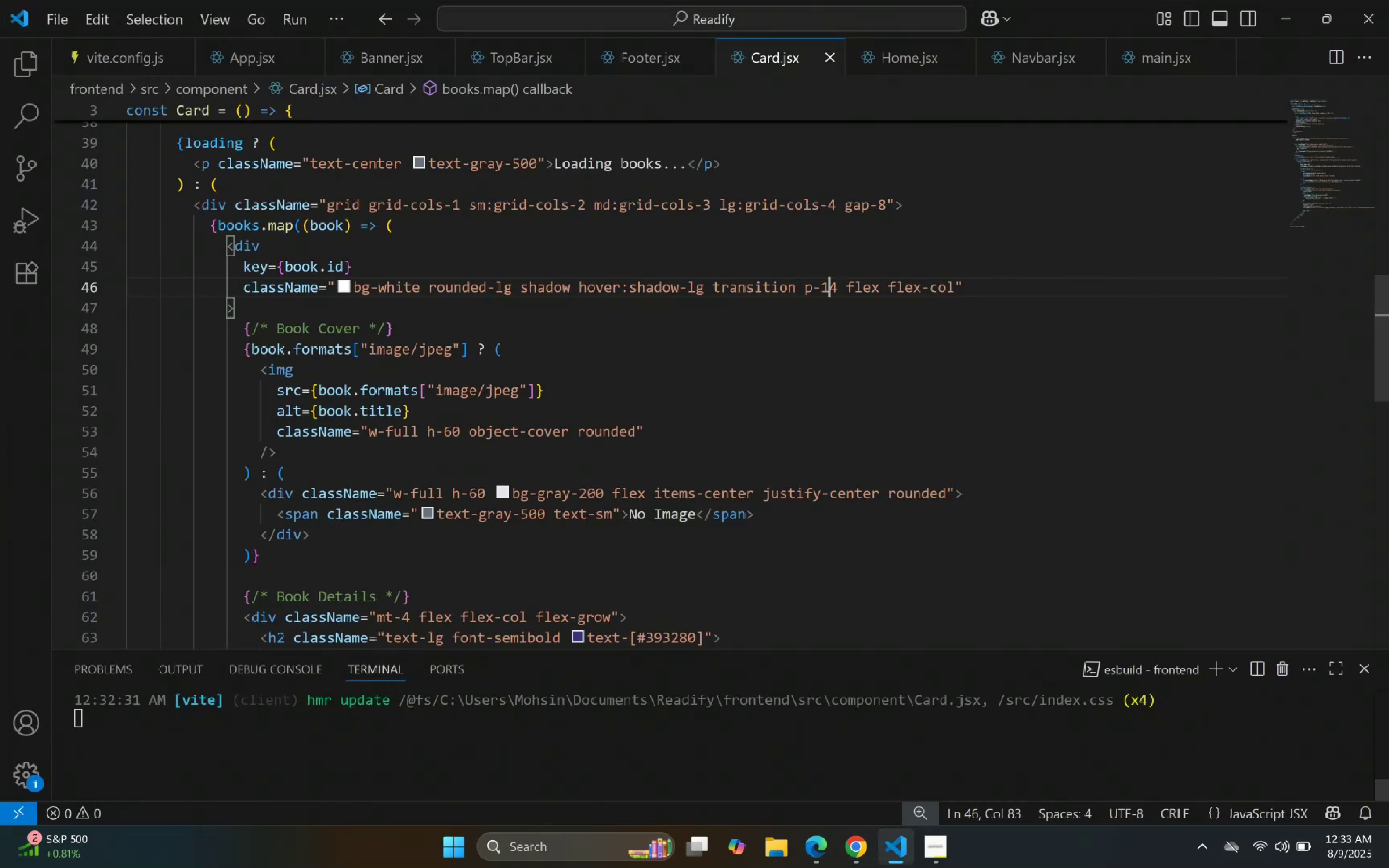 
left_click([896, 851])
 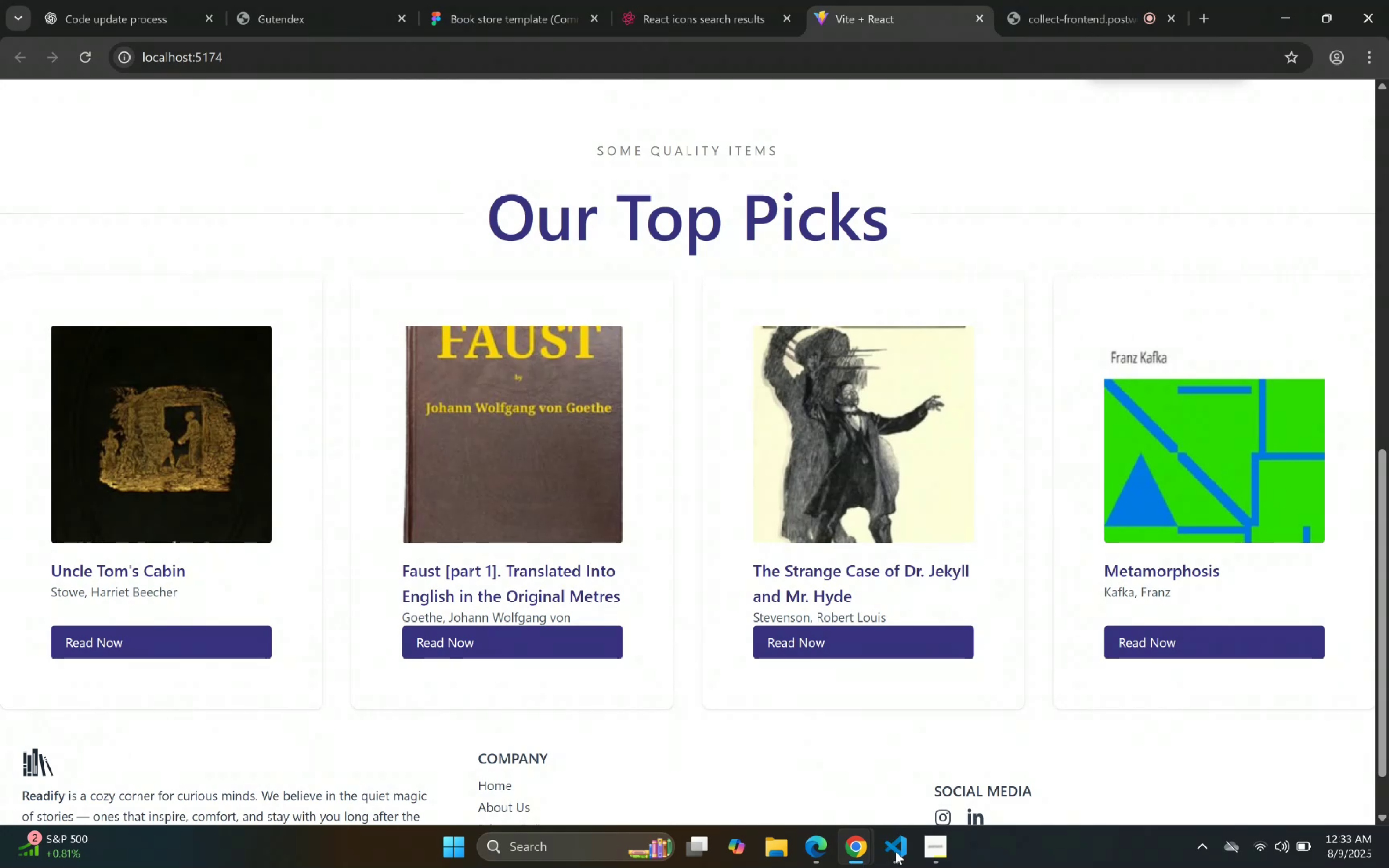 
left_click([896, 851])
 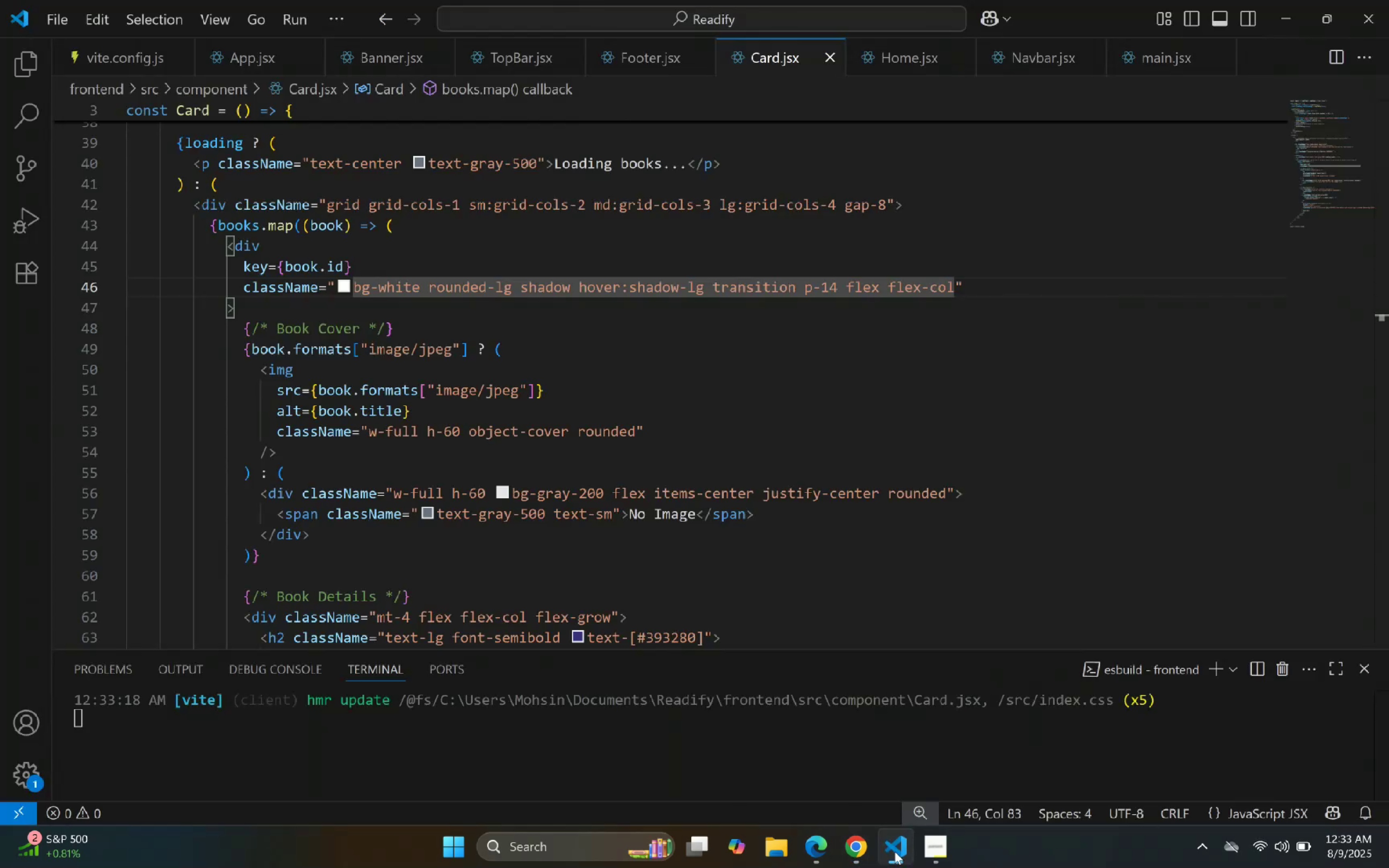 
left_click([895, 851])
 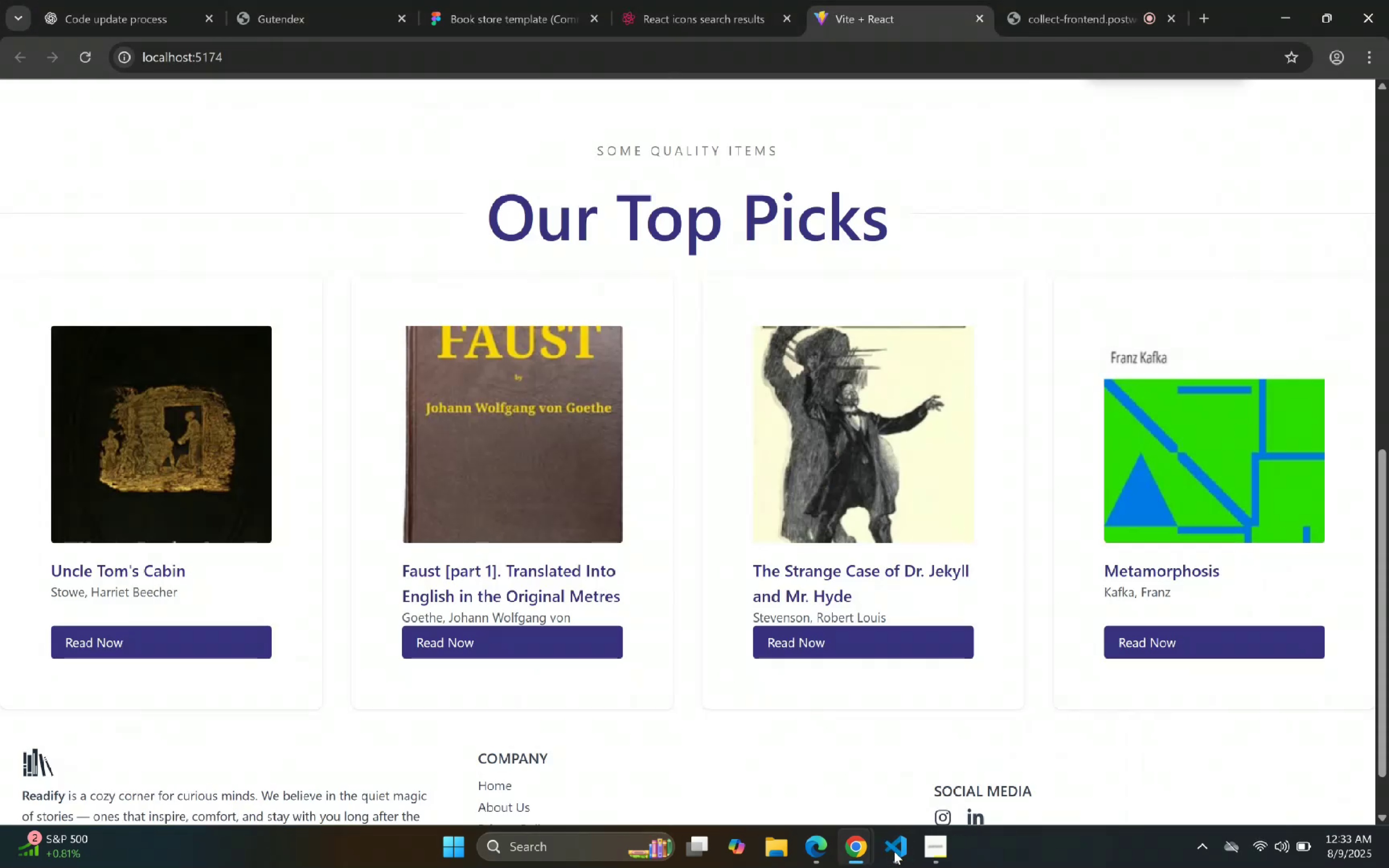 
left_click([894, 851])
 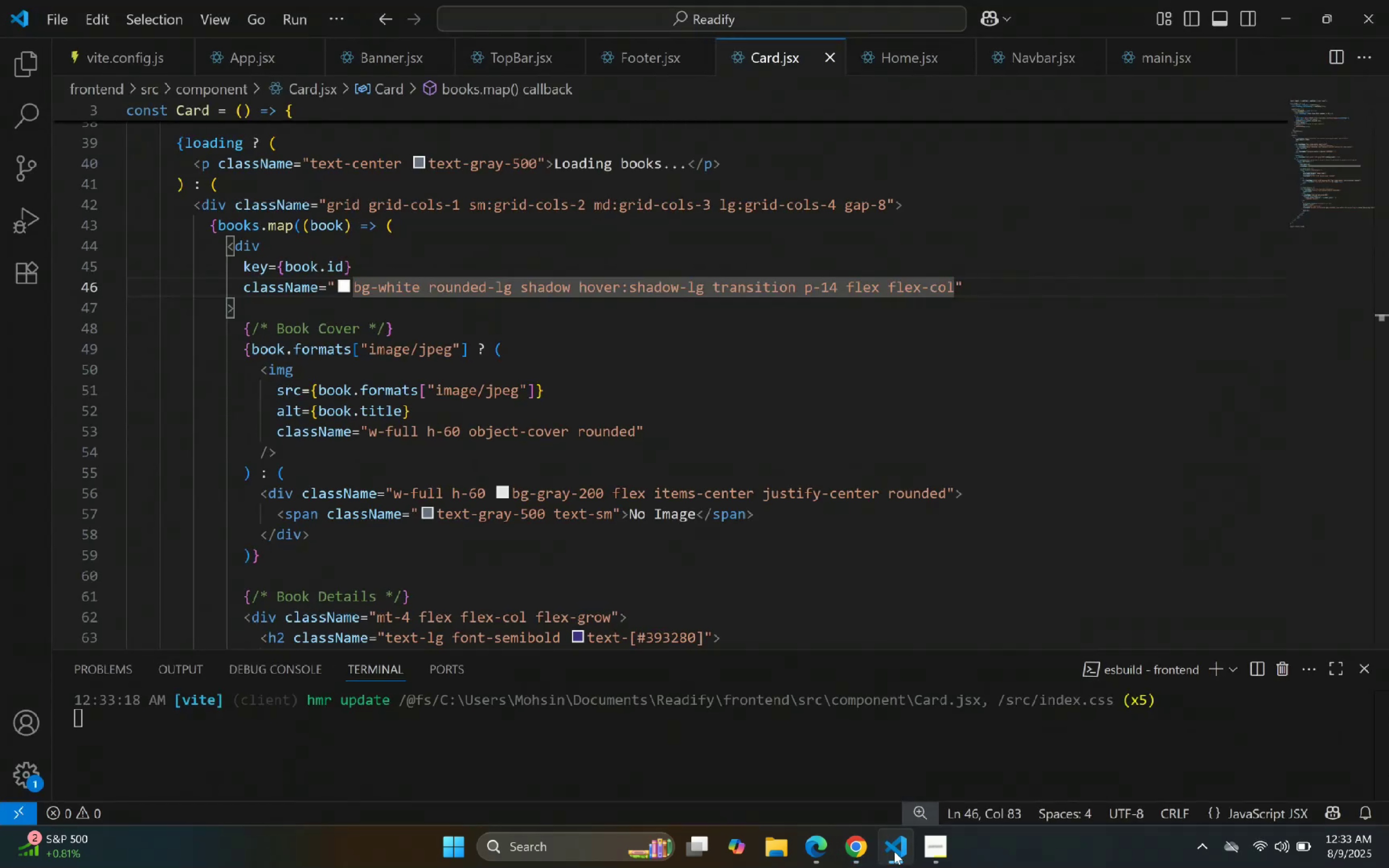 
left_click([894, 851])
 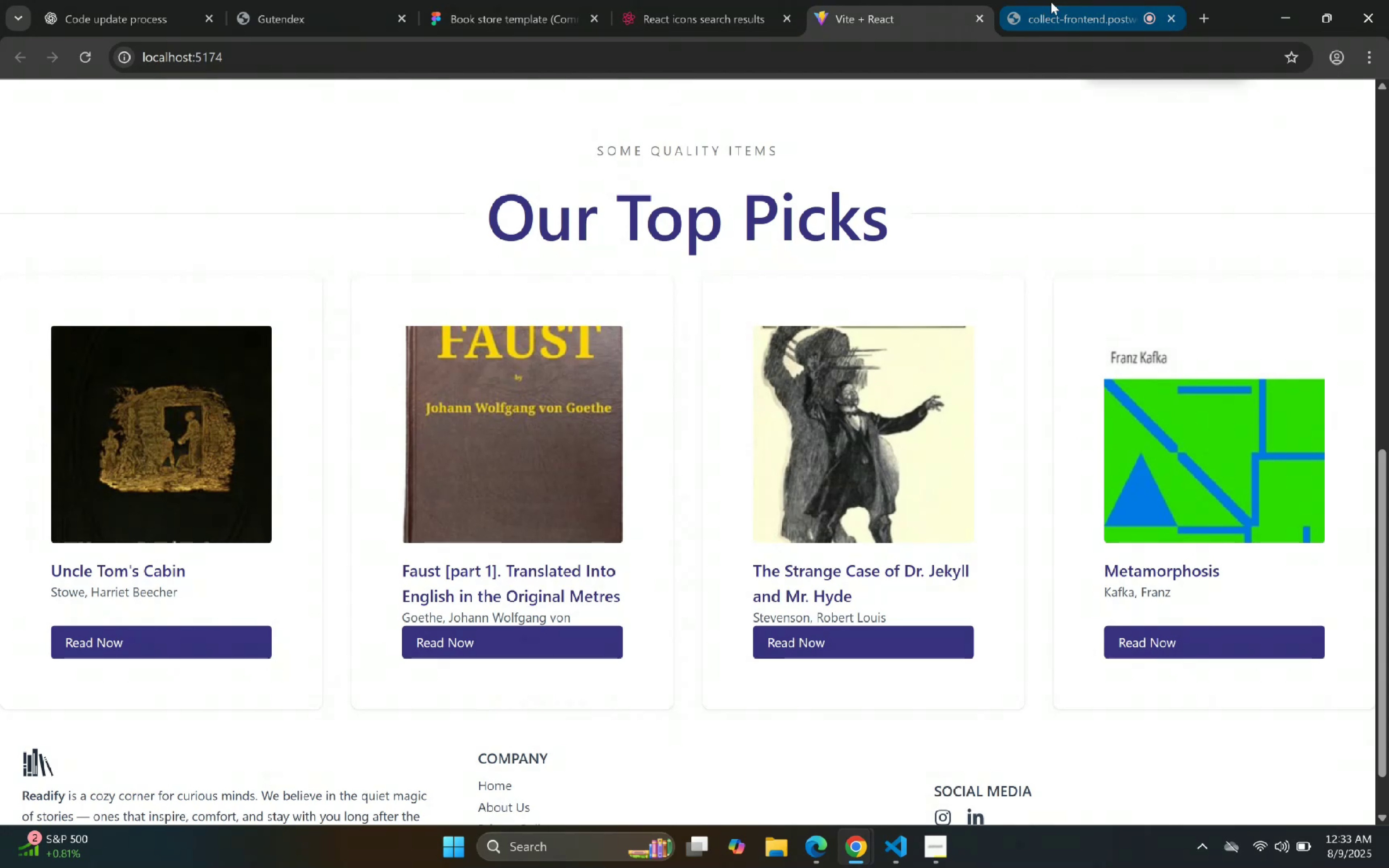 
left_click([68, 0])
 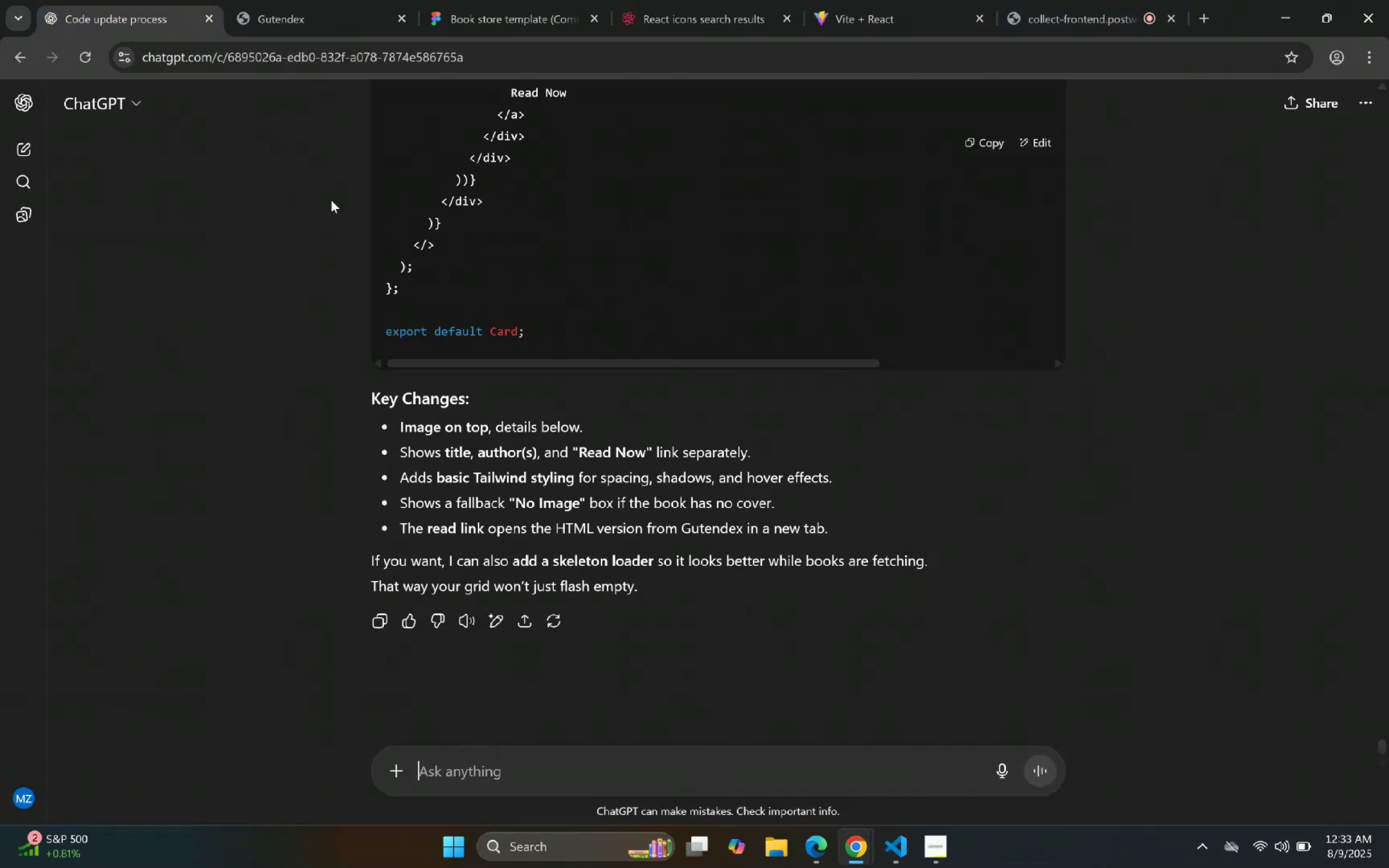 
scroll: coordinate [751, 270], scroll_direction: up, amount: 24.0
 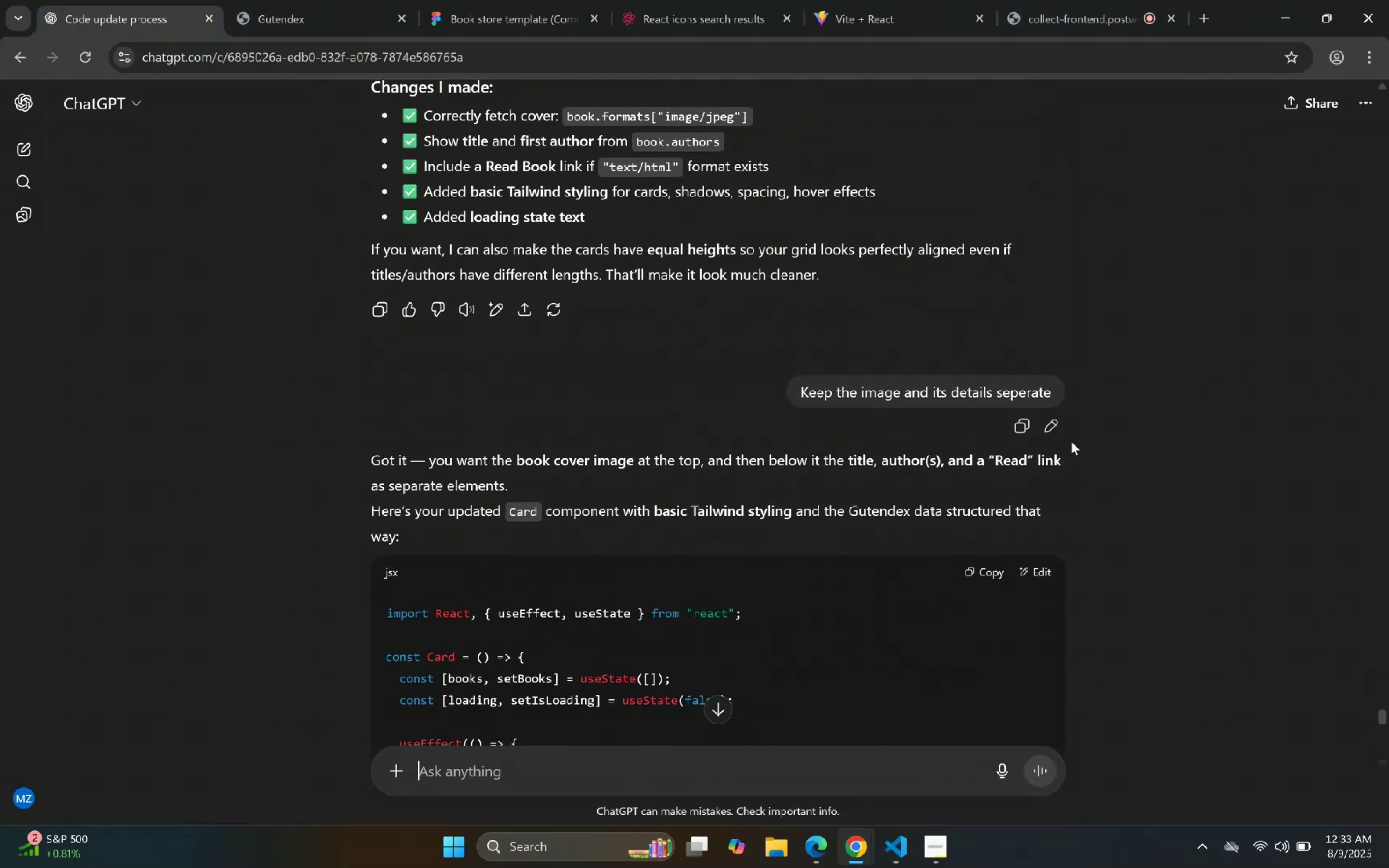 
left_click([1048, 431])
 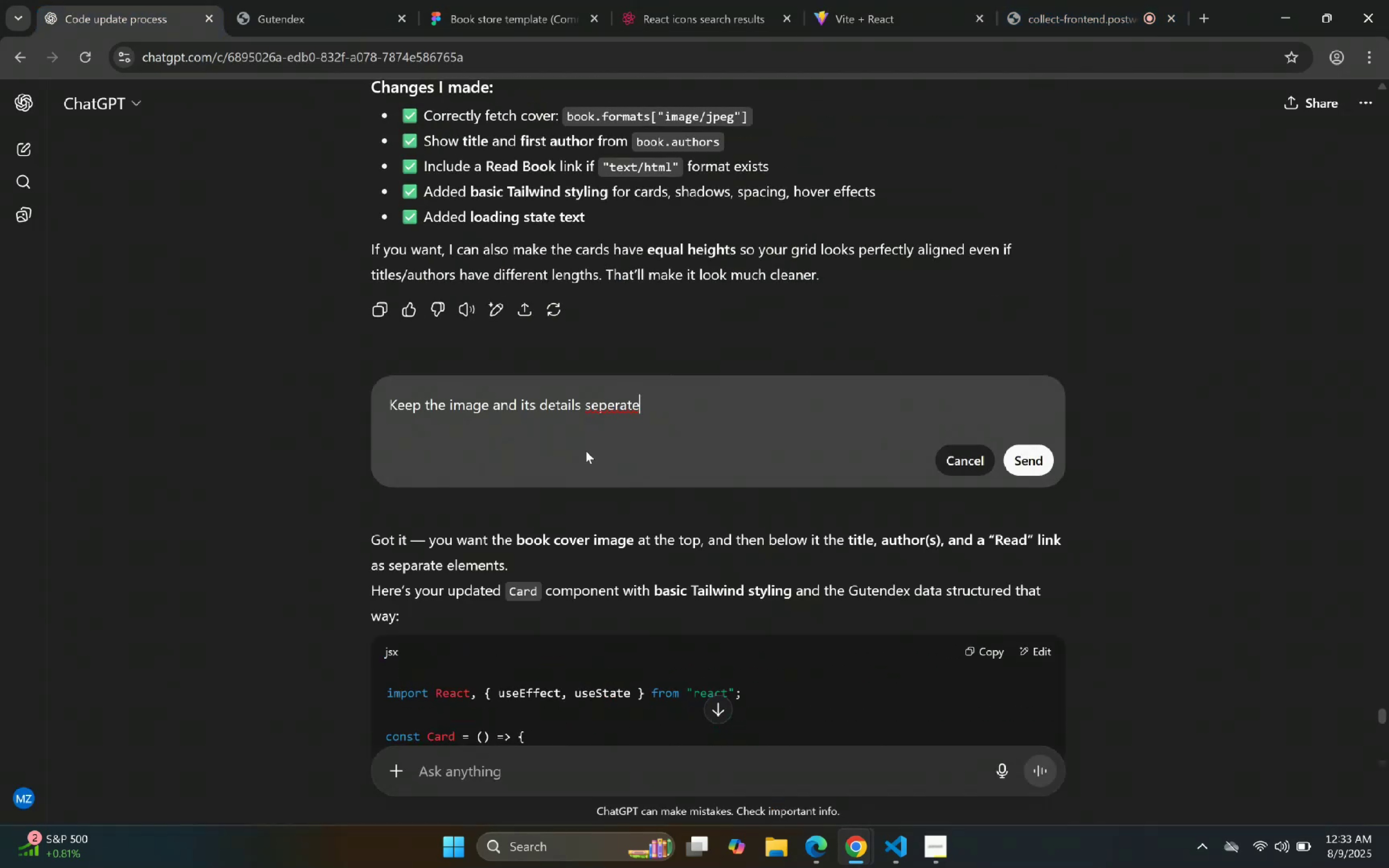 
type( divs)
 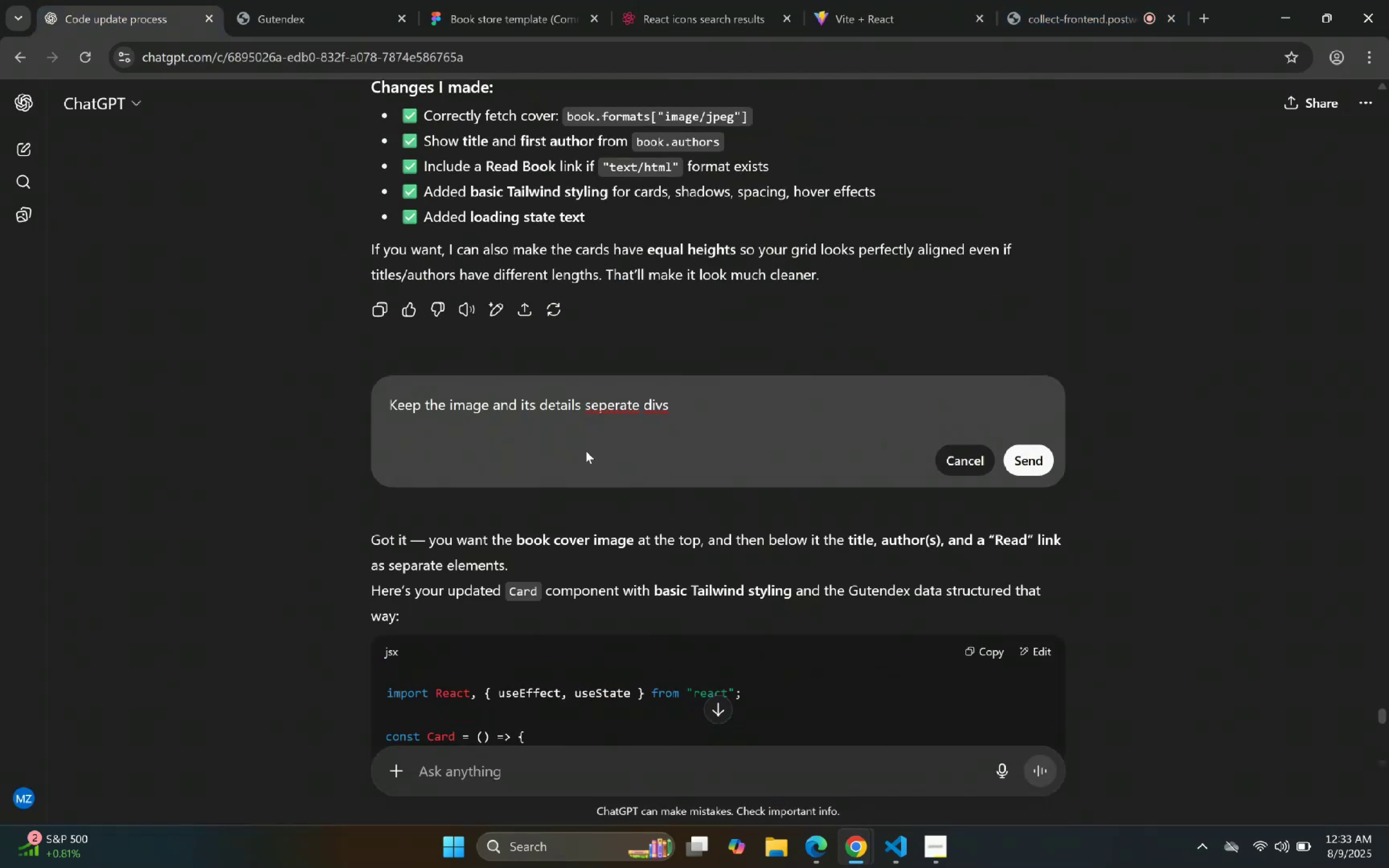 
left_click([1031, 466])
 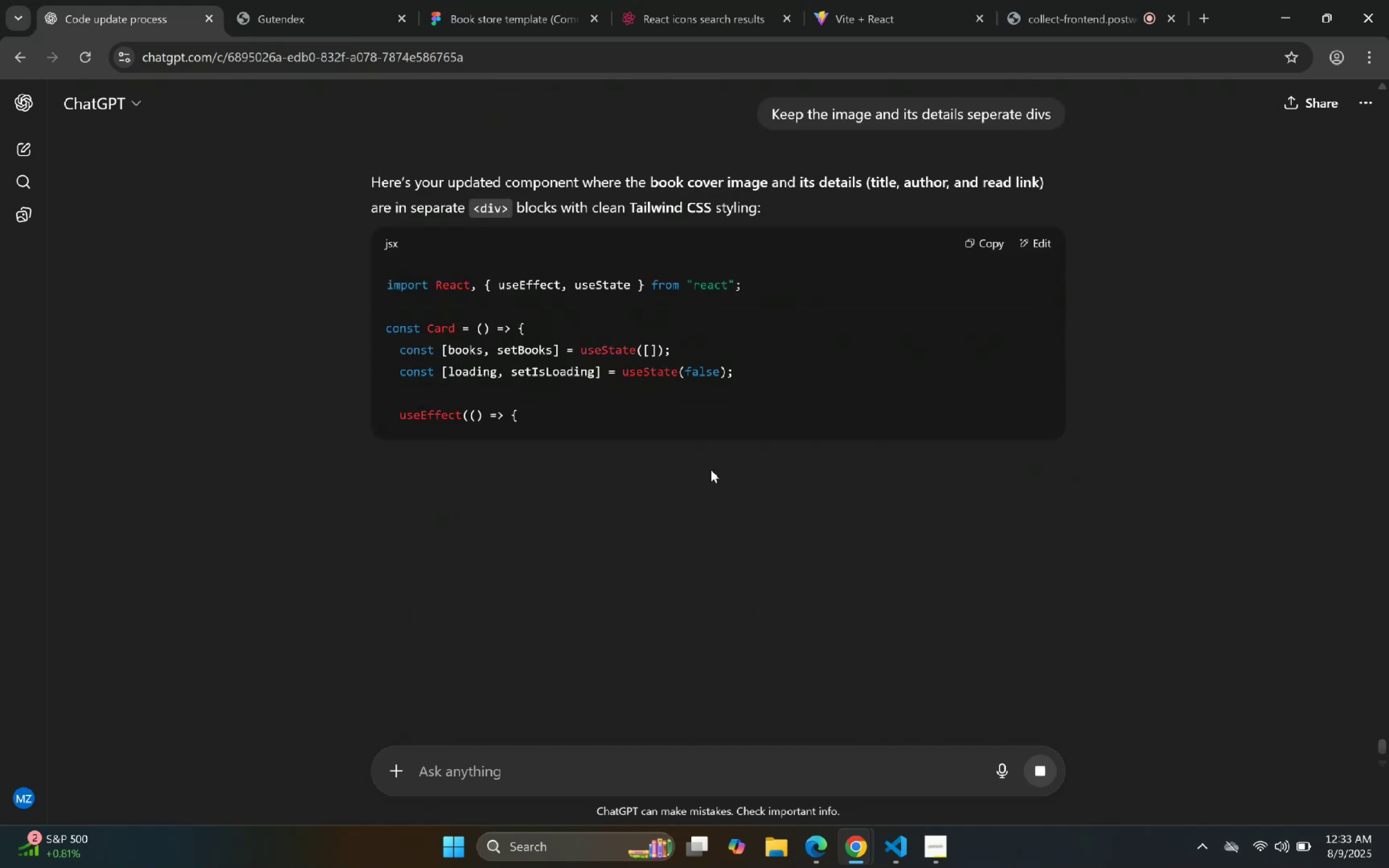 
scroll: coordinate [636, 481], scroll_direction: down, amount: 45.0
 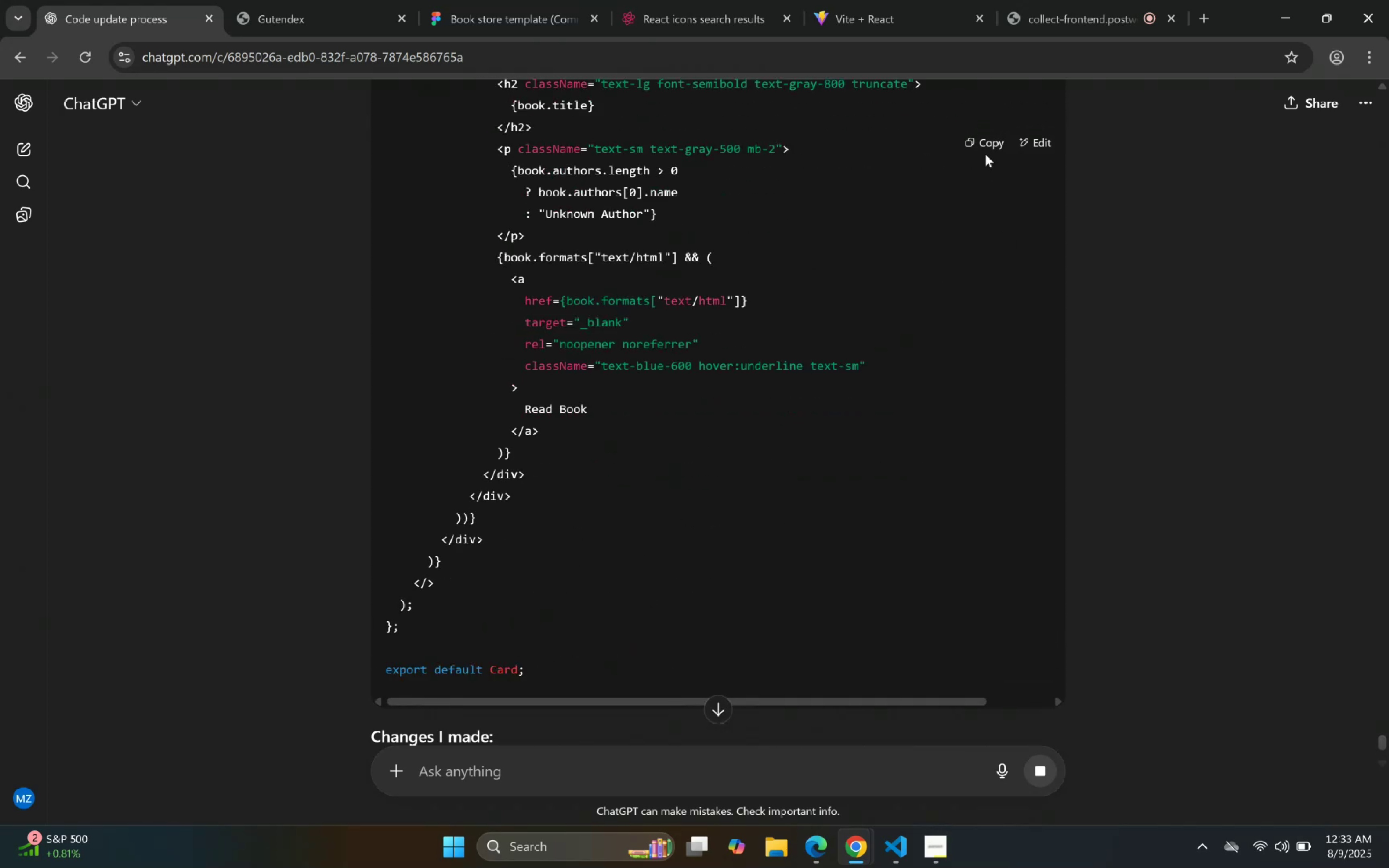 
double_click([985, 148])
 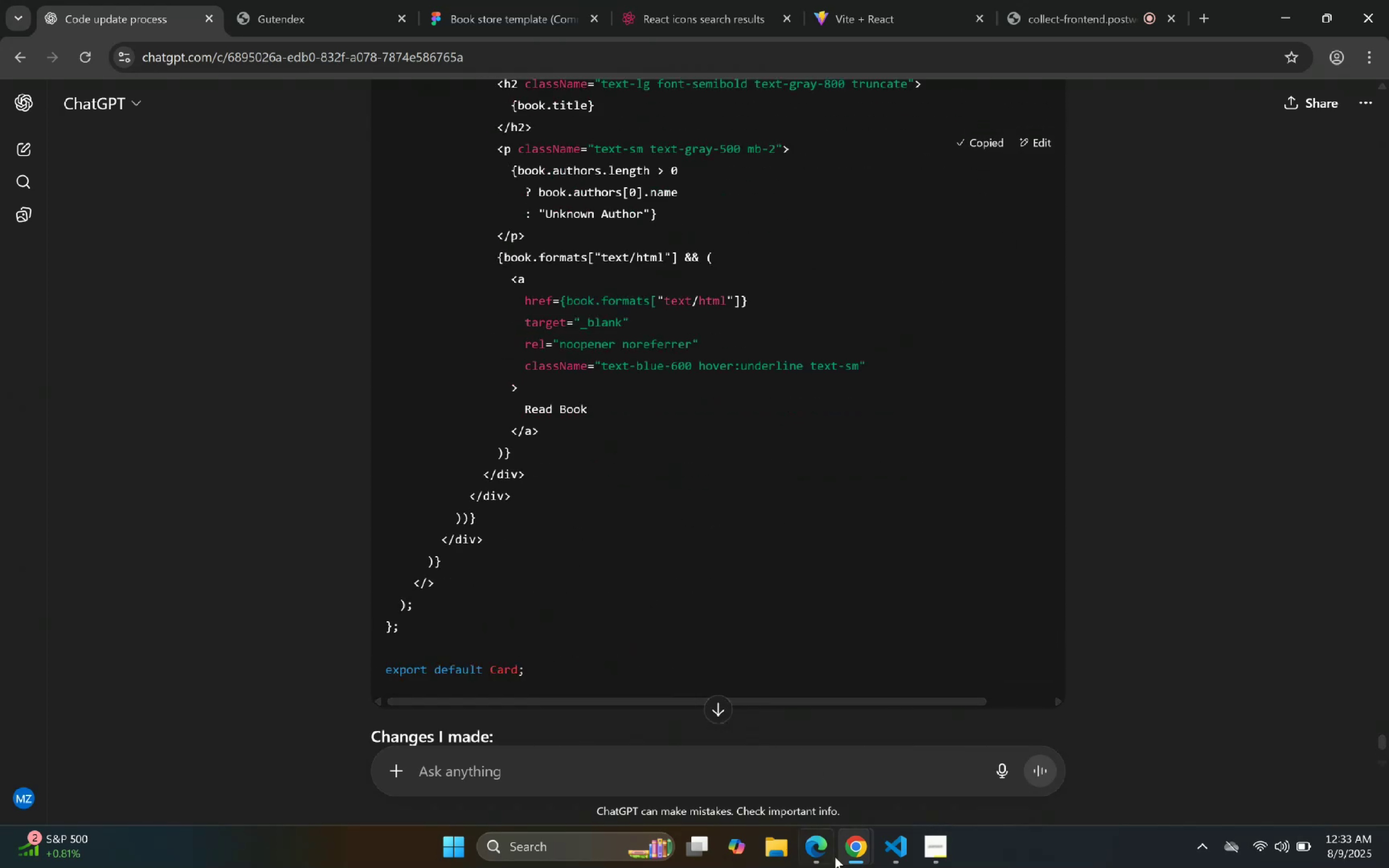 
left_click([892, 848])
 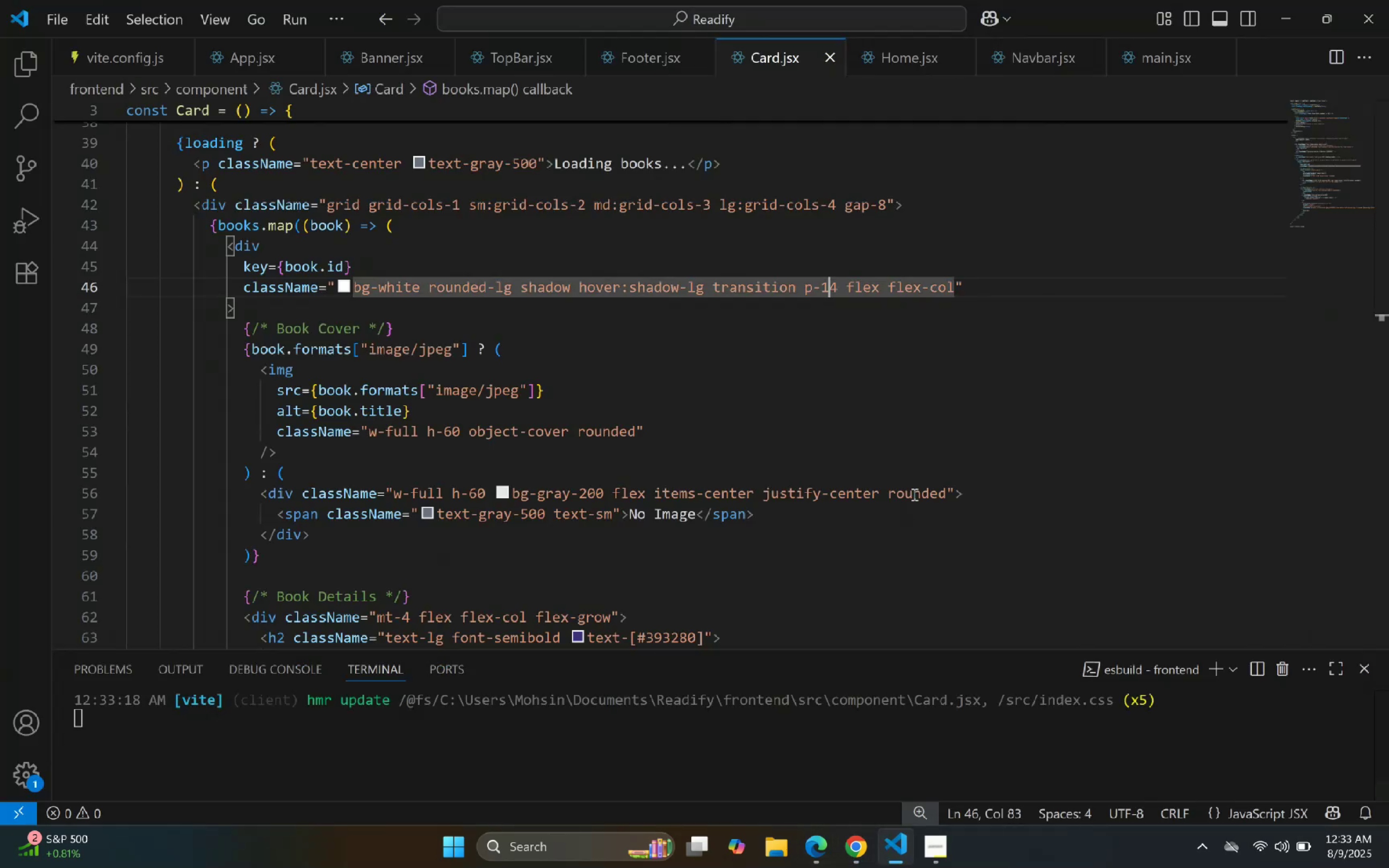 
left_click([913, 494])
 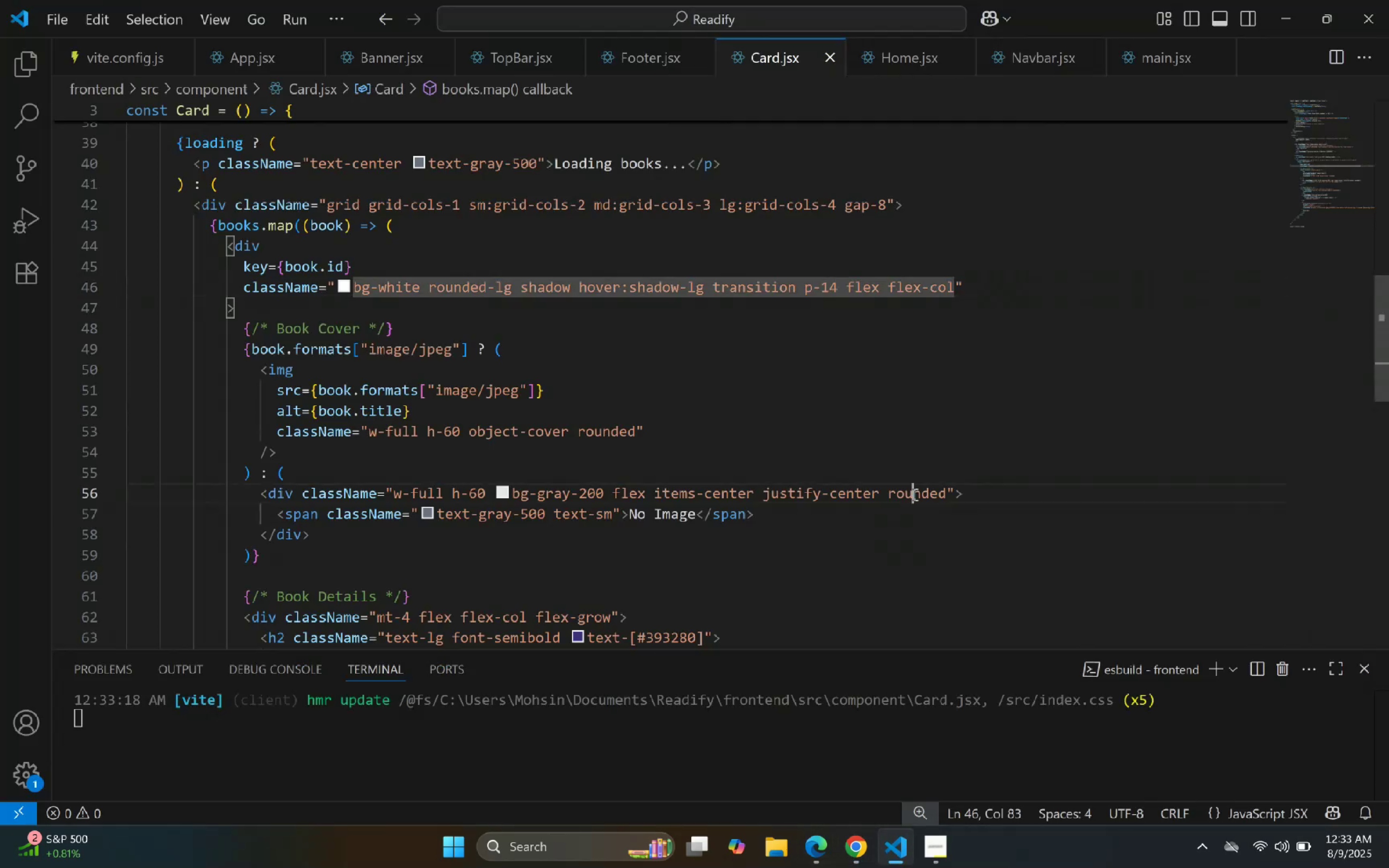 
key(Control+ControlLeft)
 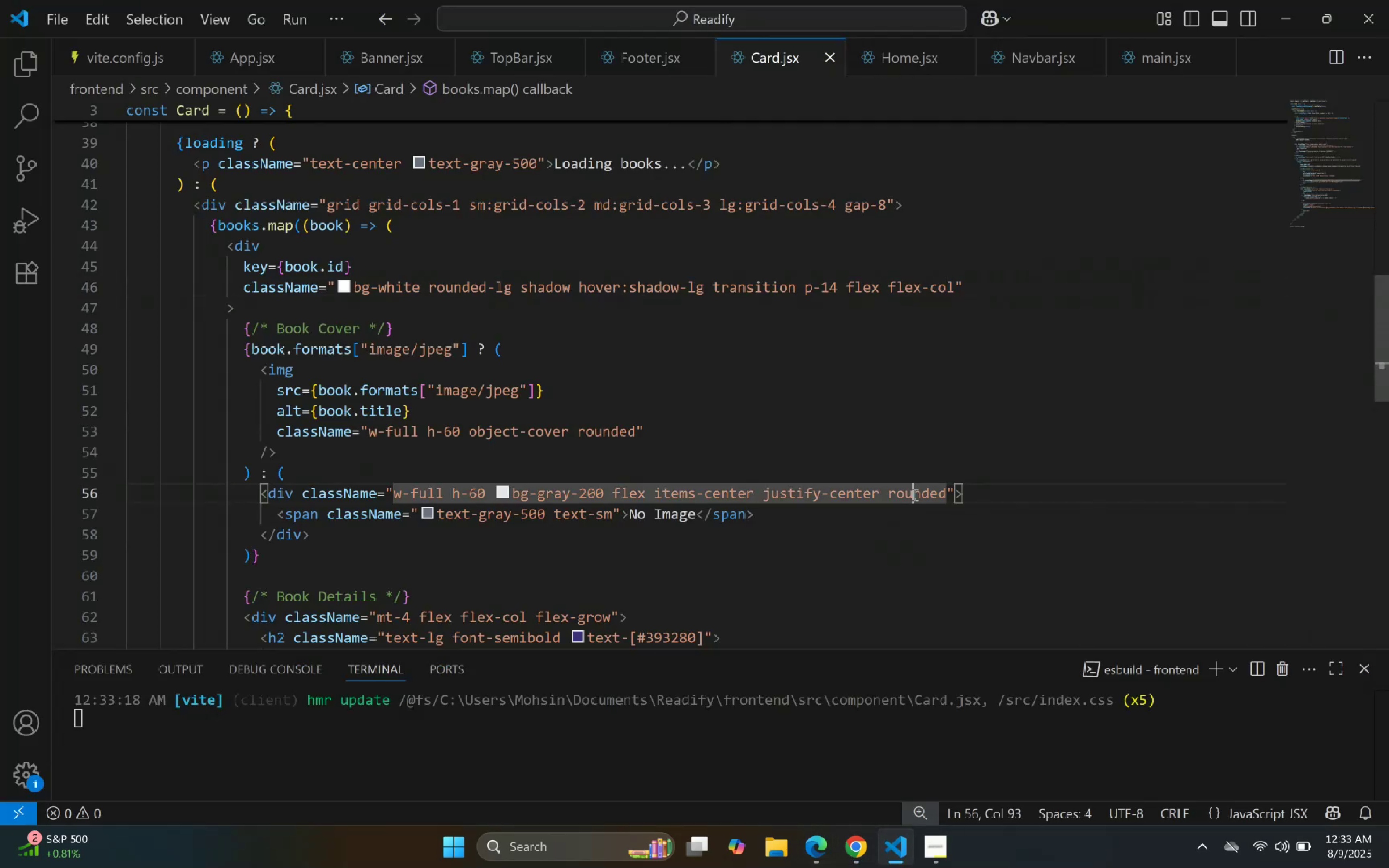 
key(Control+A)
 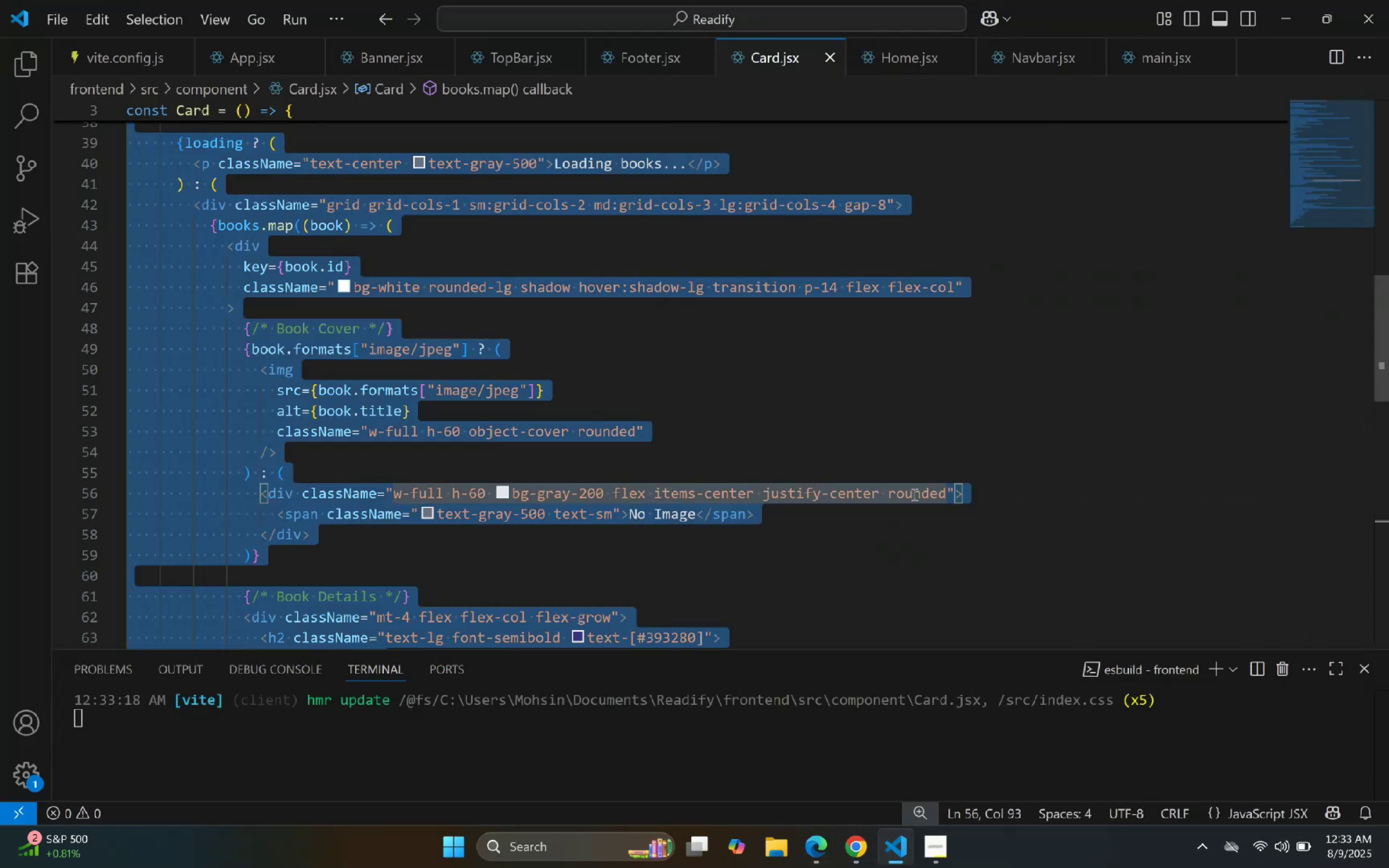 
key(Control+V)
 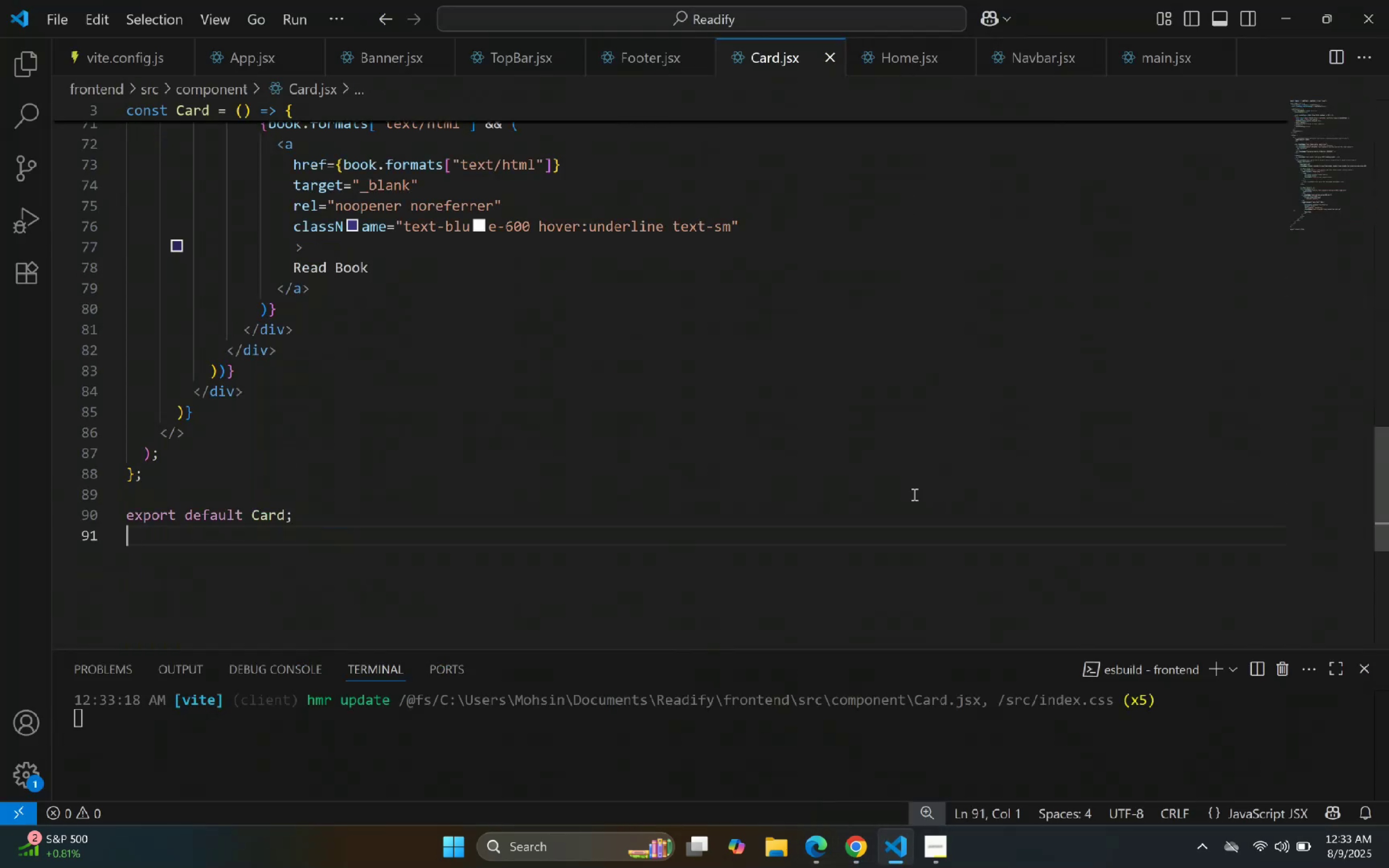 
left_click([913, 494])
 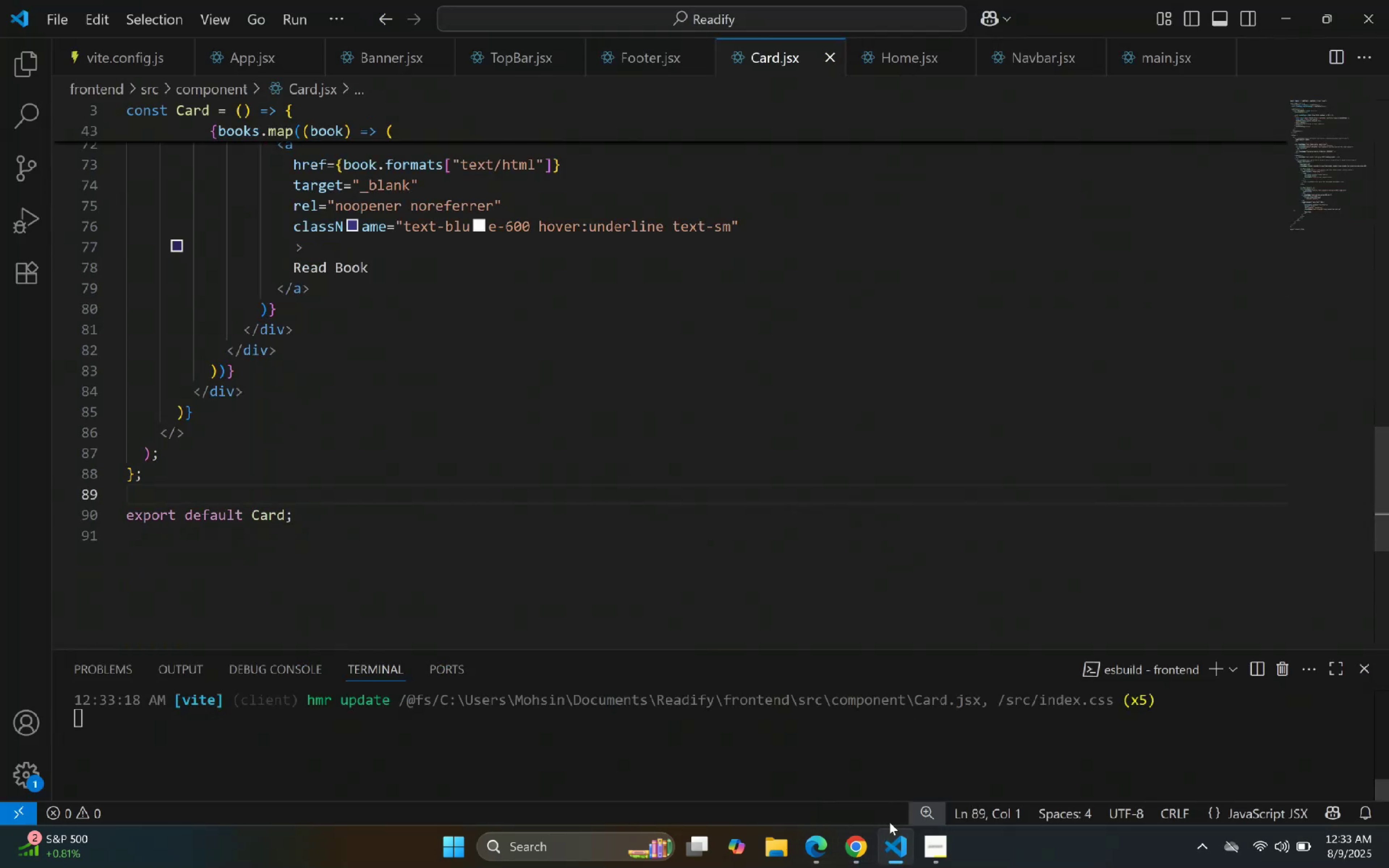 
left_click([896, 847])
 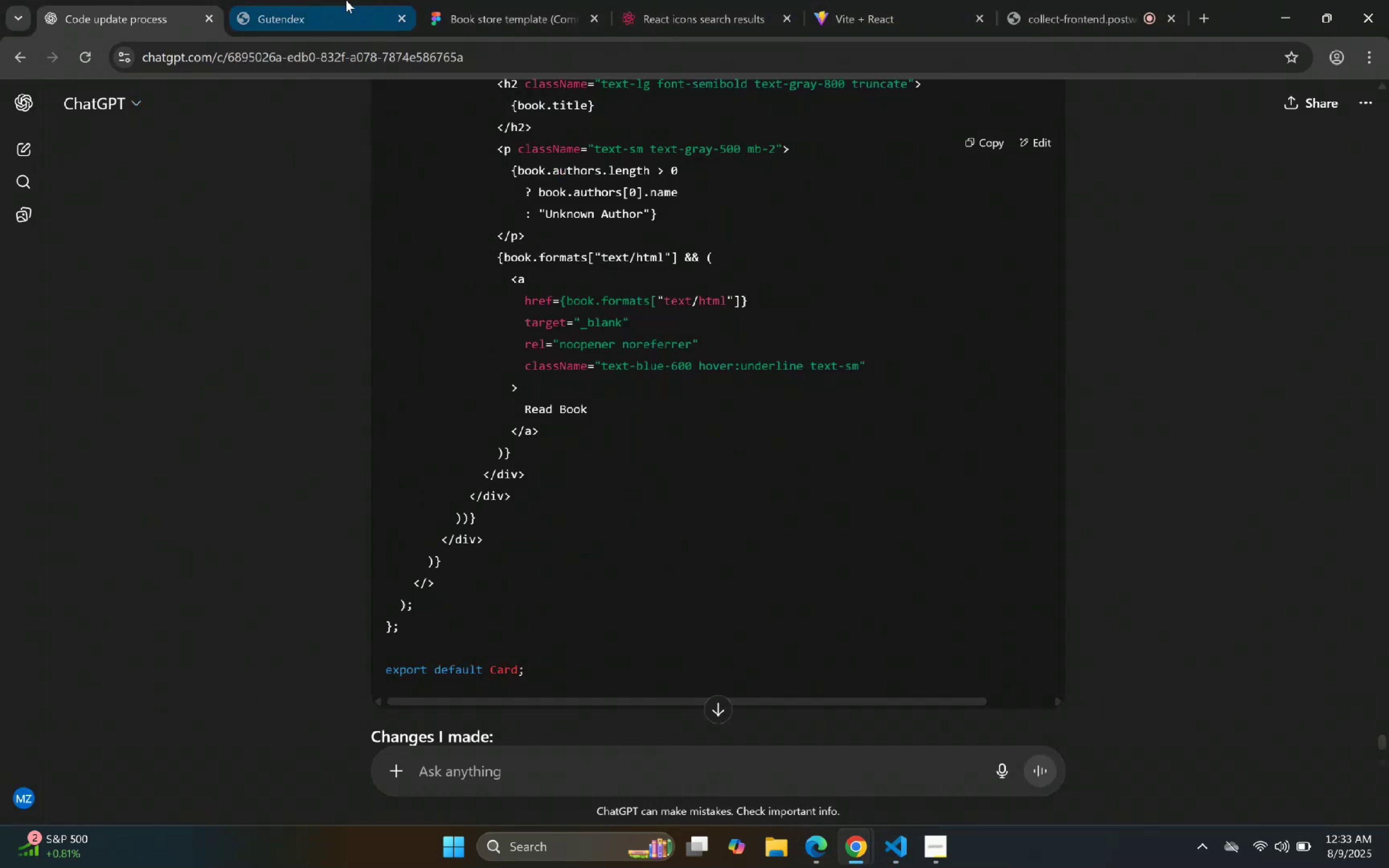 
left_click([903, 0])
 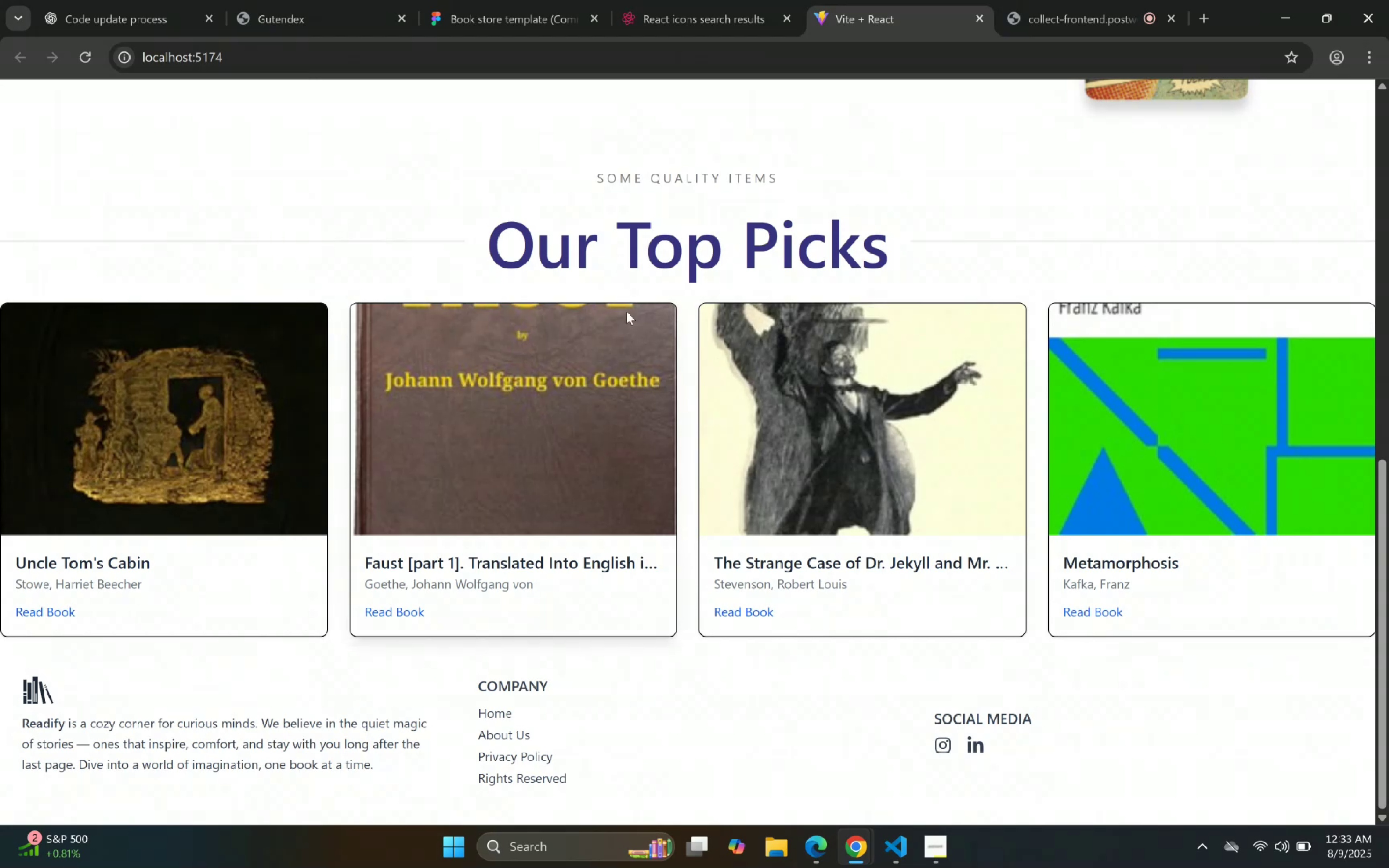 
scroll: coordinate [641, 324], scroll_direction: down, amount: 1.0
 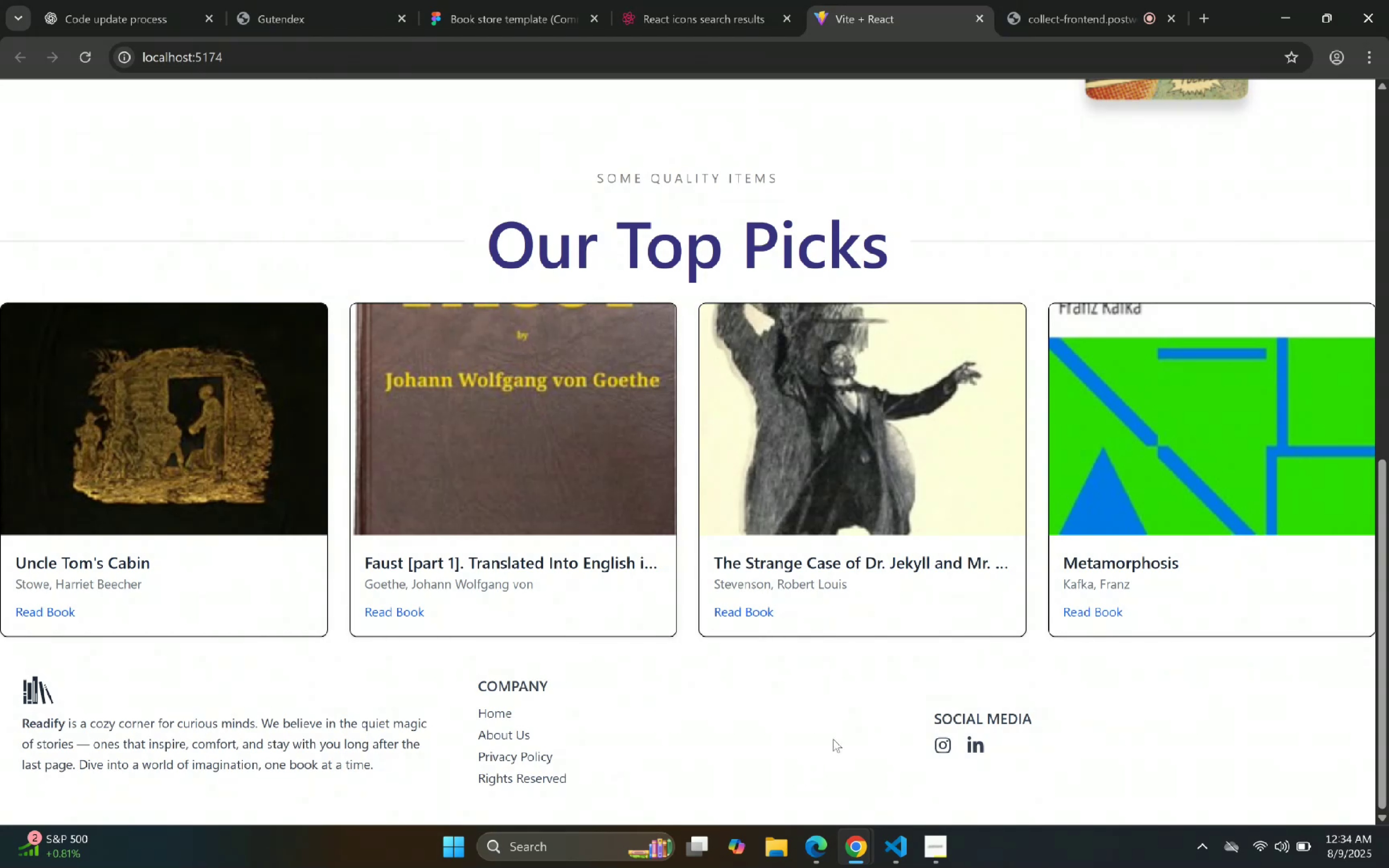 
left_click([892, 859])
 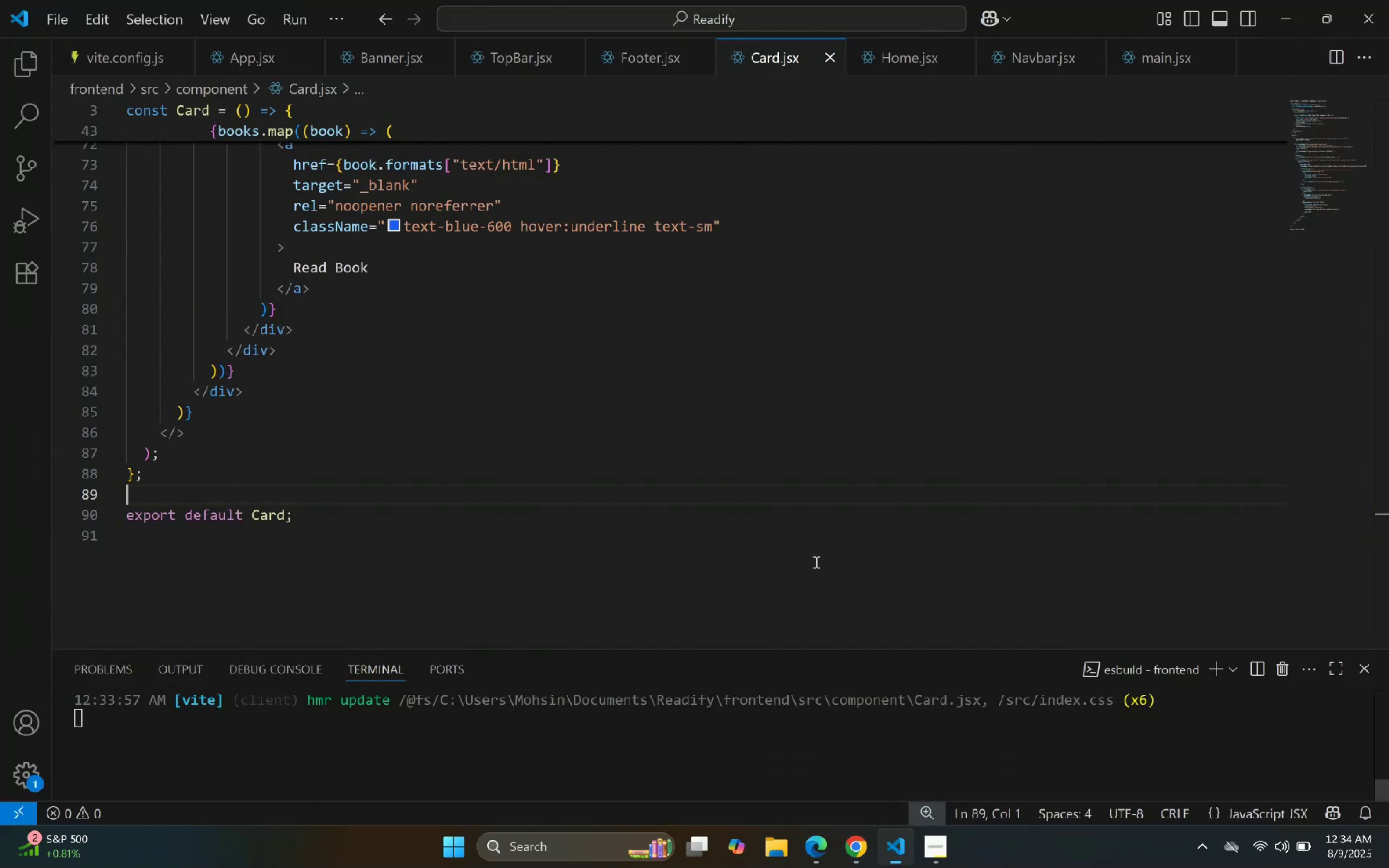 
scroll: coordinate [693, 404], scroll_direction: up, amount: 25.0
 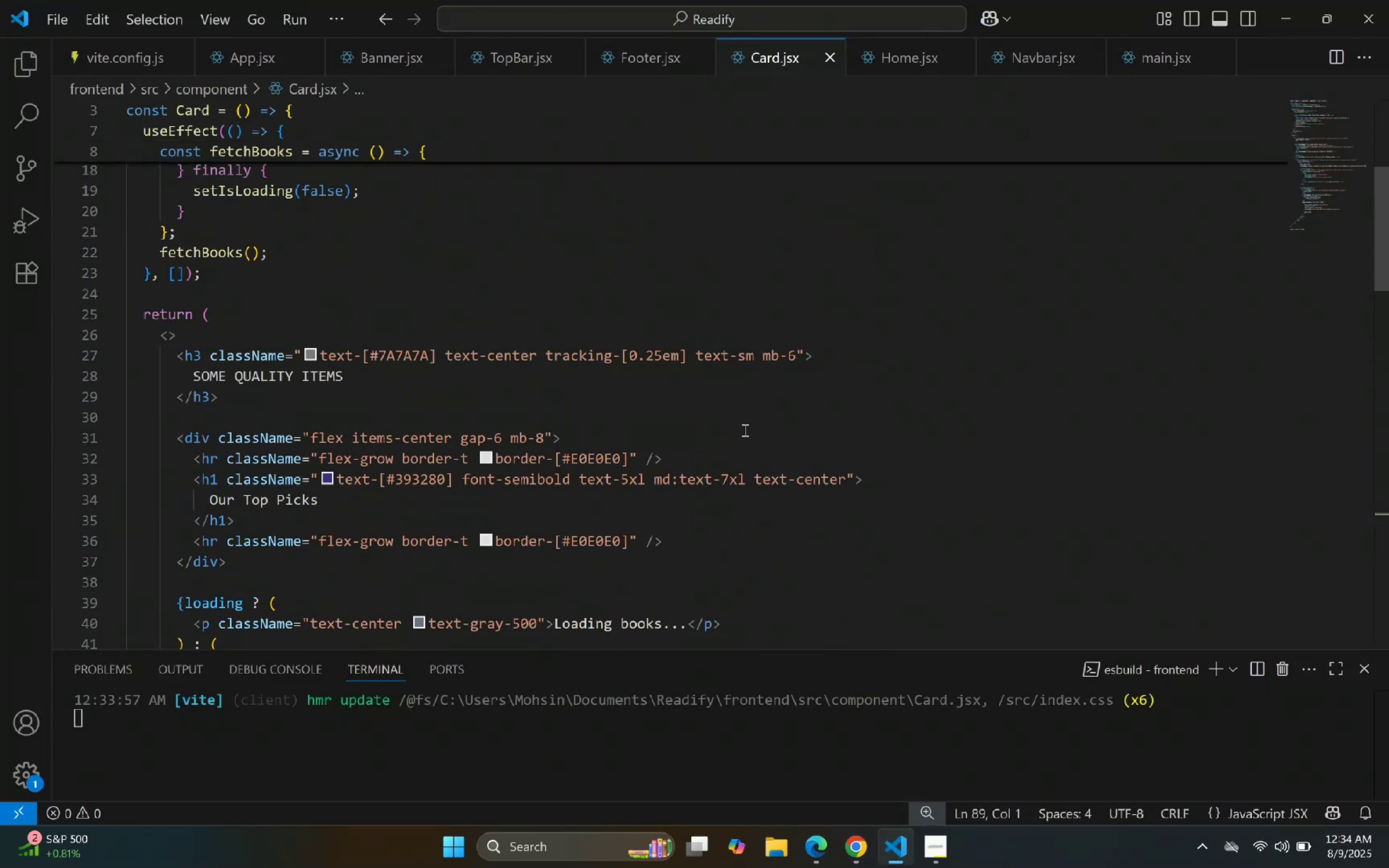 
left_click([769, 425])
 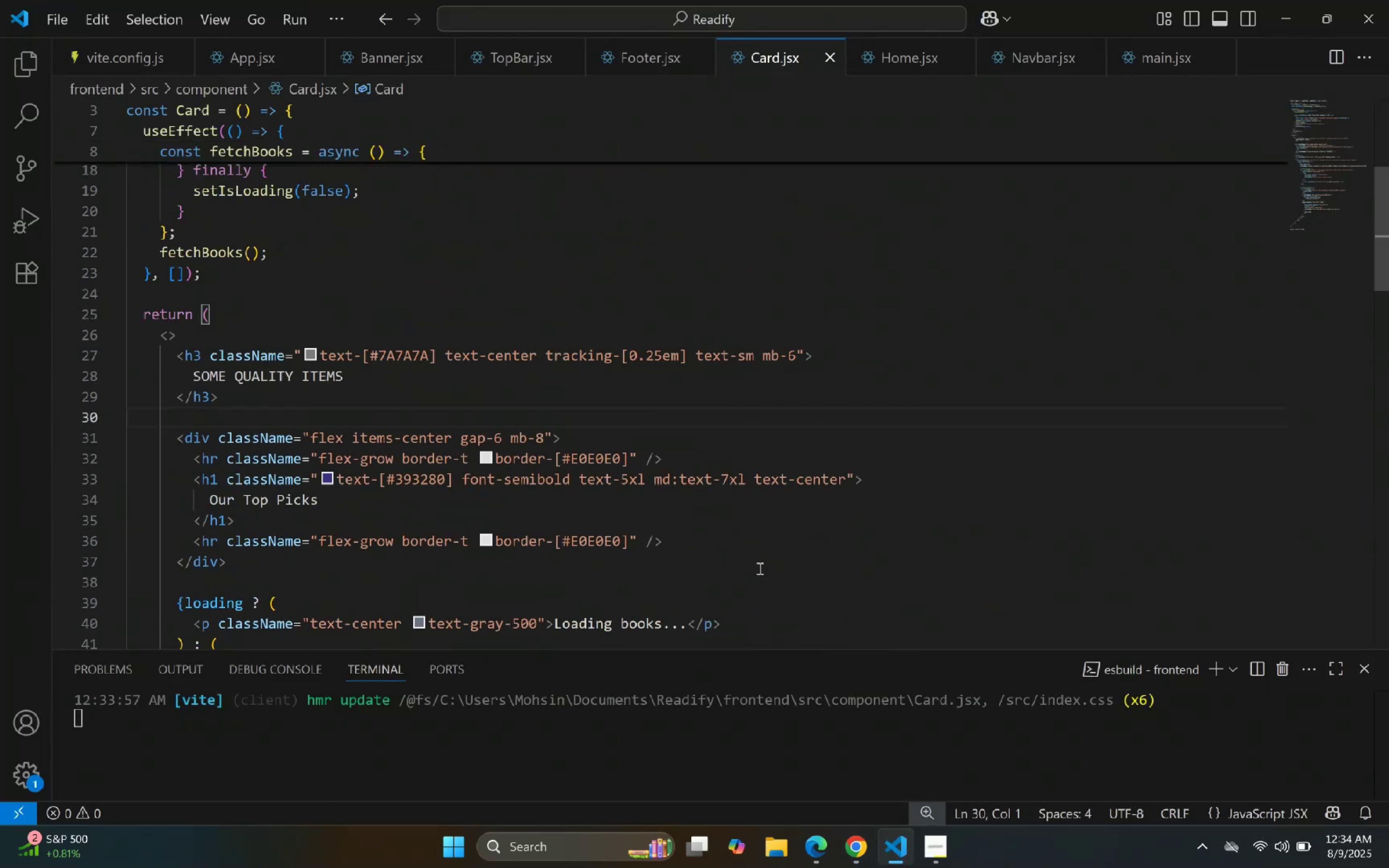 
scroll: coordinate [499, 336], scroll_direction: down, amount: 7.0
 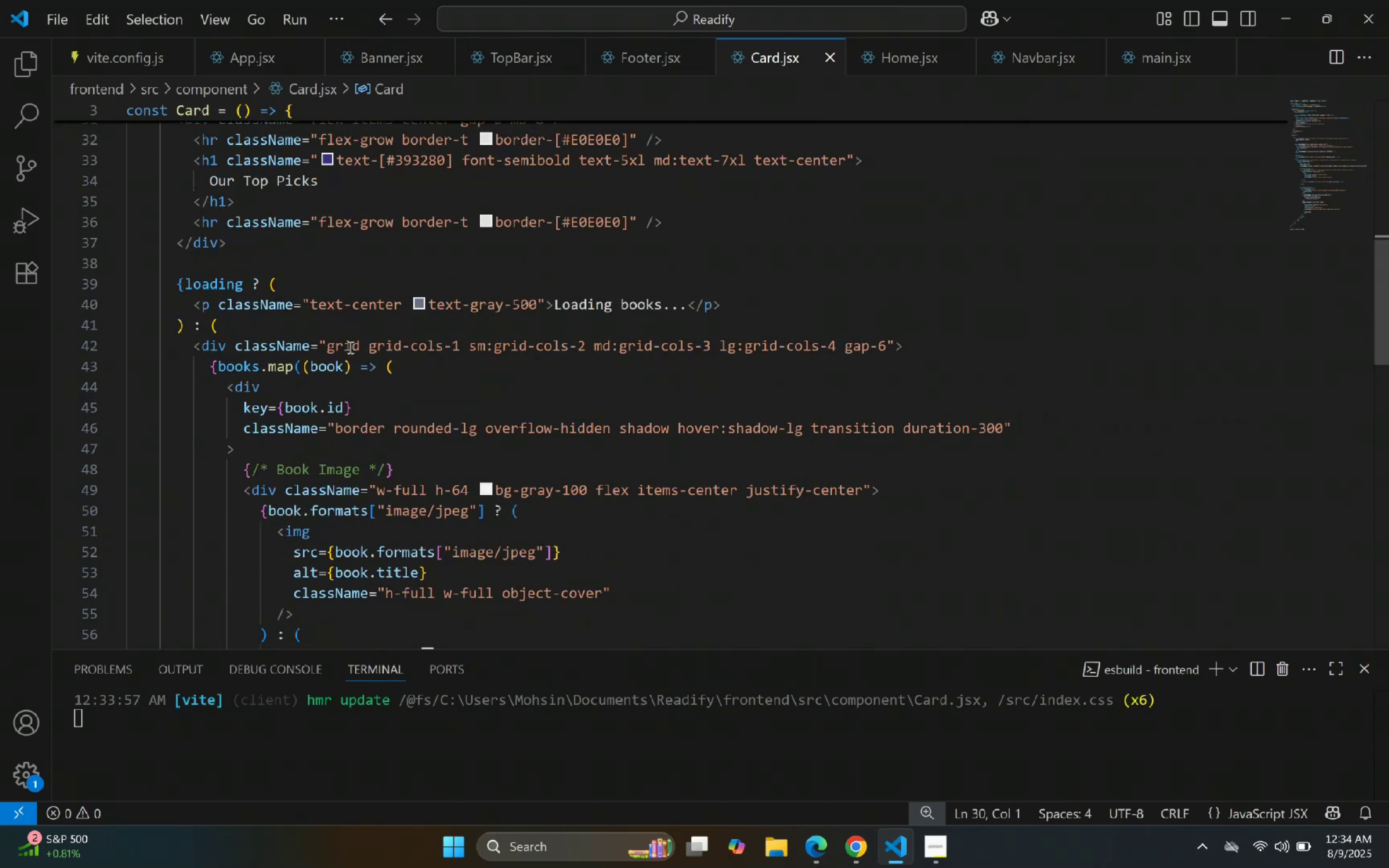 
left_click([615, 393])
 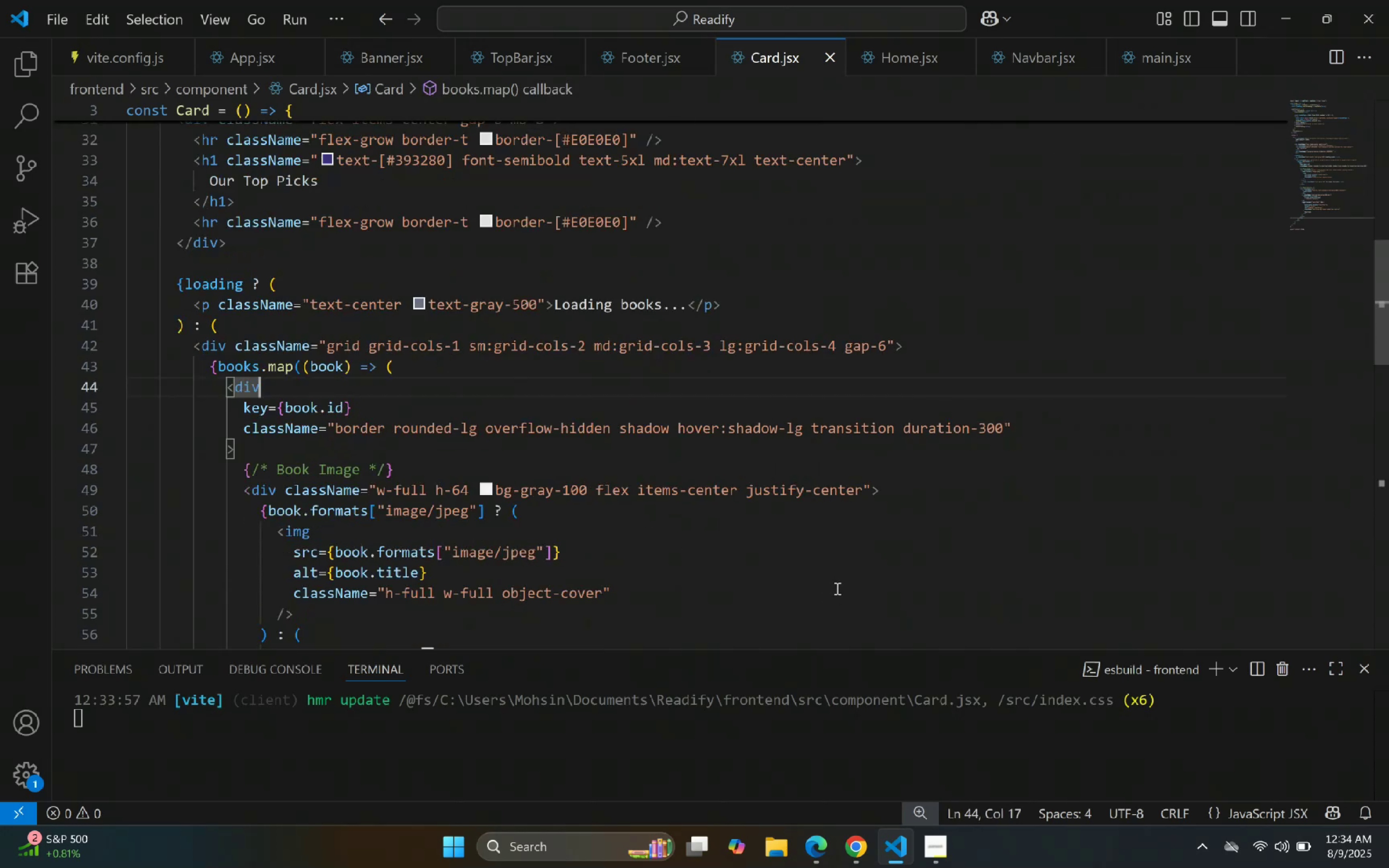 
scroll: coordinate [580, 323], scroll_direction: down, amount: 2.0
 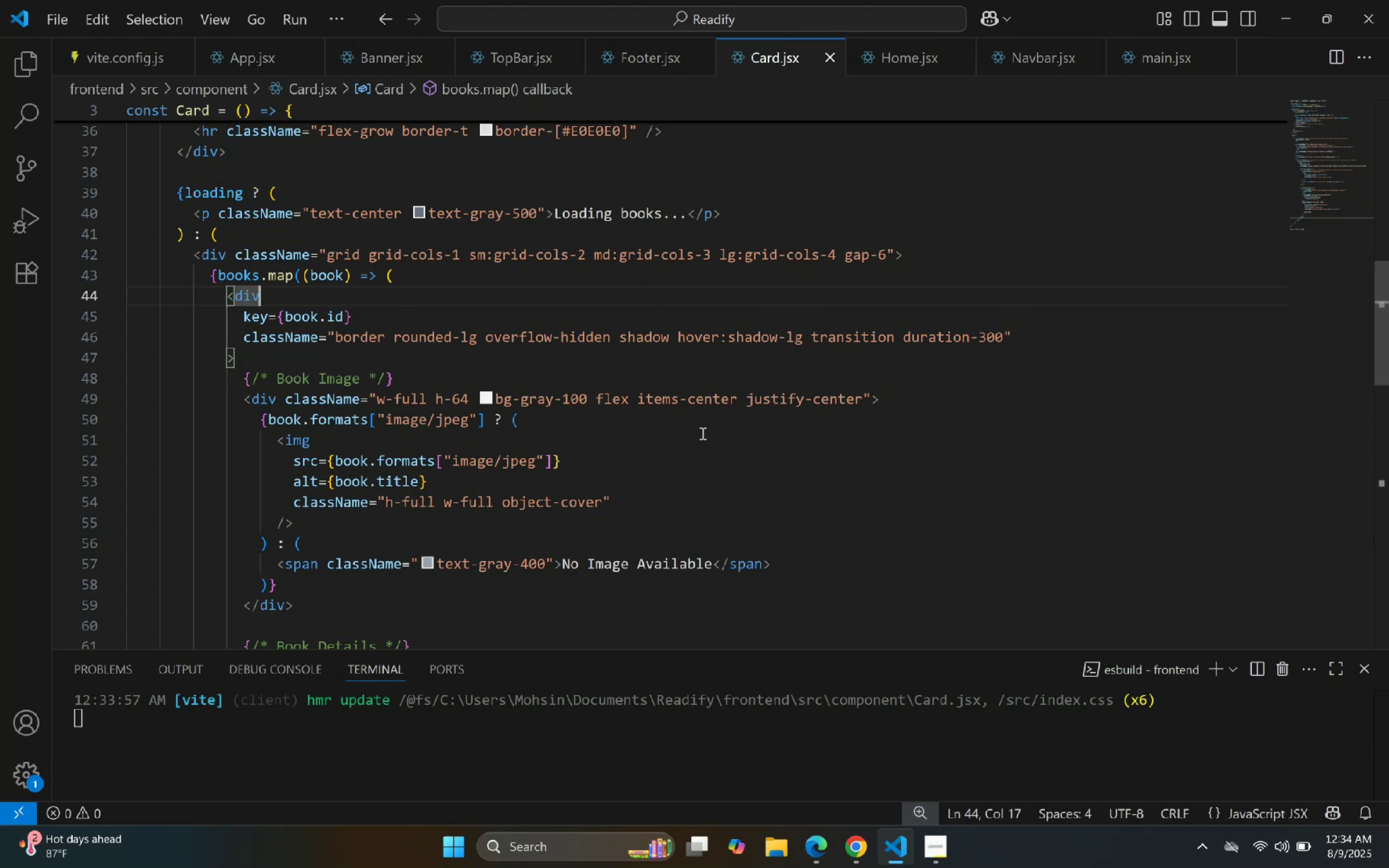 
wait(13.03)
 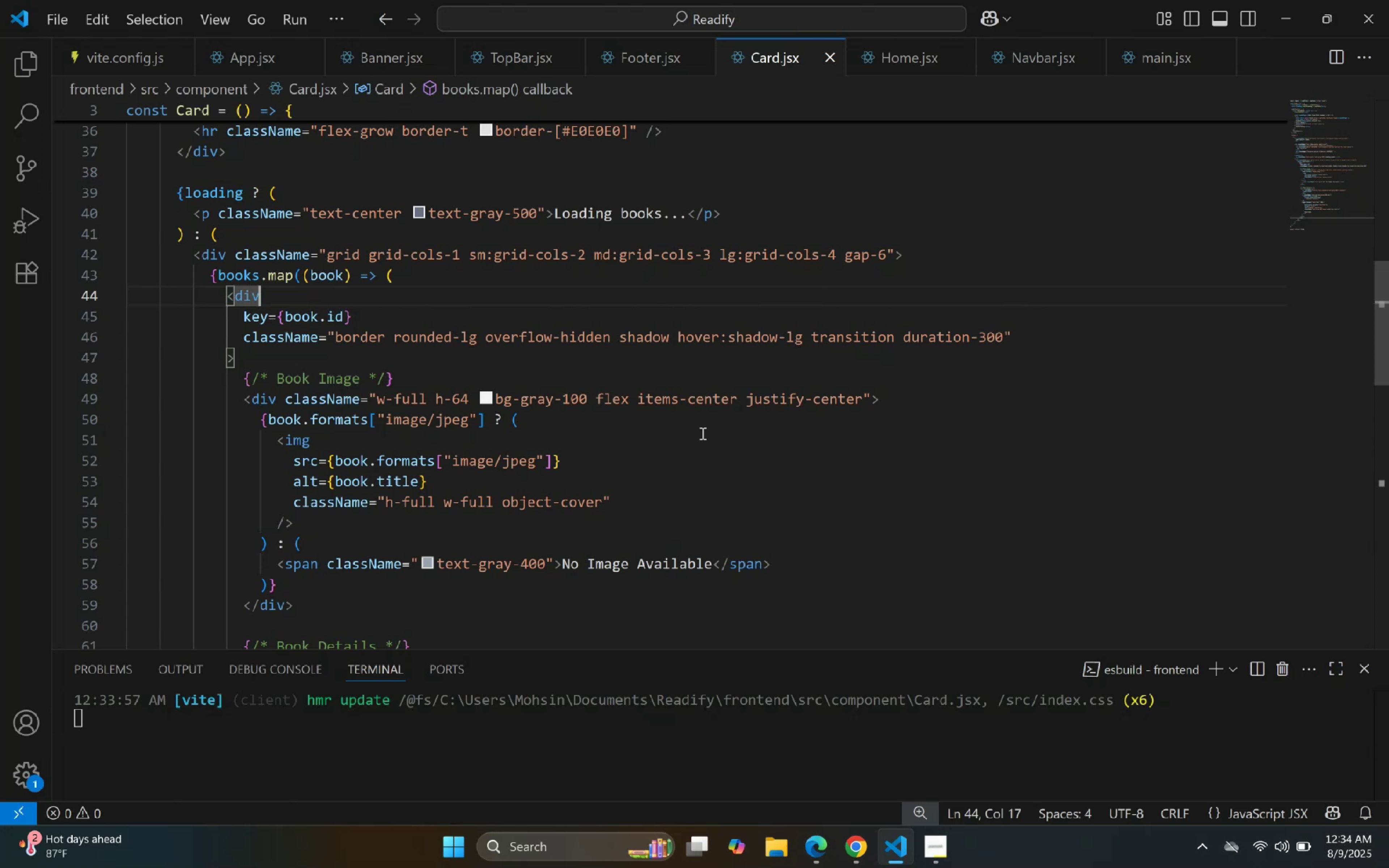 
scroll: coordinate [703, 417], scroll_direction: up, amount: 2.0
 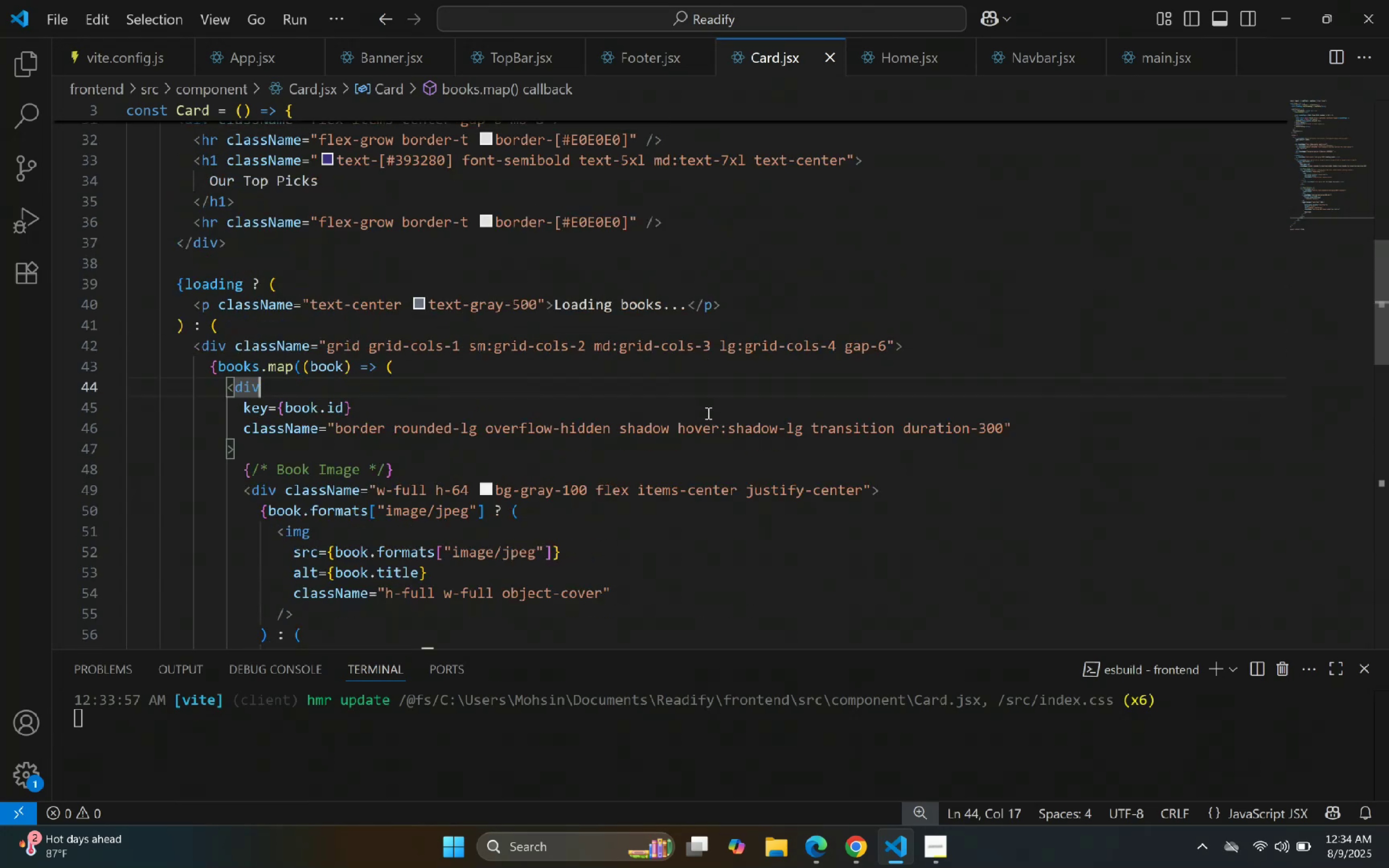 
scroll: coordinate [707, 413], scroll_direction: down, amount: 1.0
 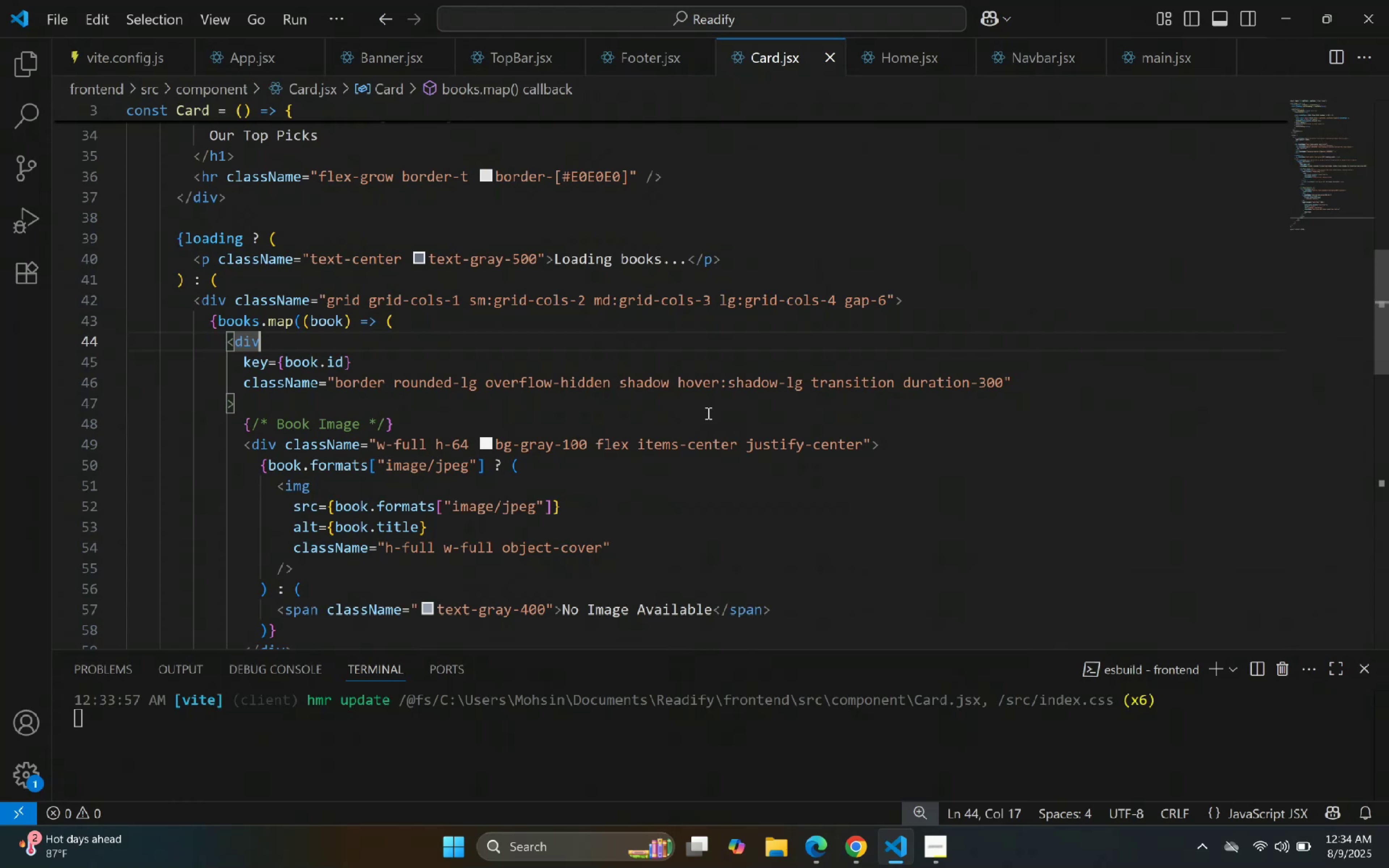 
scroll: coordinate [707, 413], scroll_direction: up, amount: 2.0
 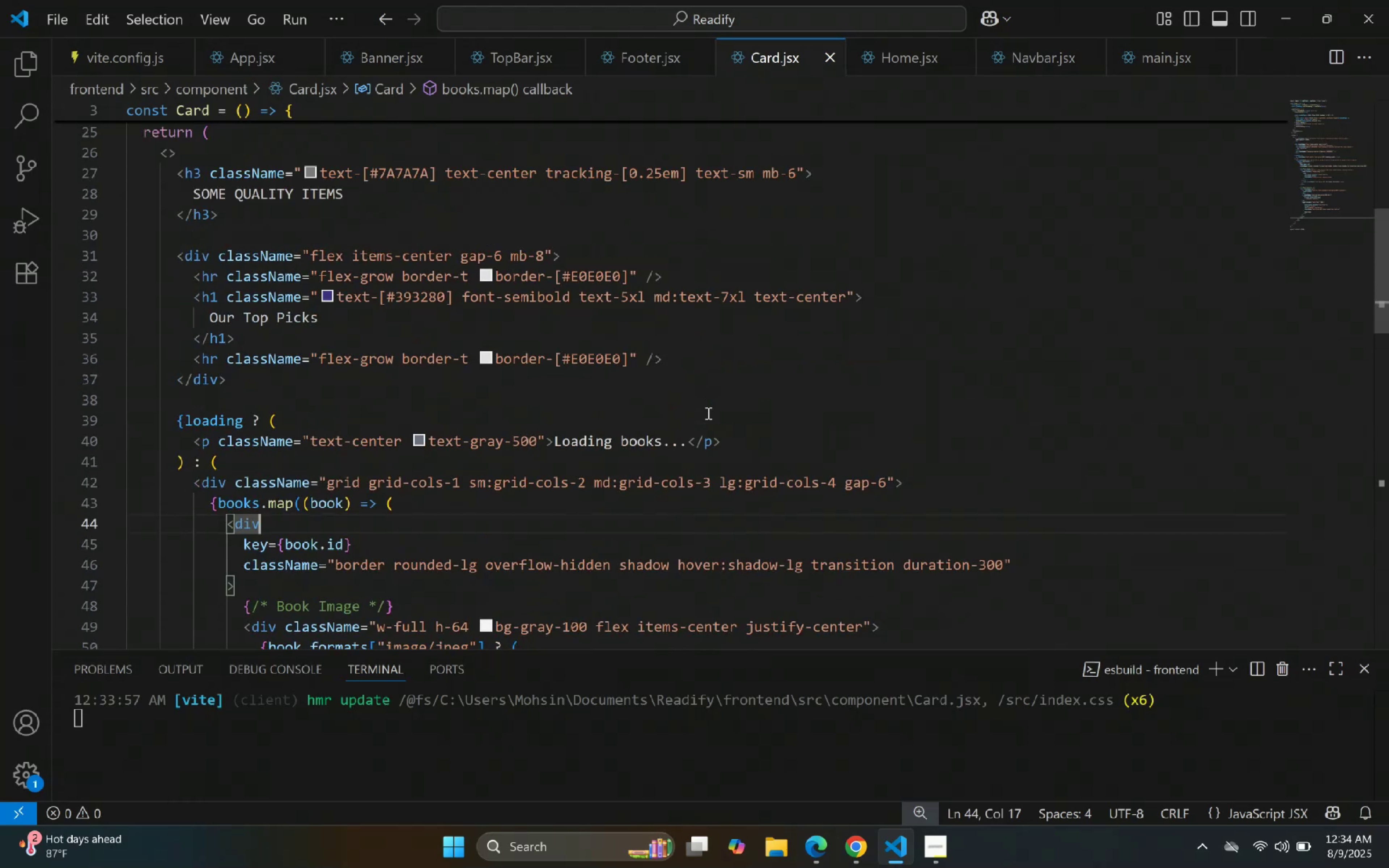 
scroll: coordinate [708, 413], scroll_direction: down, amount: 4.0
 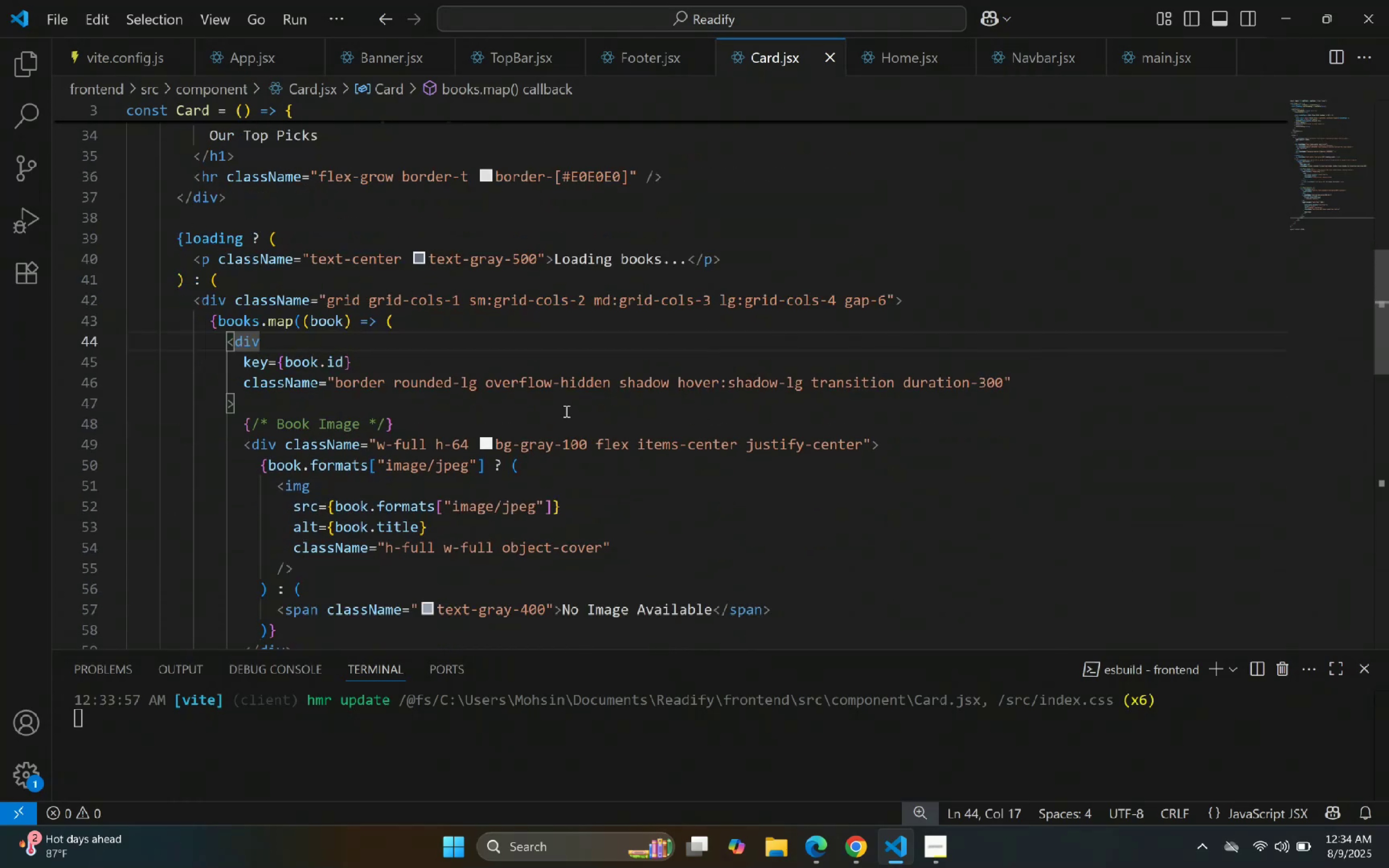 
wait(8.08)
 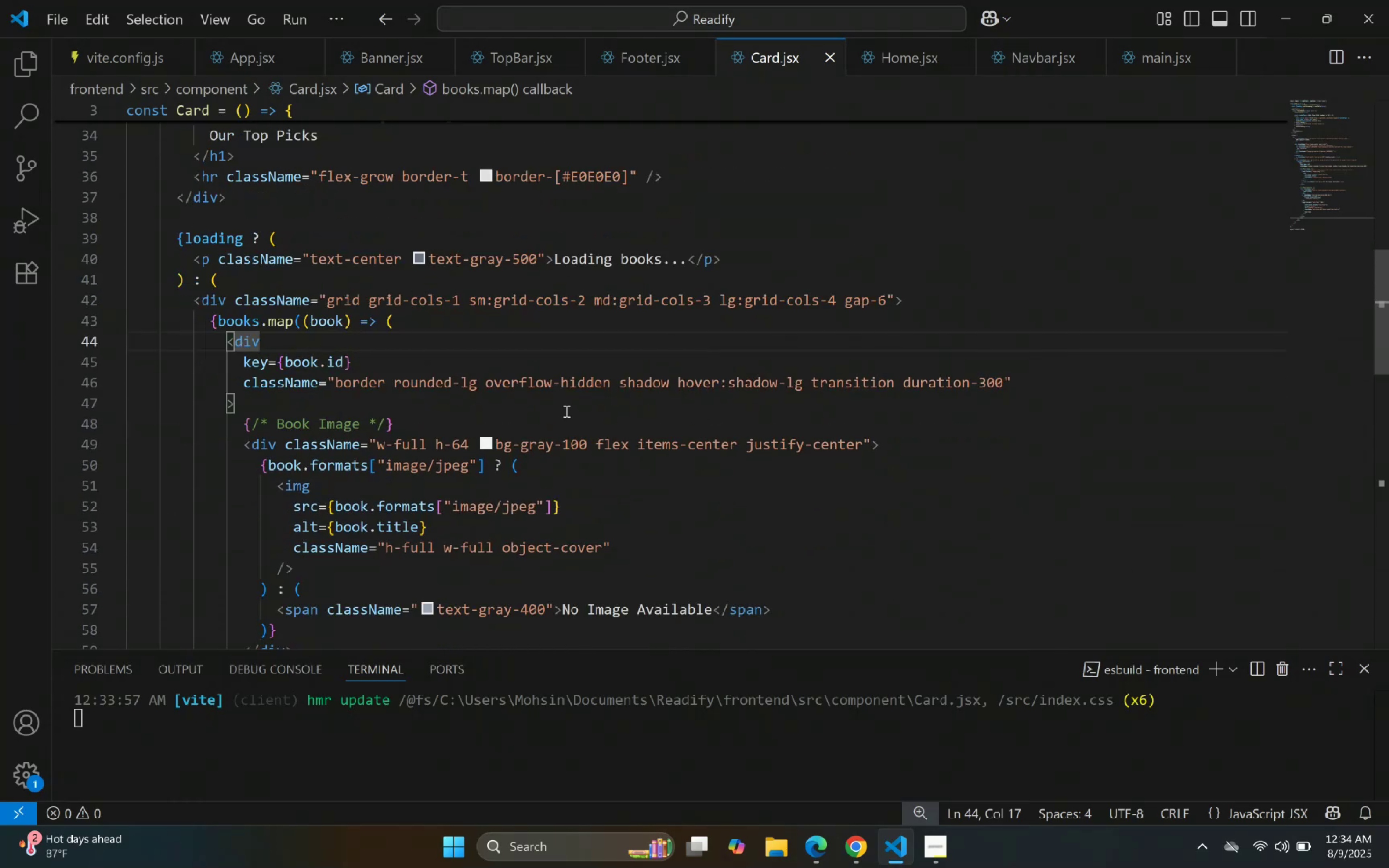 
left_click([386, 382])
 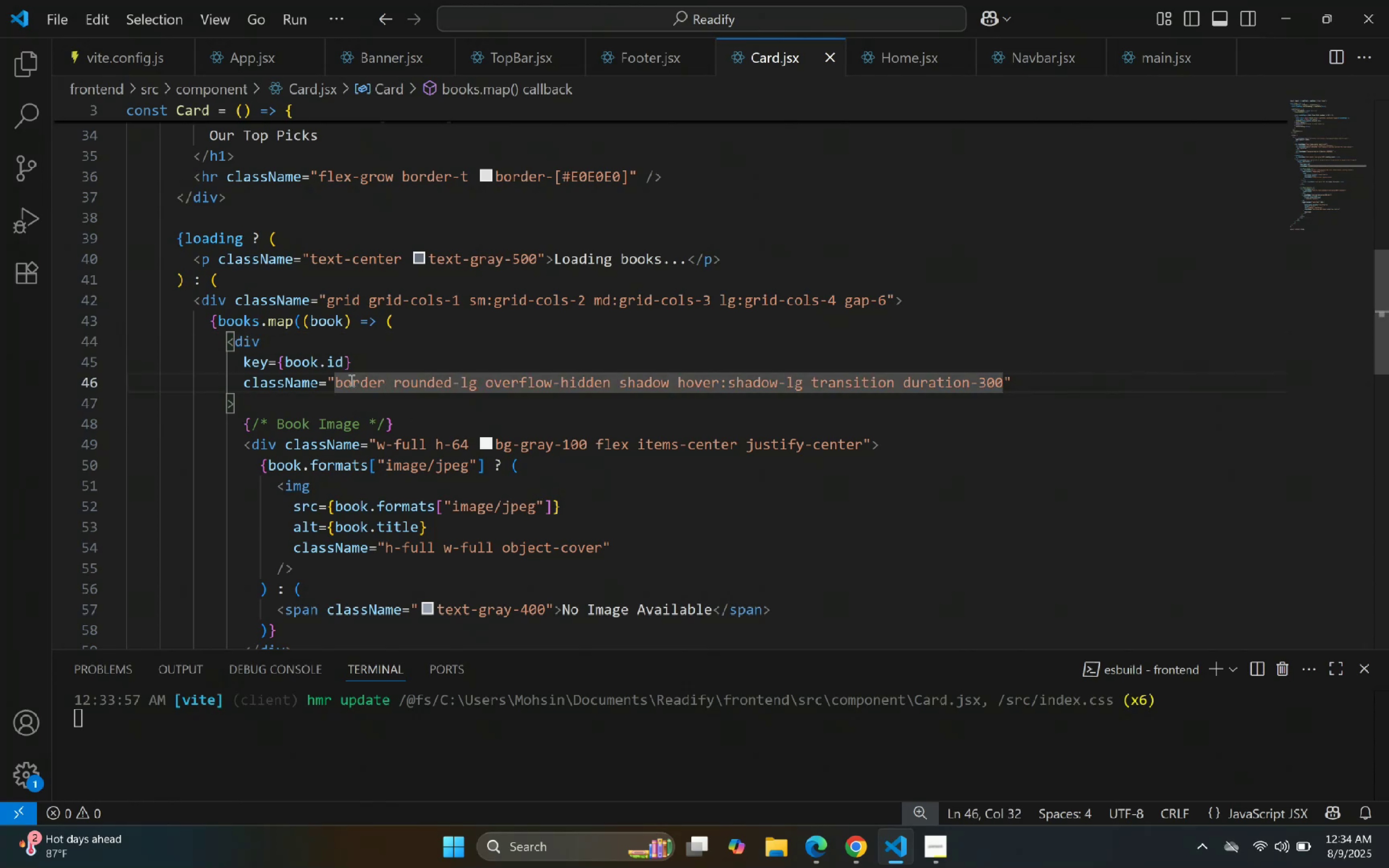 
key(Backspace)
 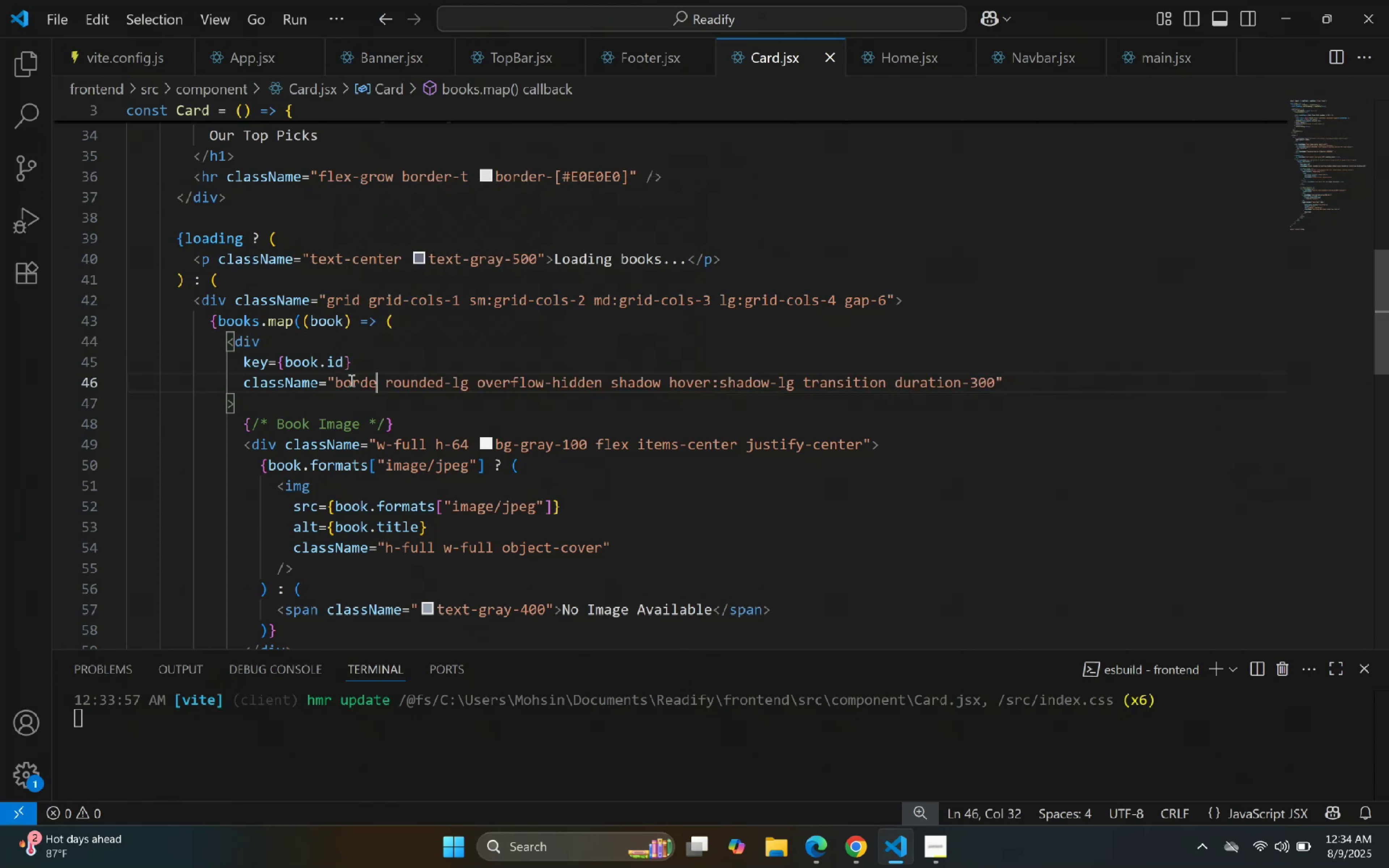 
key(Backspace)
 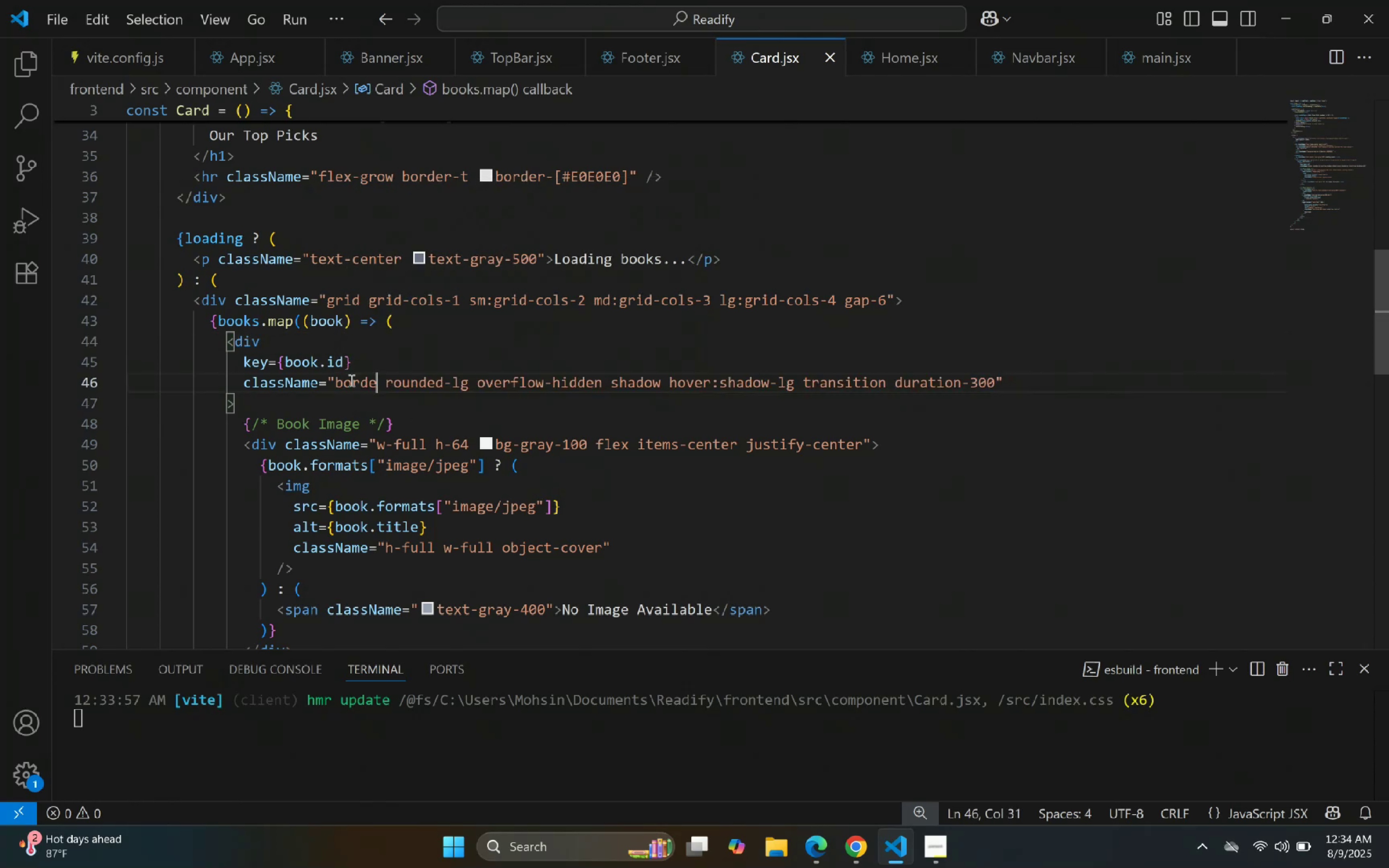 
key(Backspace)
 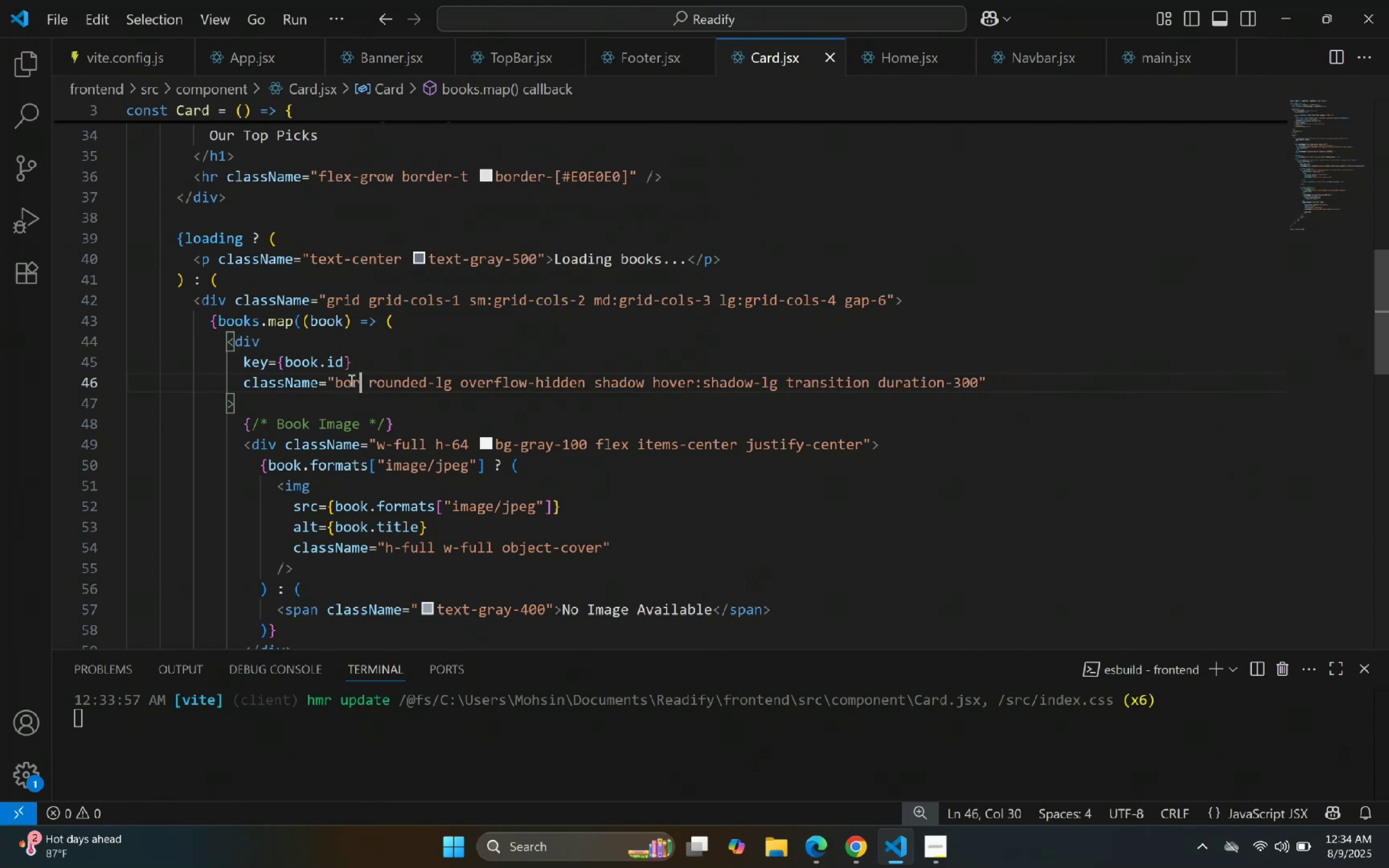 
key(Backspace)
 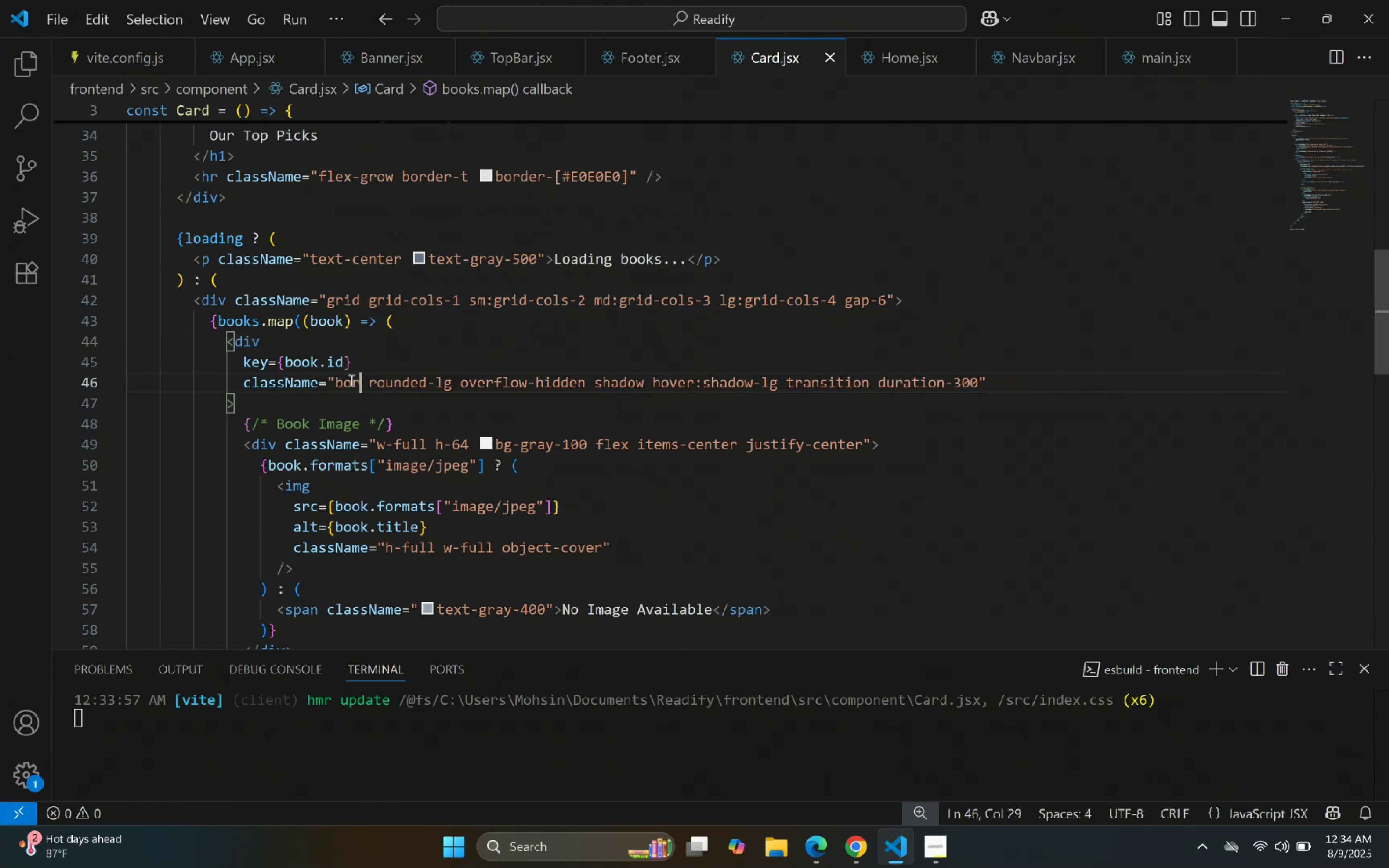 
key(Backspace)
 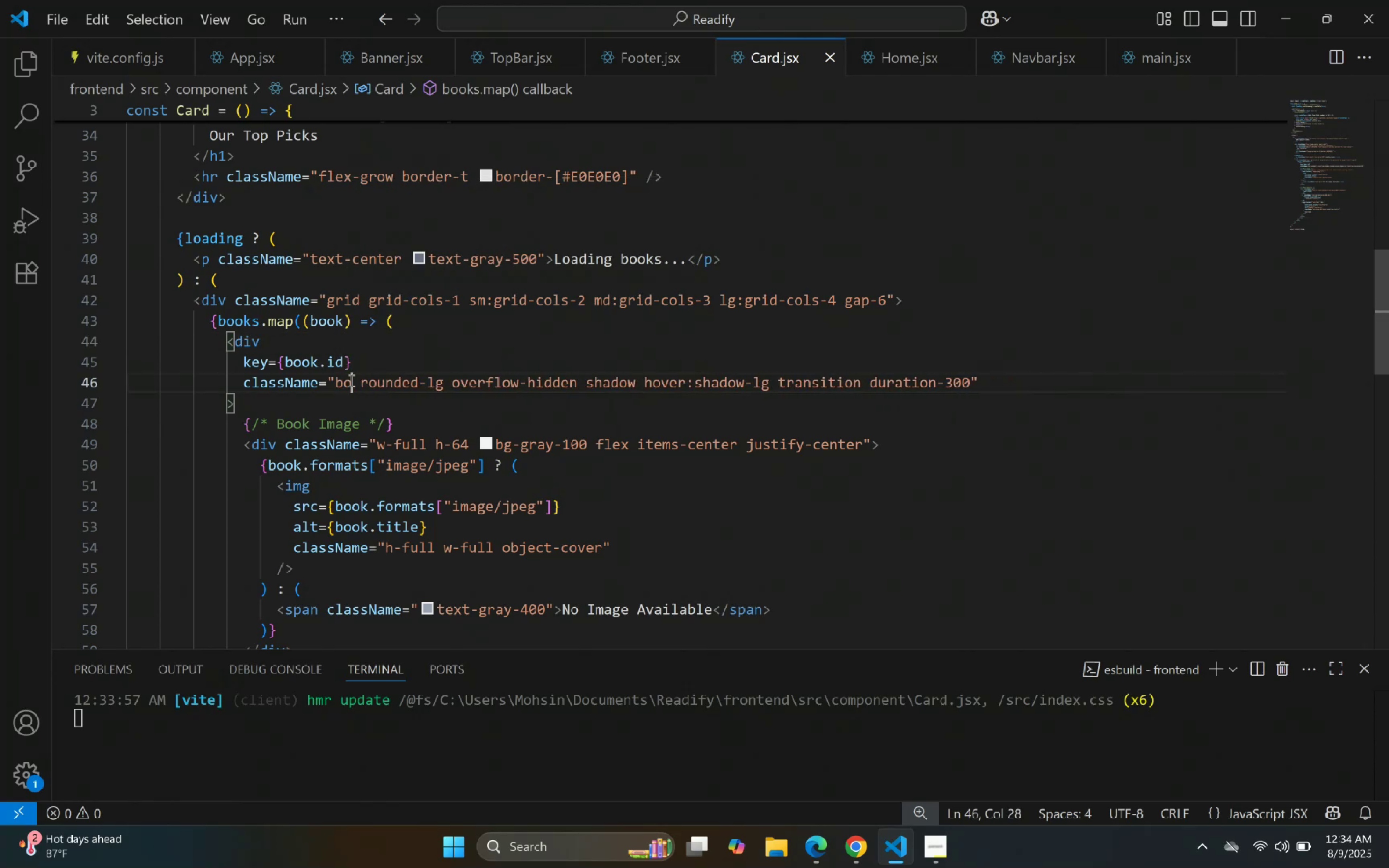 
key(Backspace)
 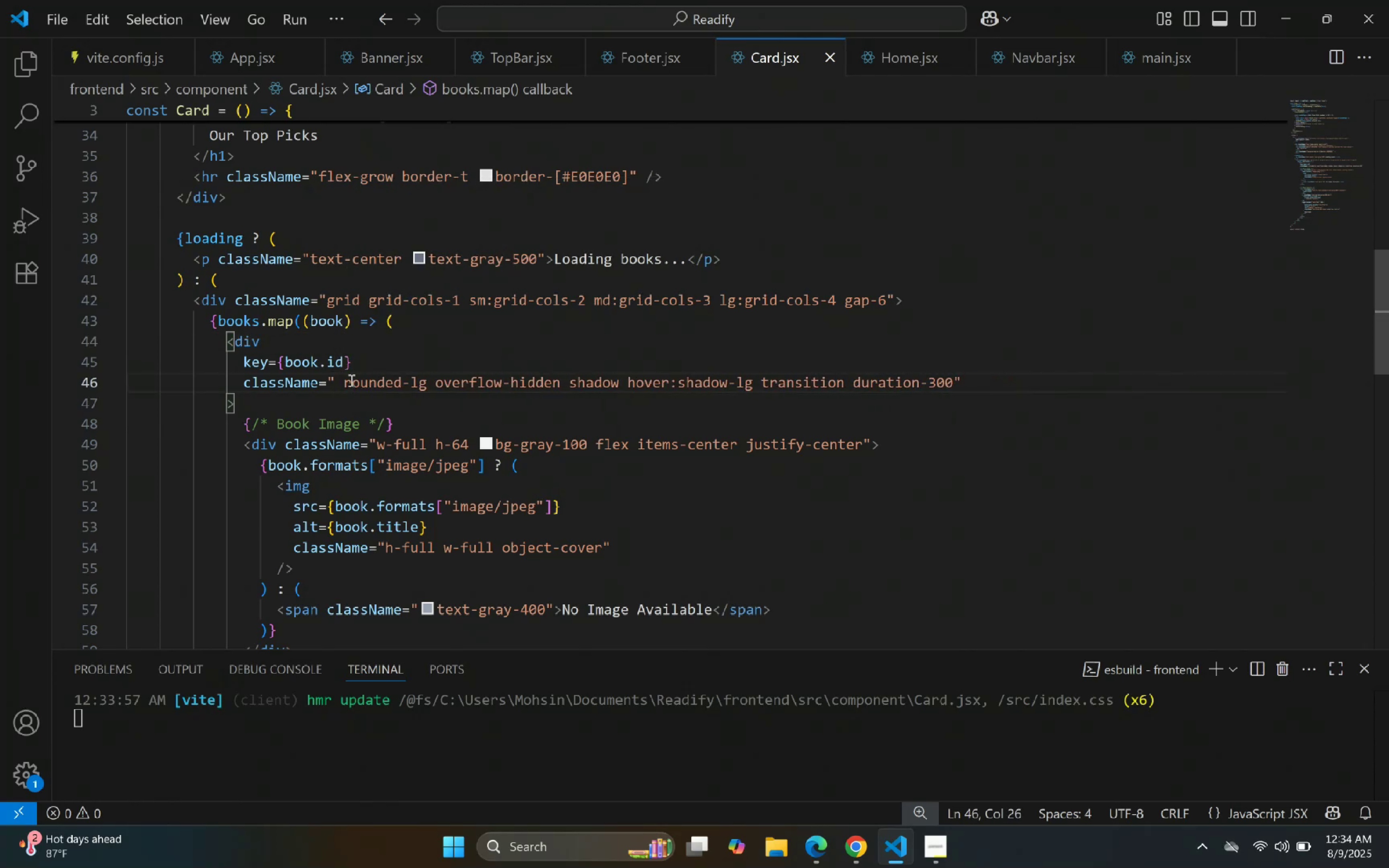 
key(ArrowRight)
 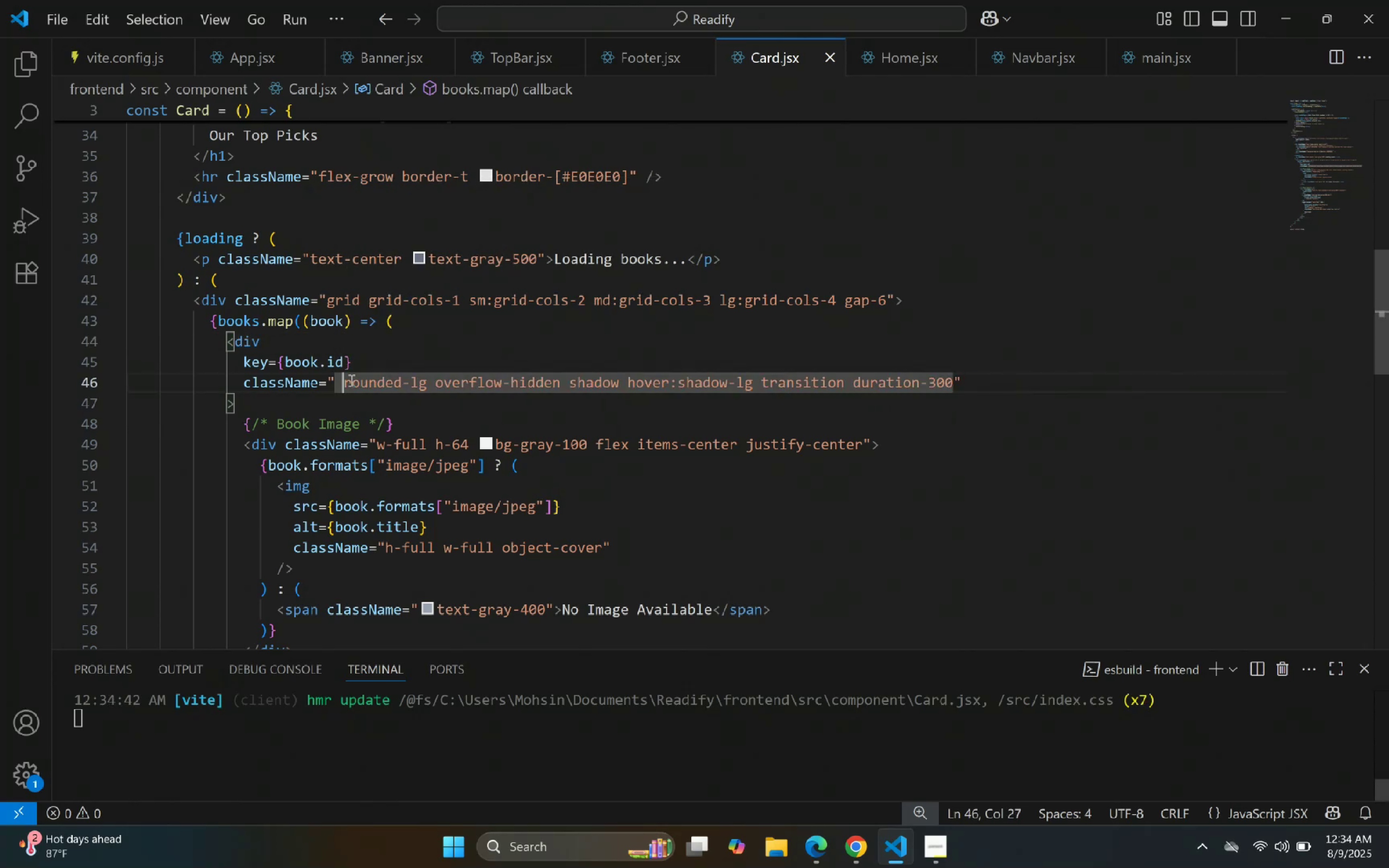 
key(Backspace)
 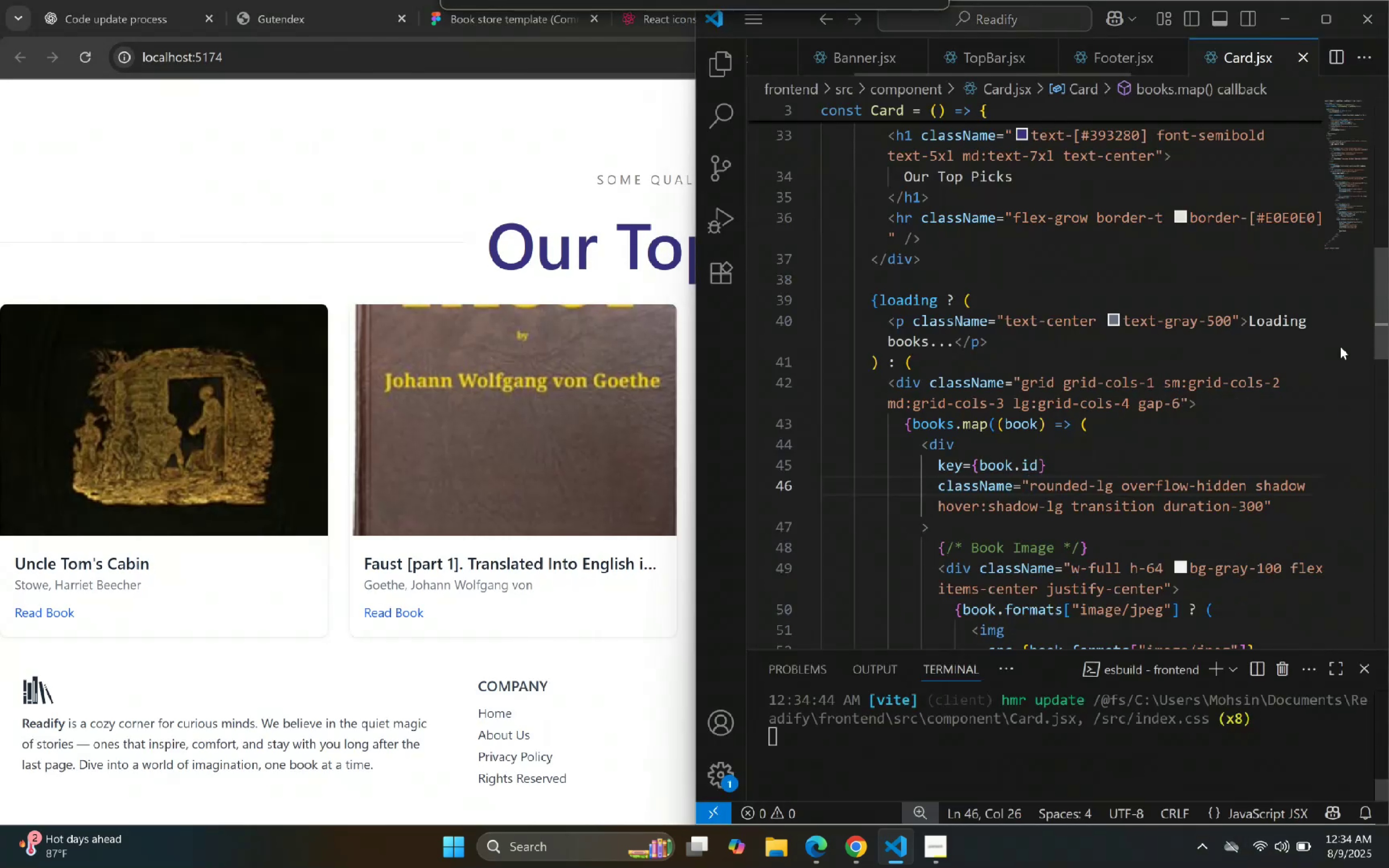 
left_click([289, 263])
 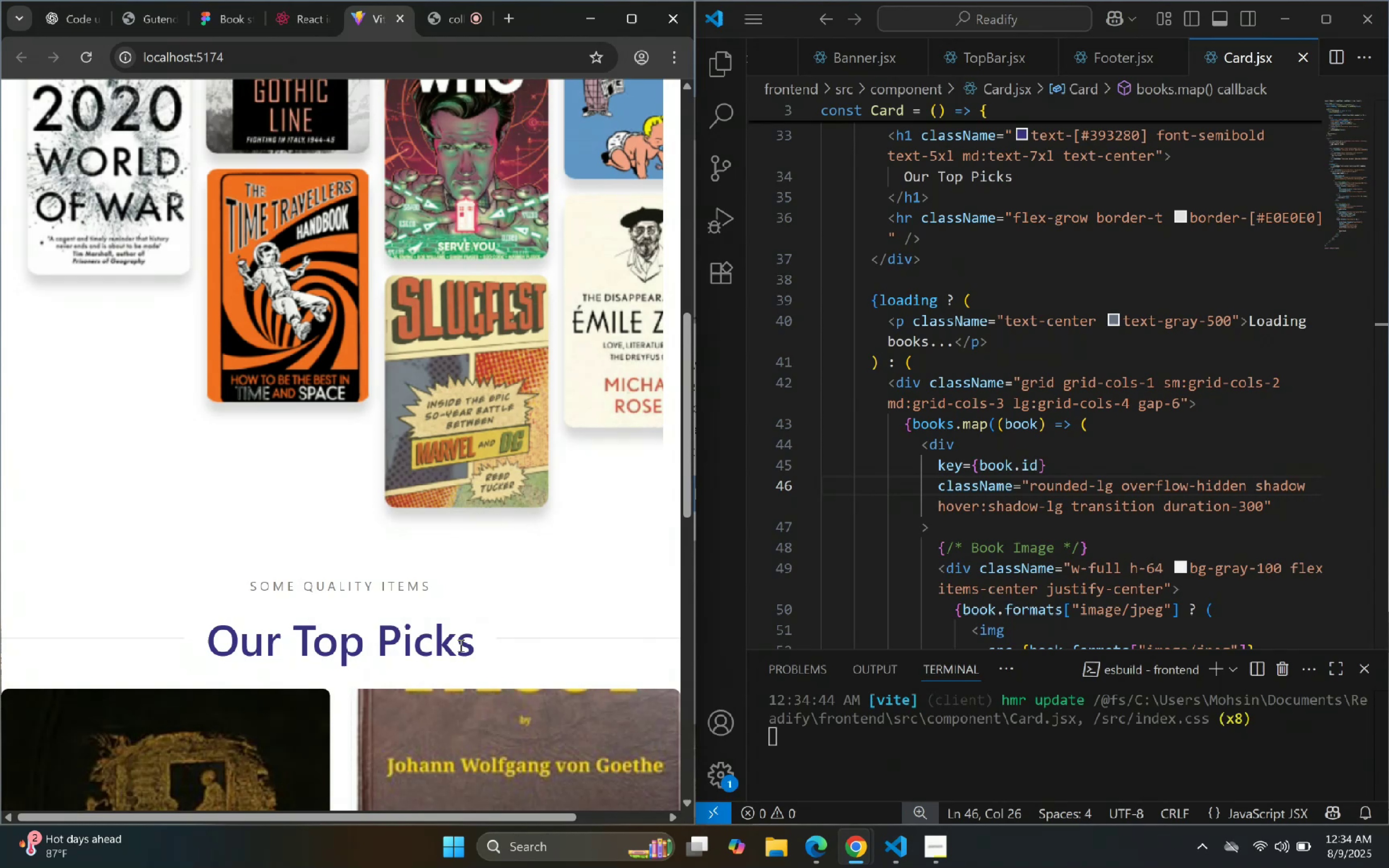 
scroll: coordinate [979, 490], scroll_direction: down, amount: 12.0
 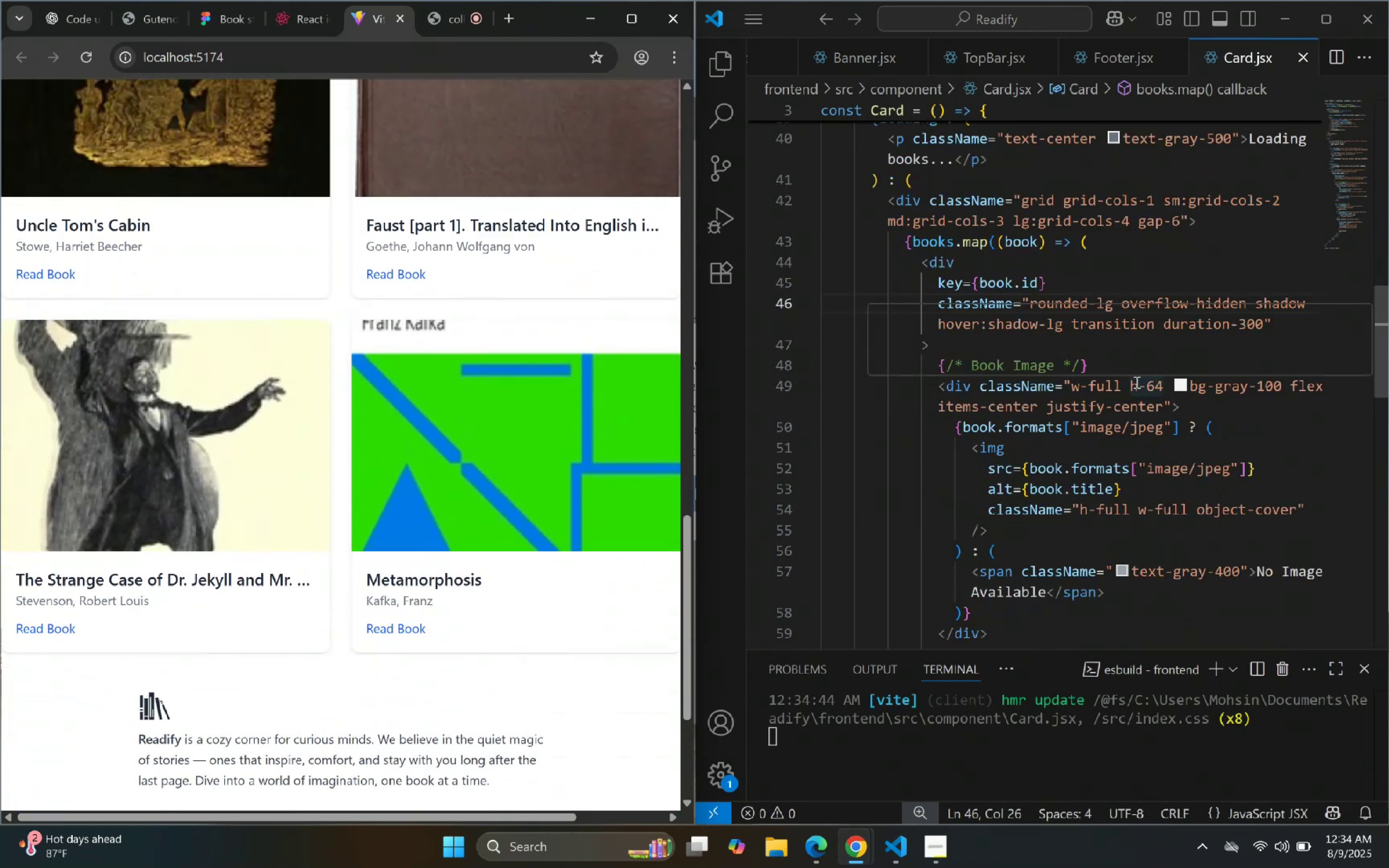 
double_click([1329, 425])
 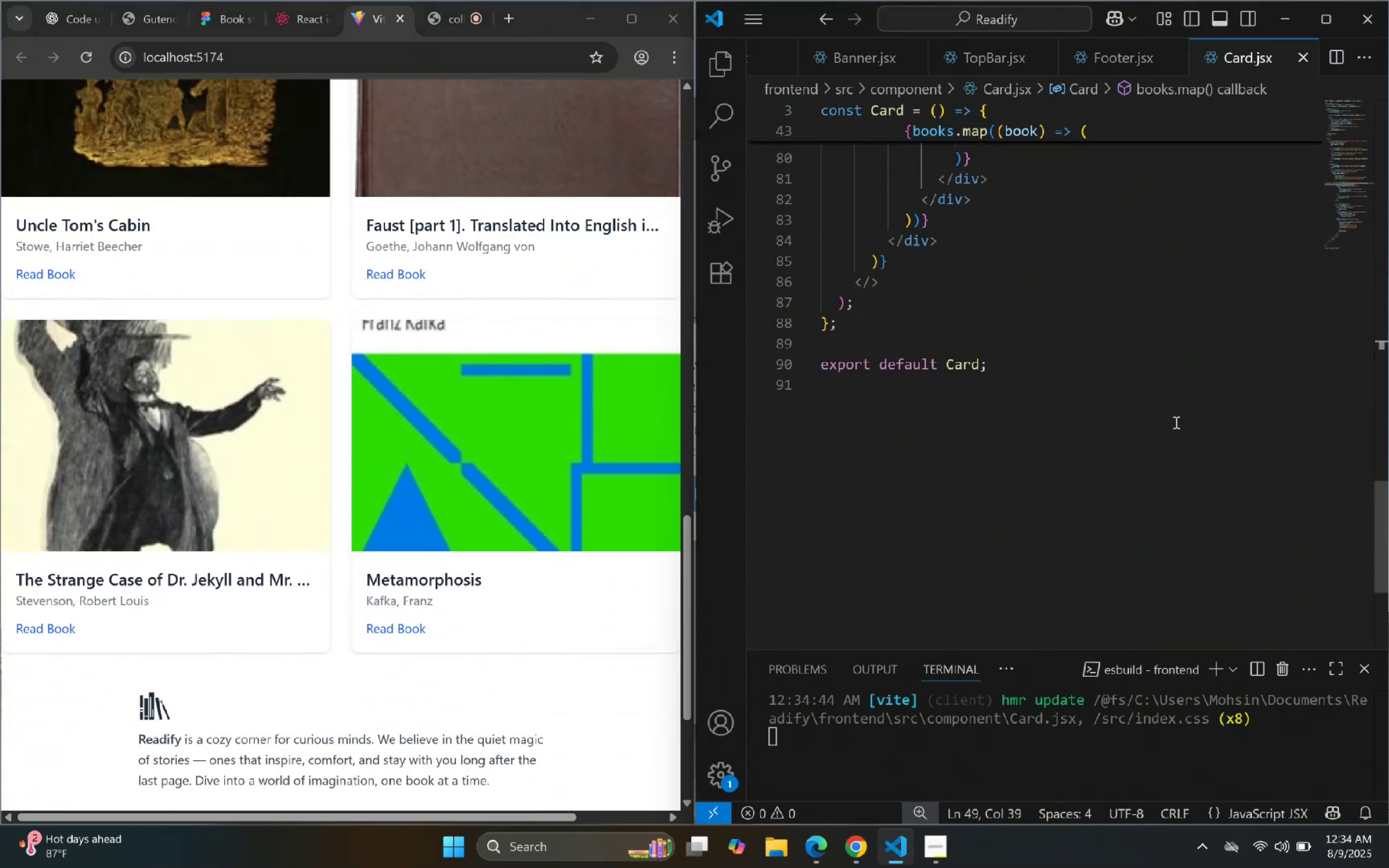 
scroll: coordinate [1143, 368], scroll_direction: up, amount: 20.0
 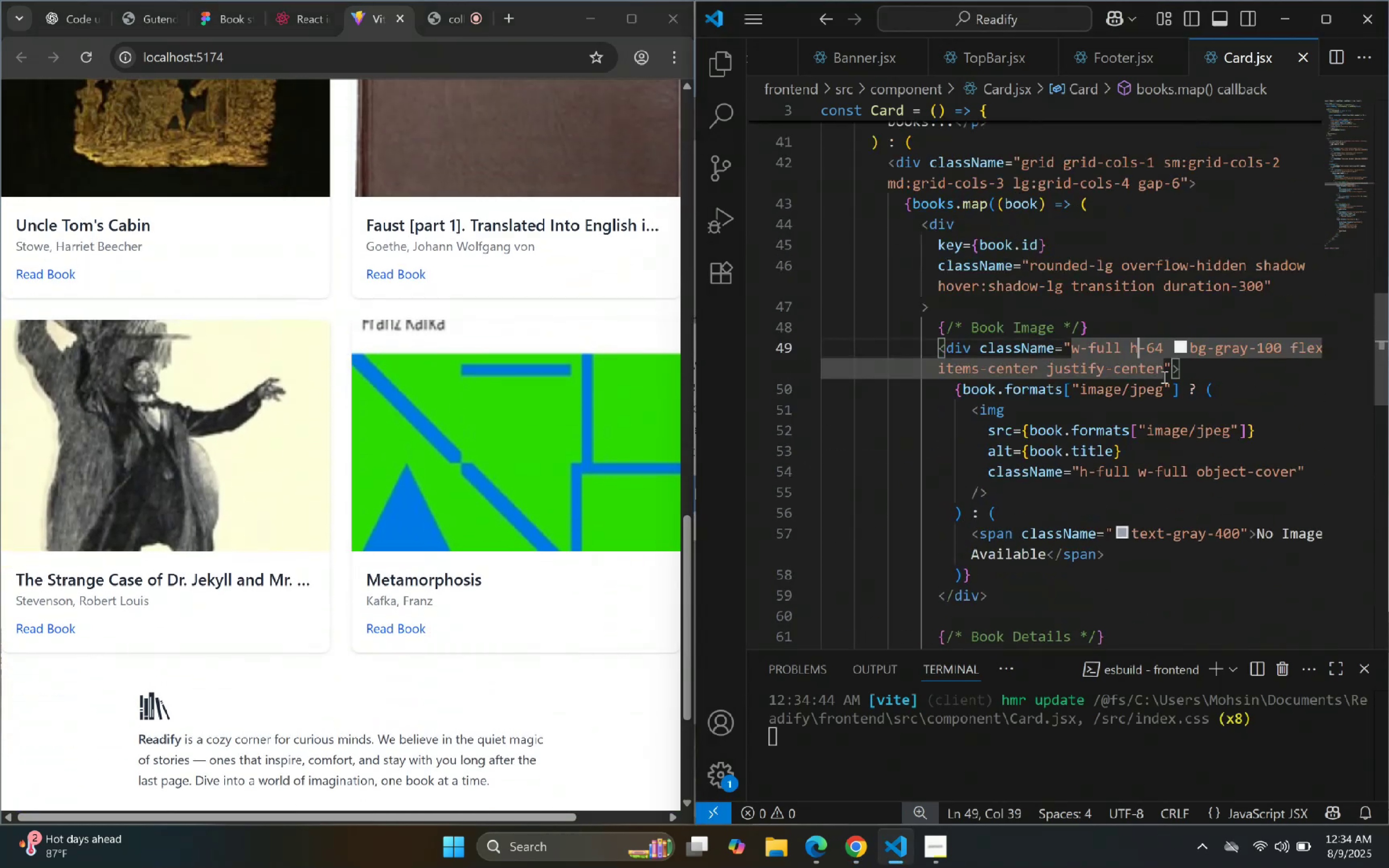 
left_click([1193, 375])
 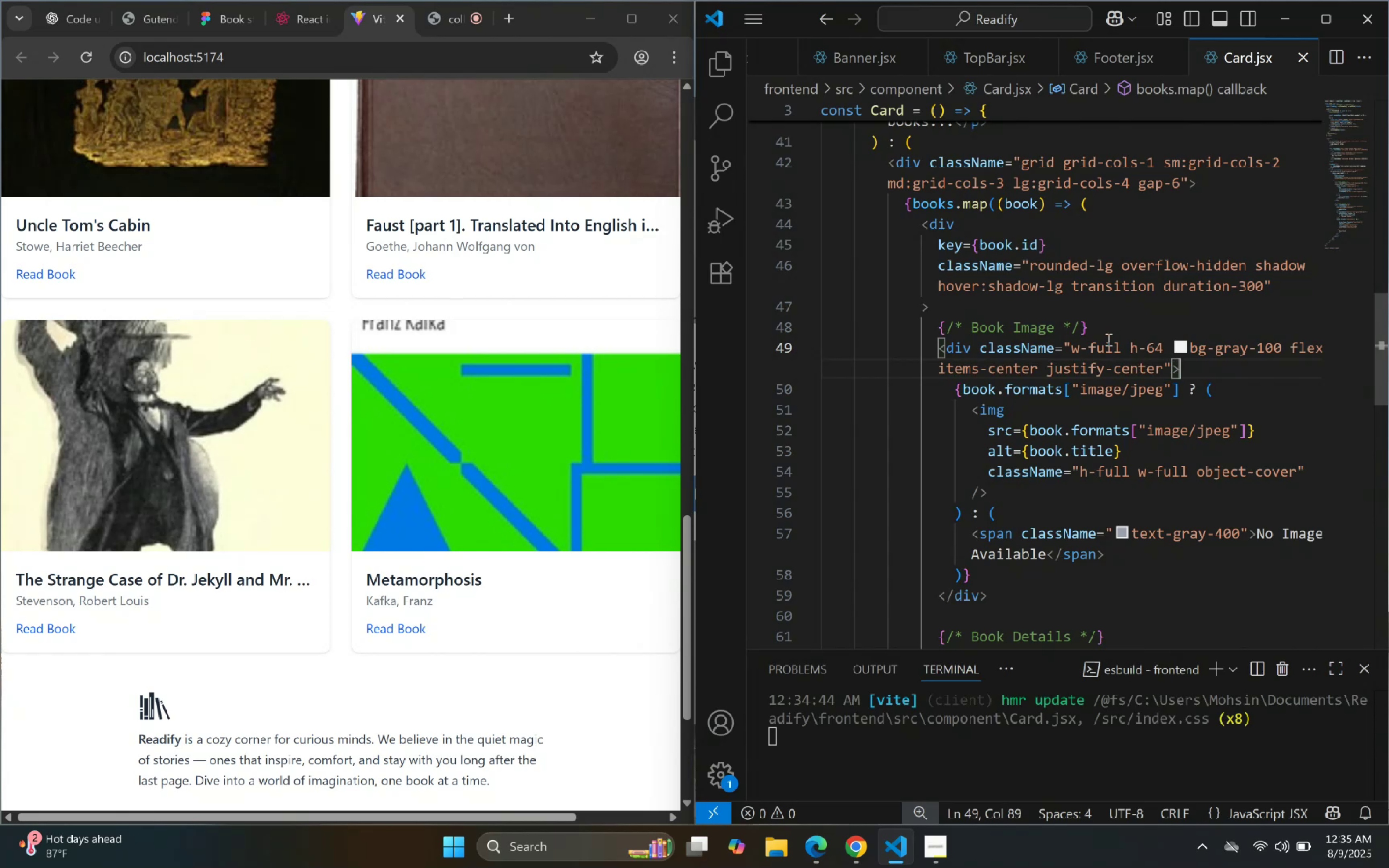 
left_click([1122, 351])
 